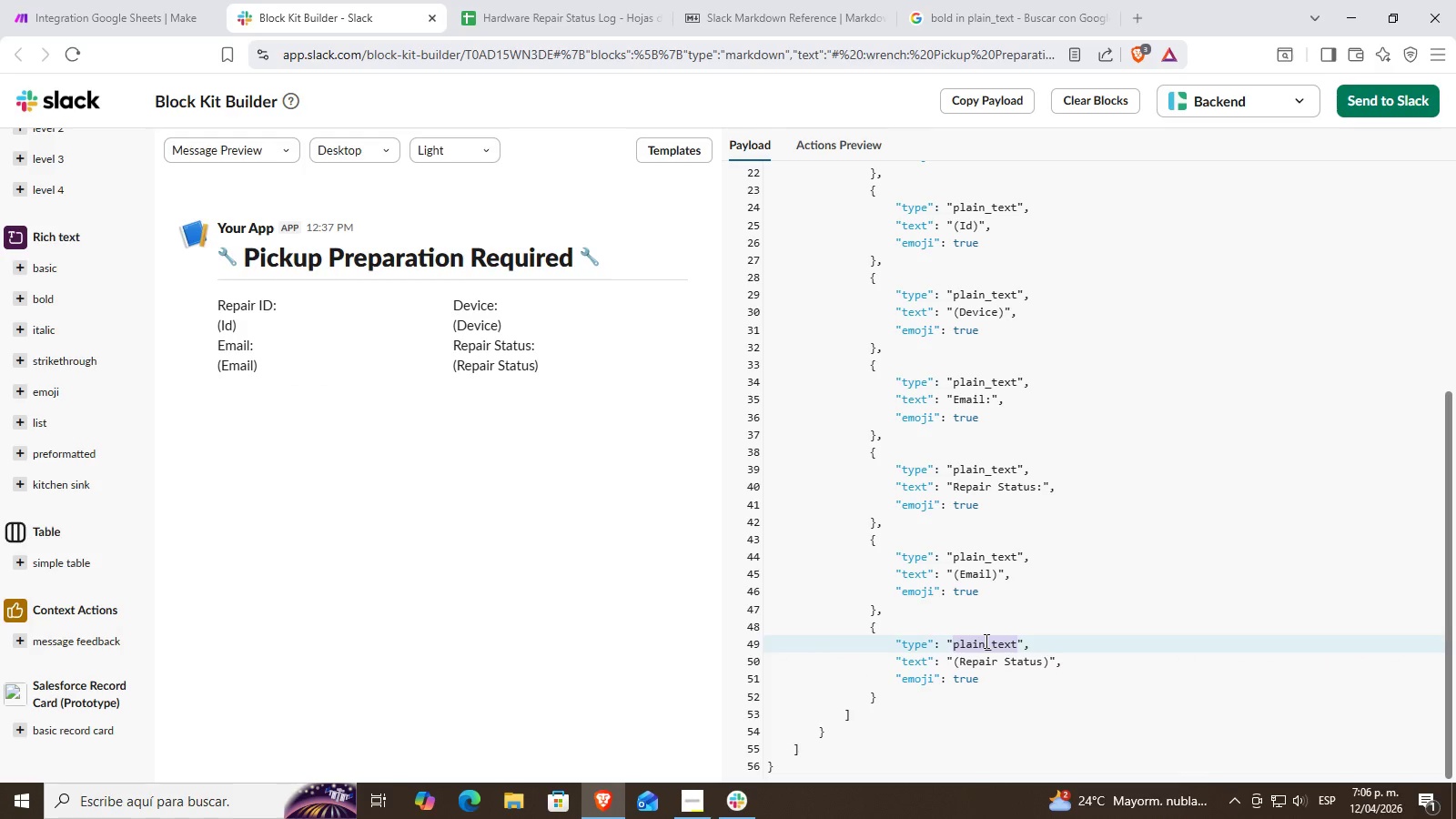 
left_click([985, 641])
 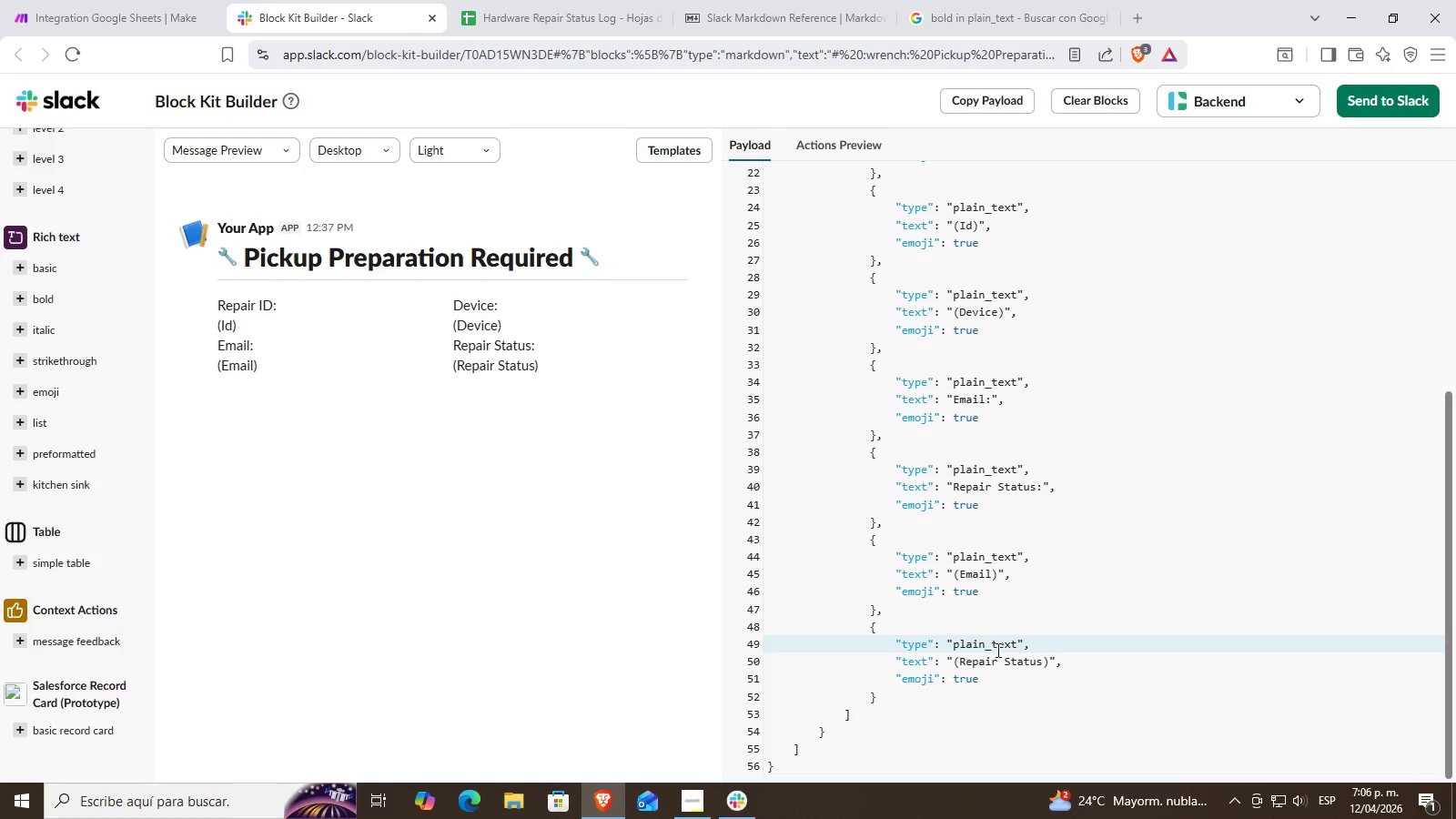 
double_click([996, 650])
 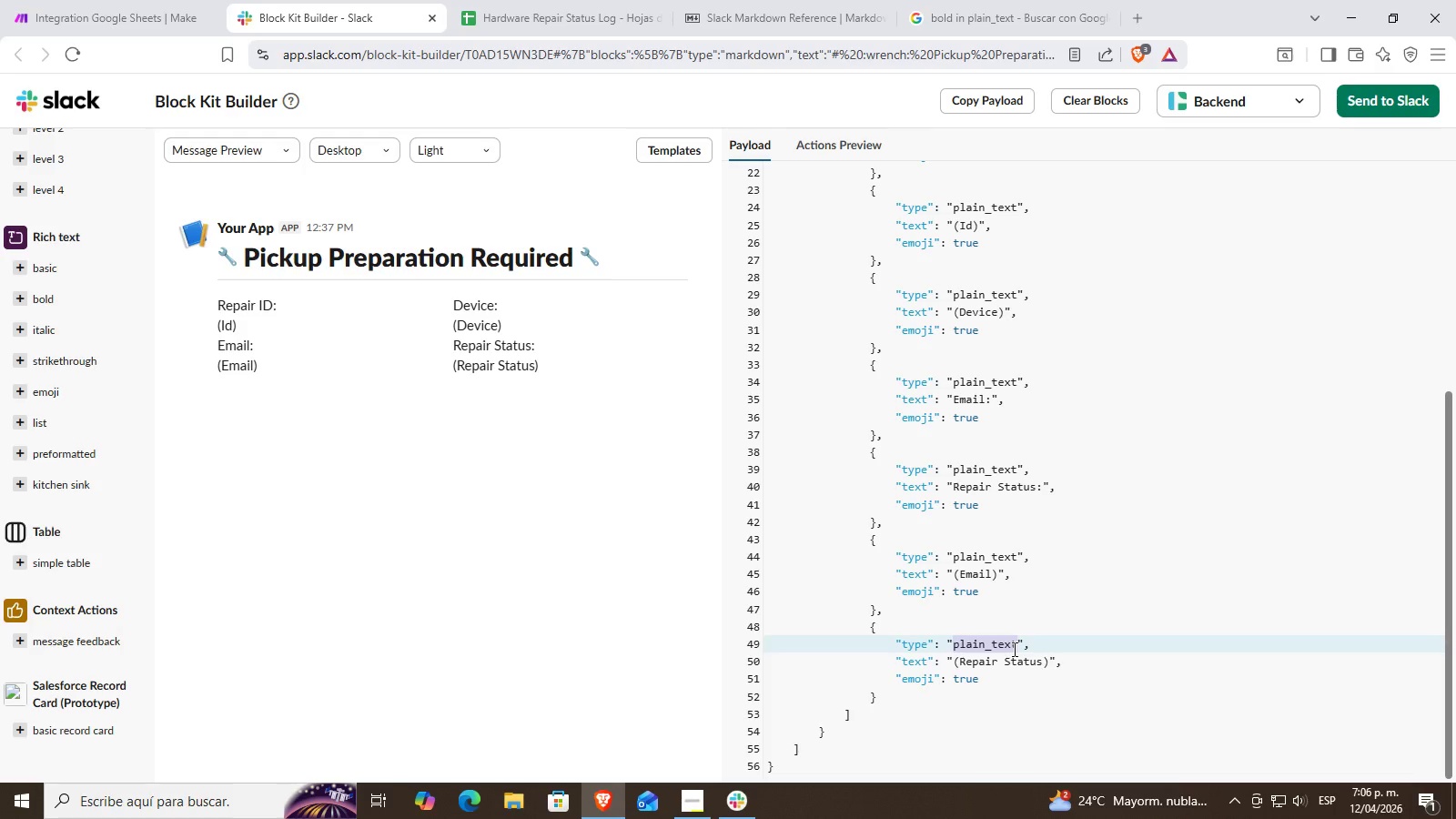 
double_click([1013, 649])
 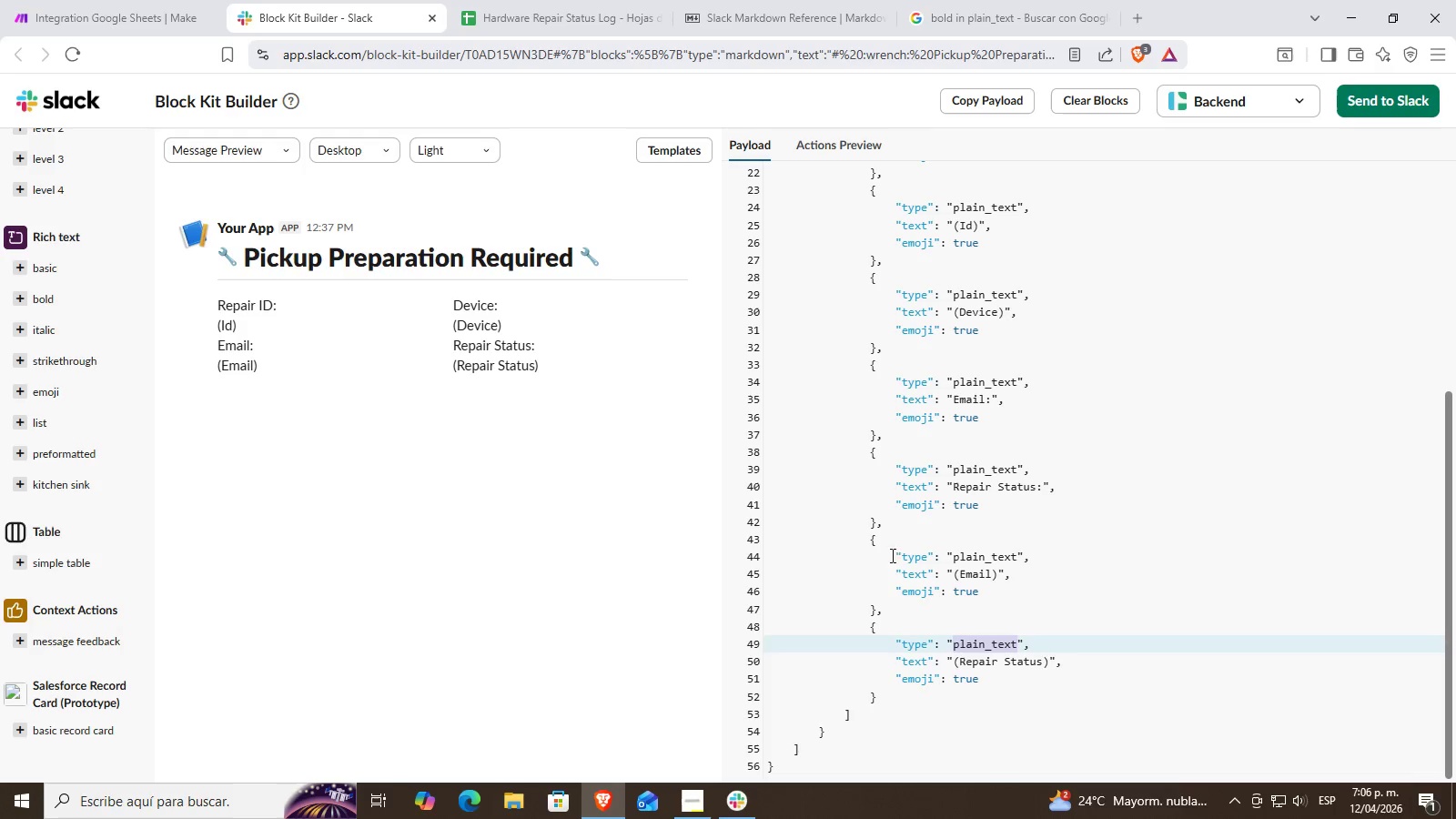 
wait(5.83)
 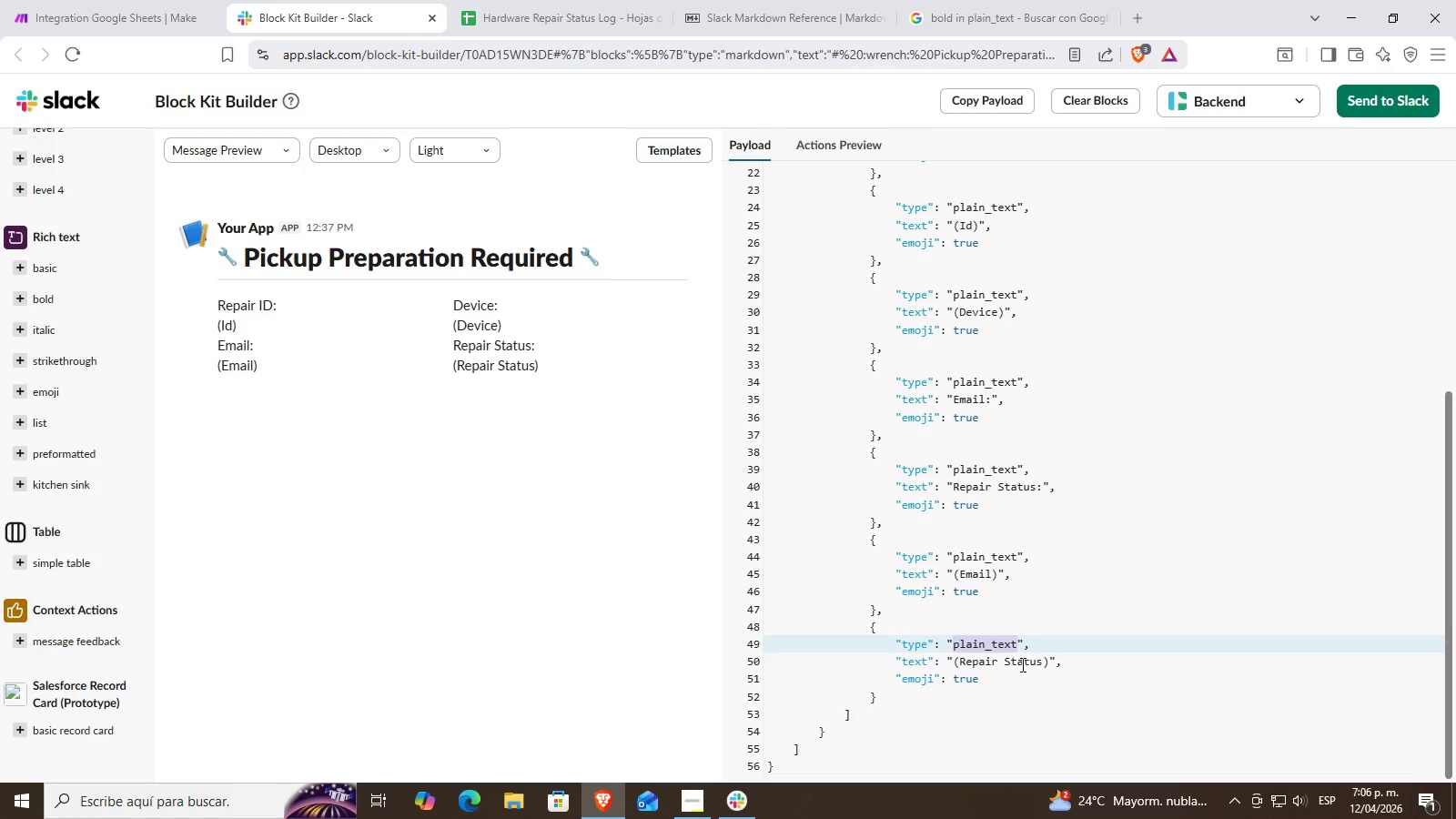 
double_click([1044, 491])
 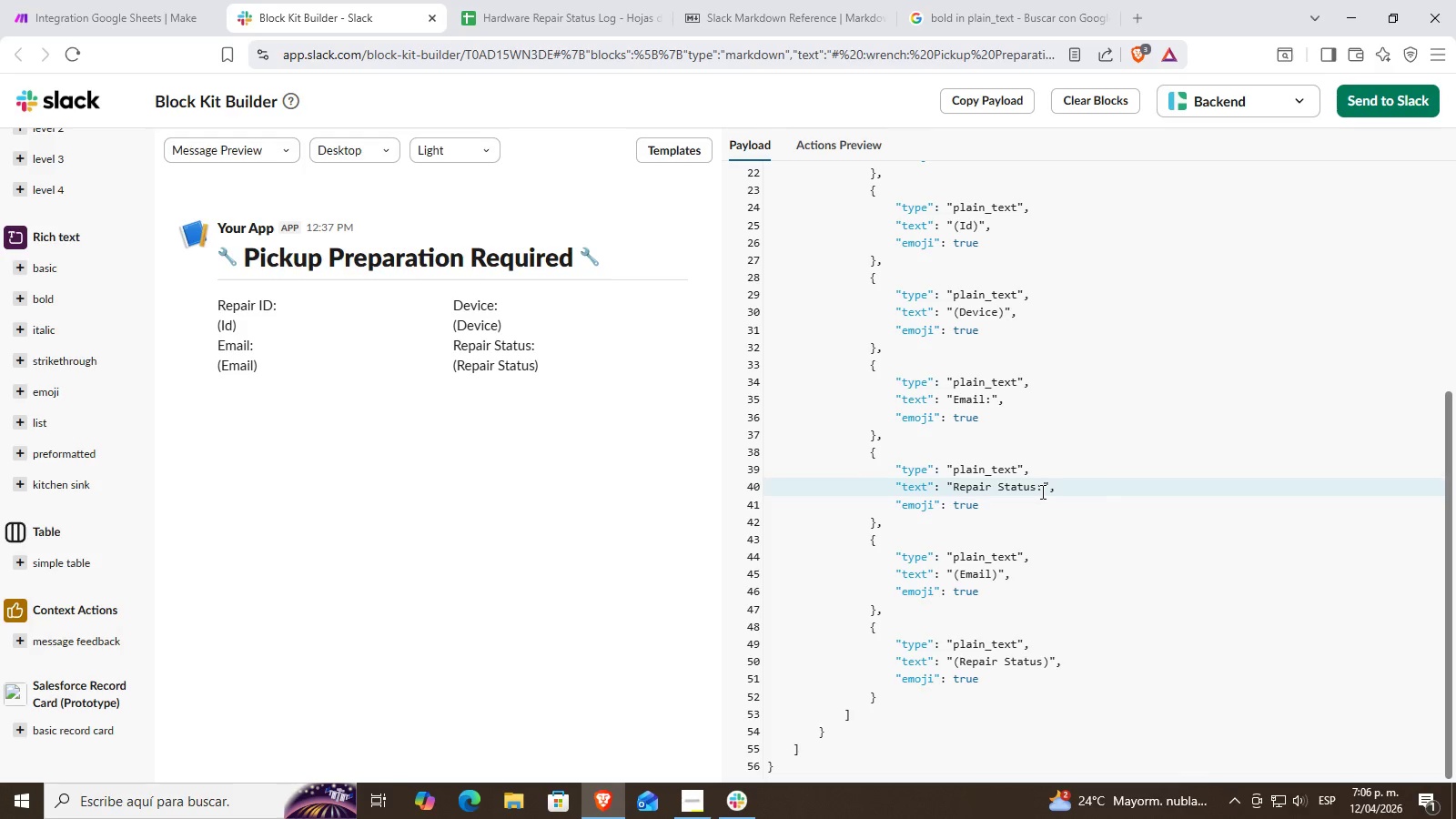 
left_click_drag(start_coordinate=[1041, 491], to_coordinate=[956, 489])
 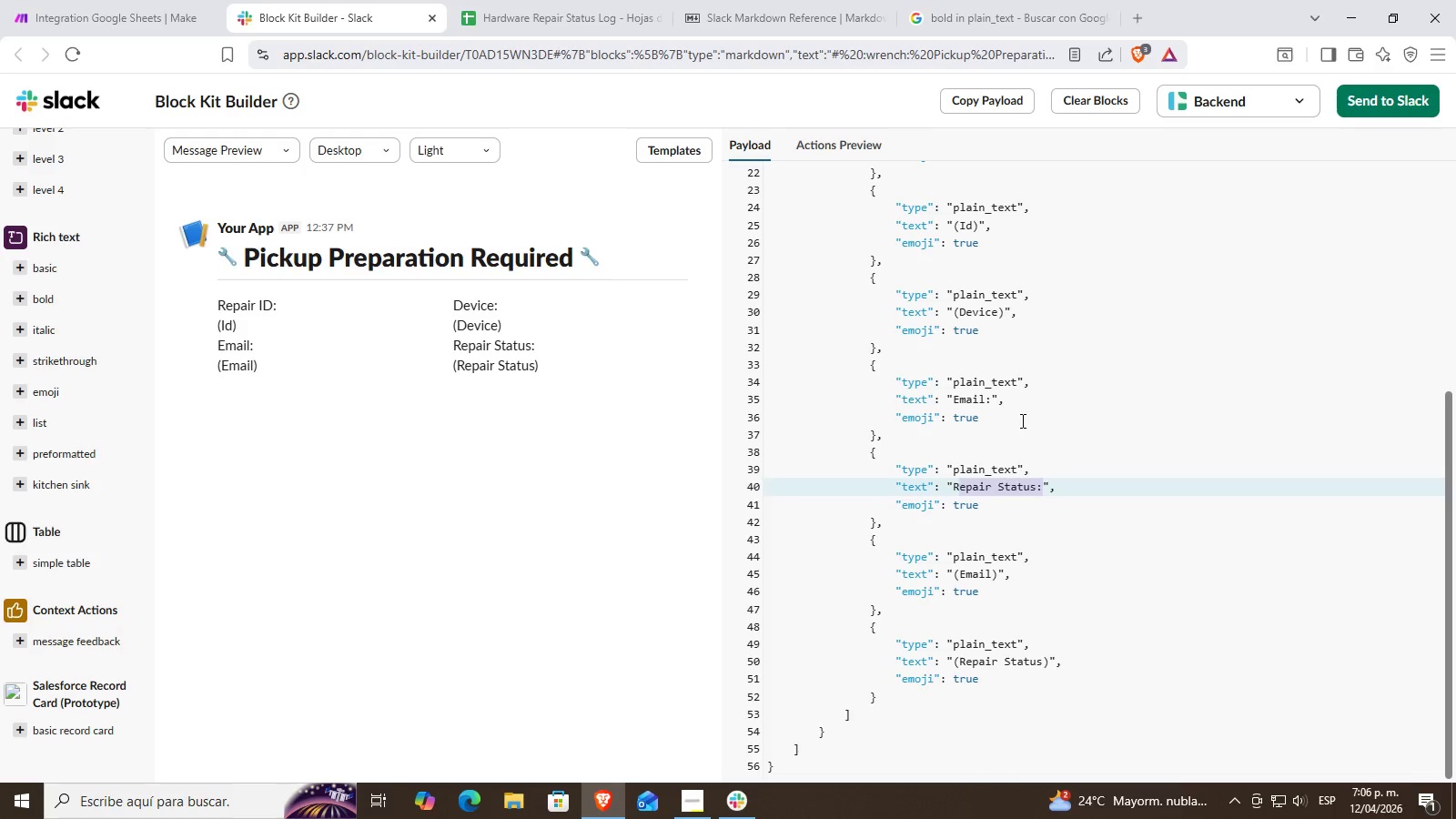 
key(Backspace)
key(Backspace)
type(Email Sent Date)
 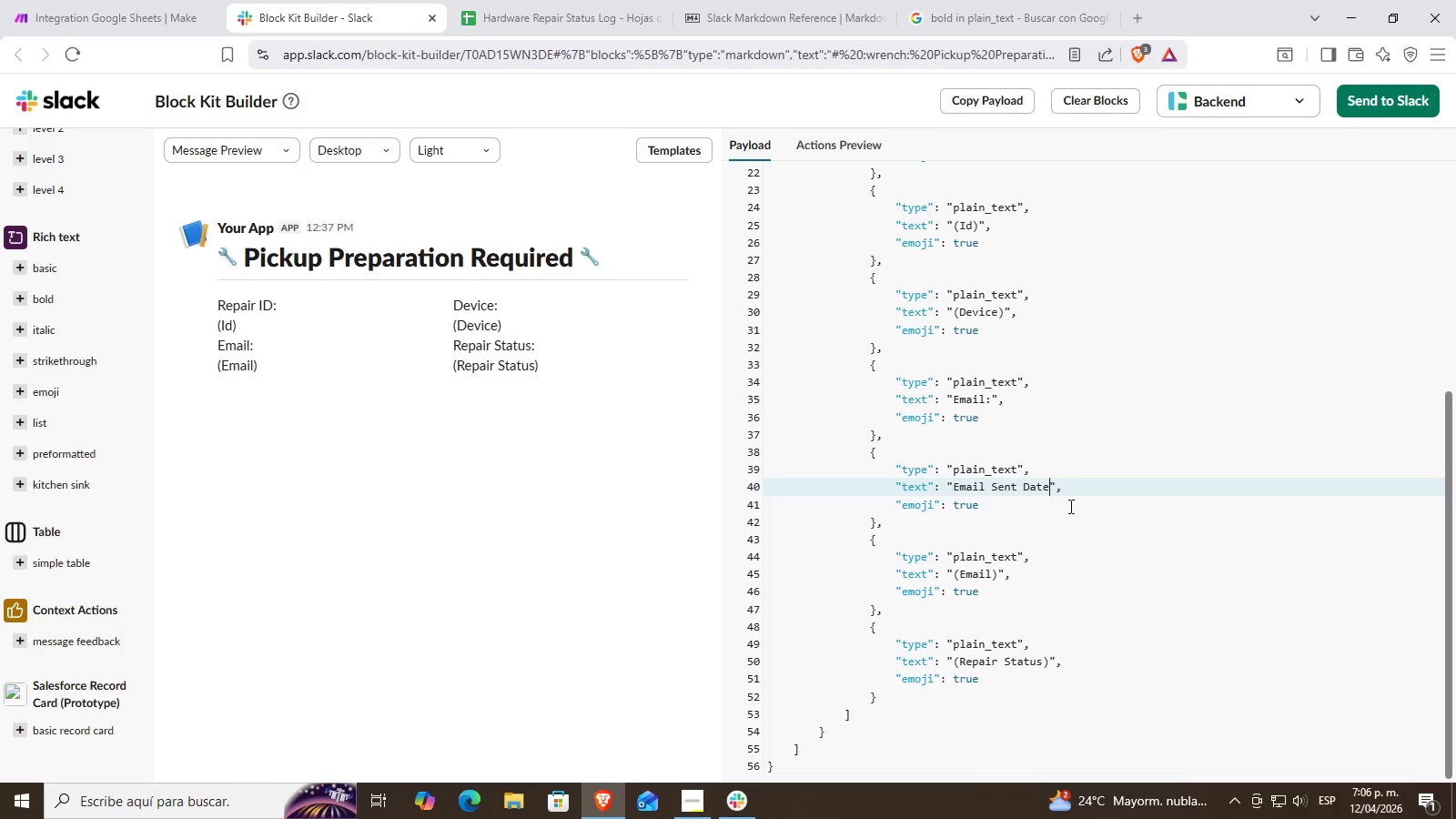 
left_click([959, 648])
 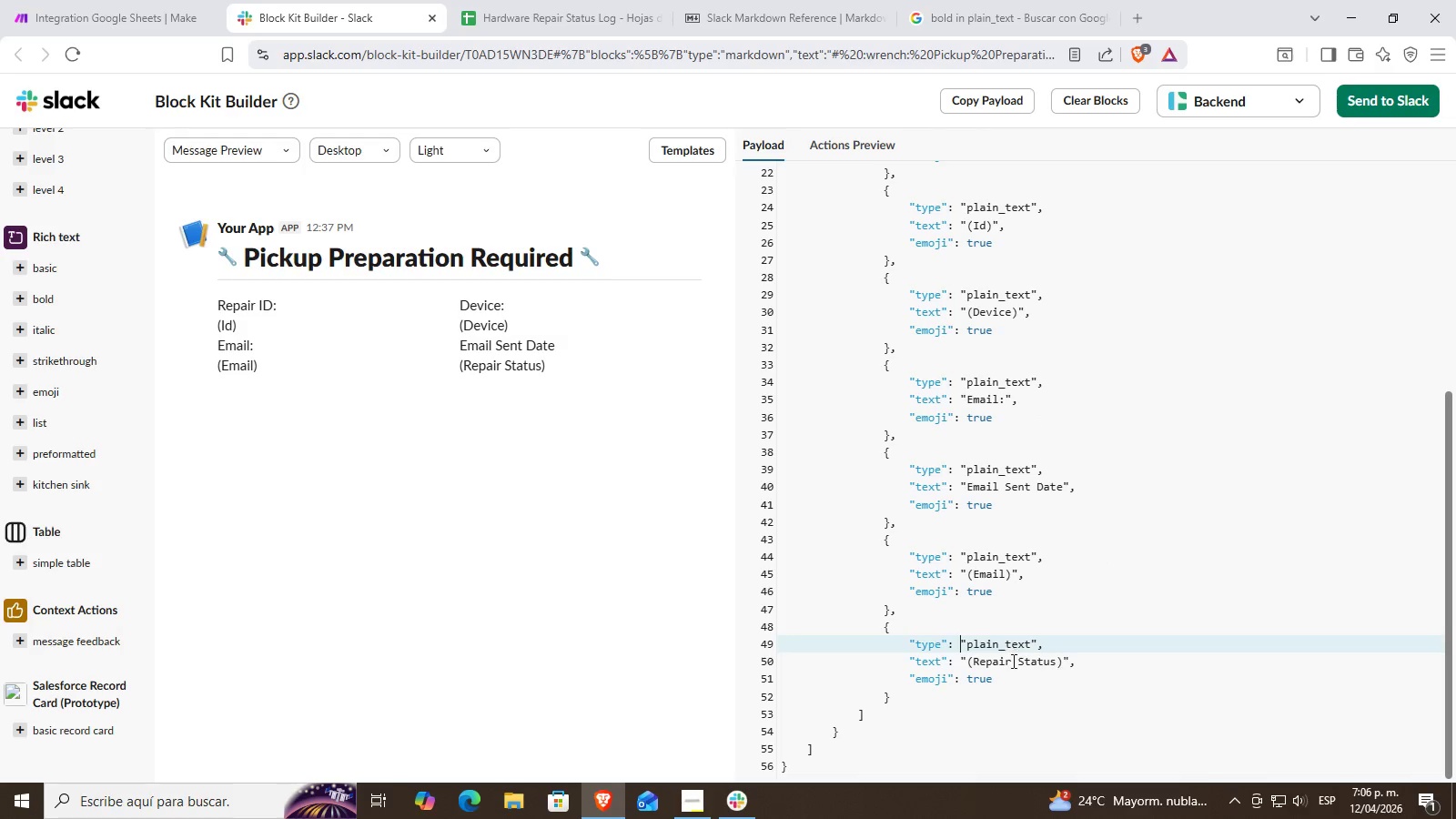 
left_click([1023, 671])
 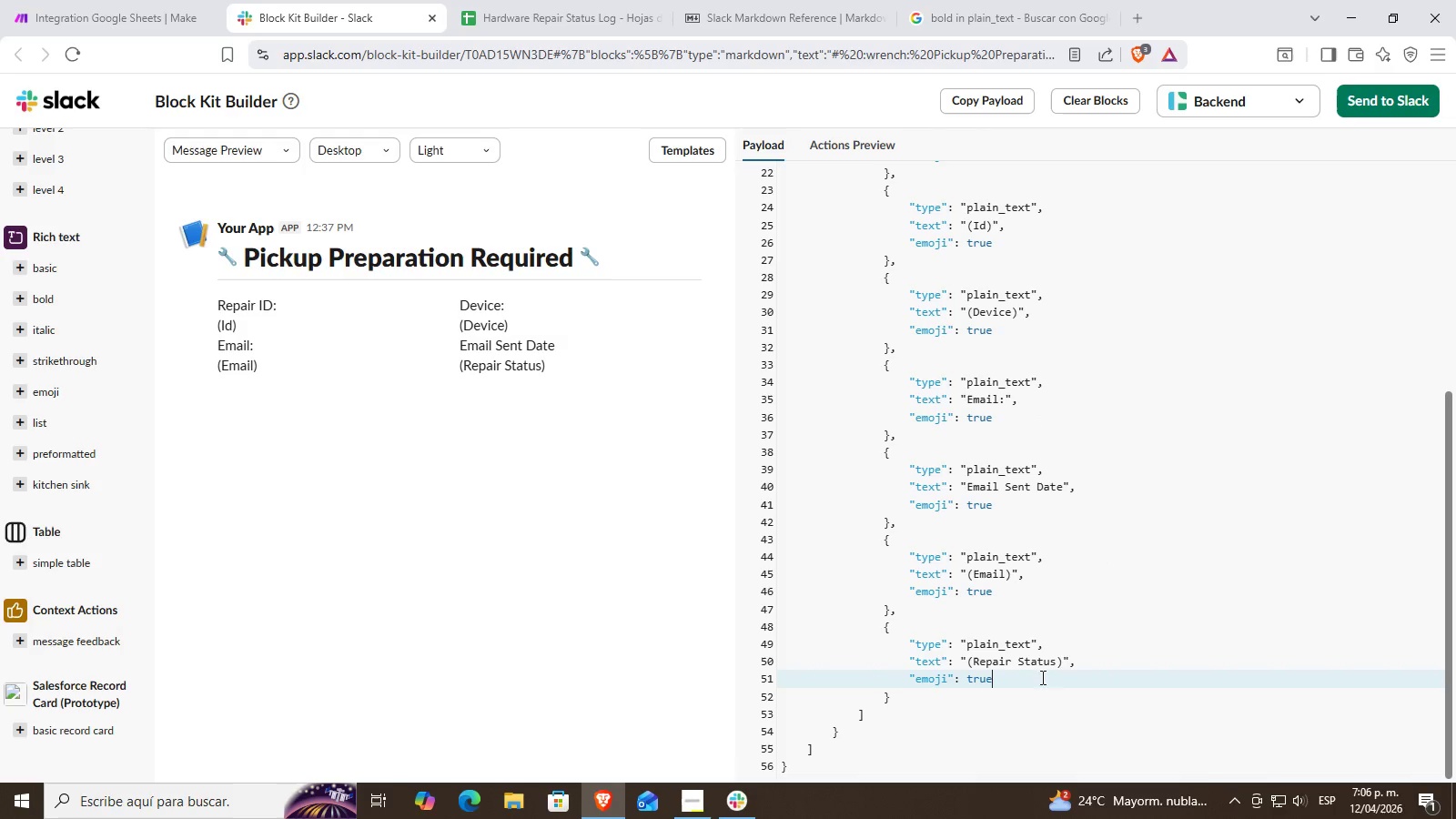 
double_click([1046, 662])
 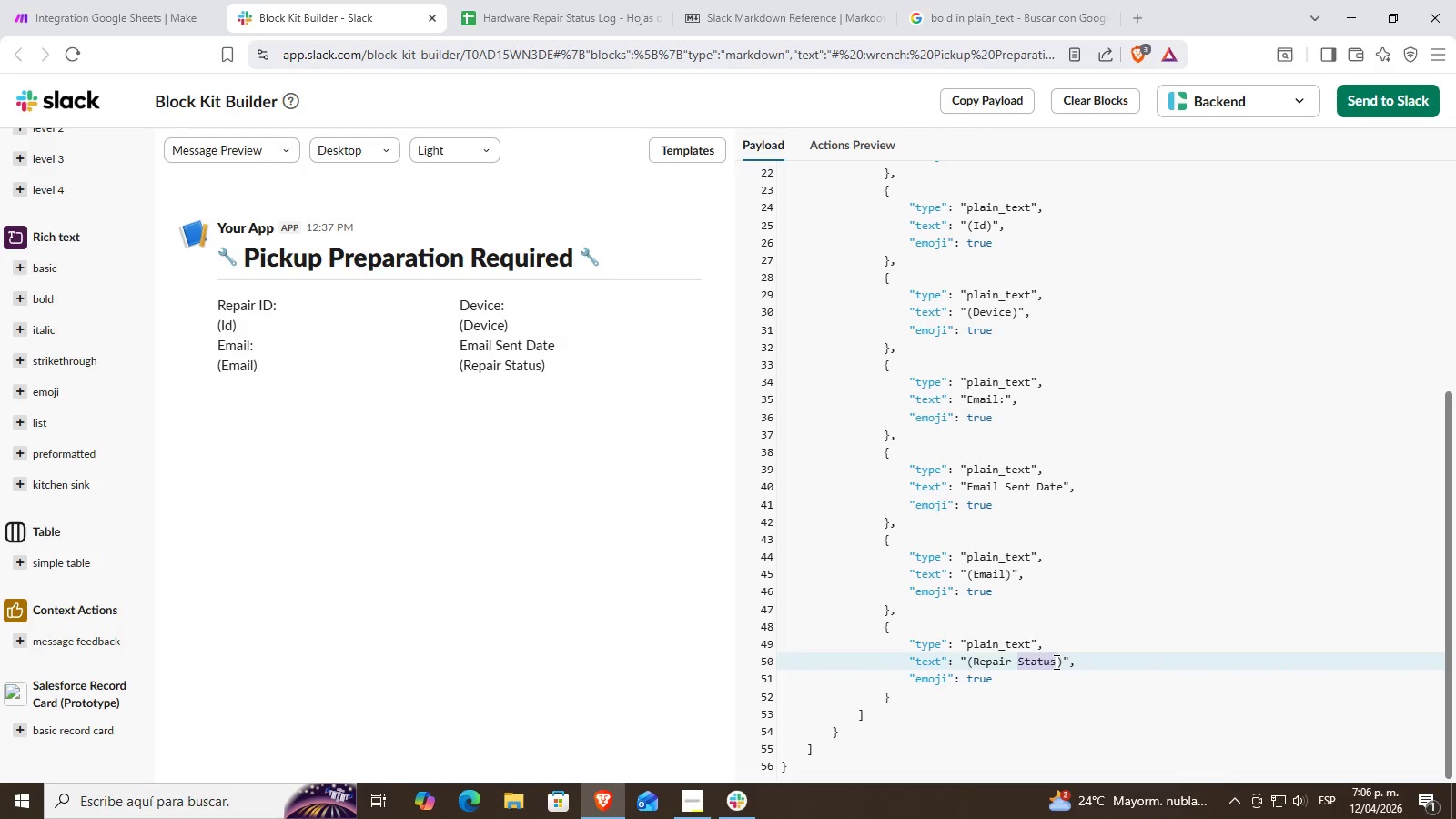 
left_click([1046, 662])
 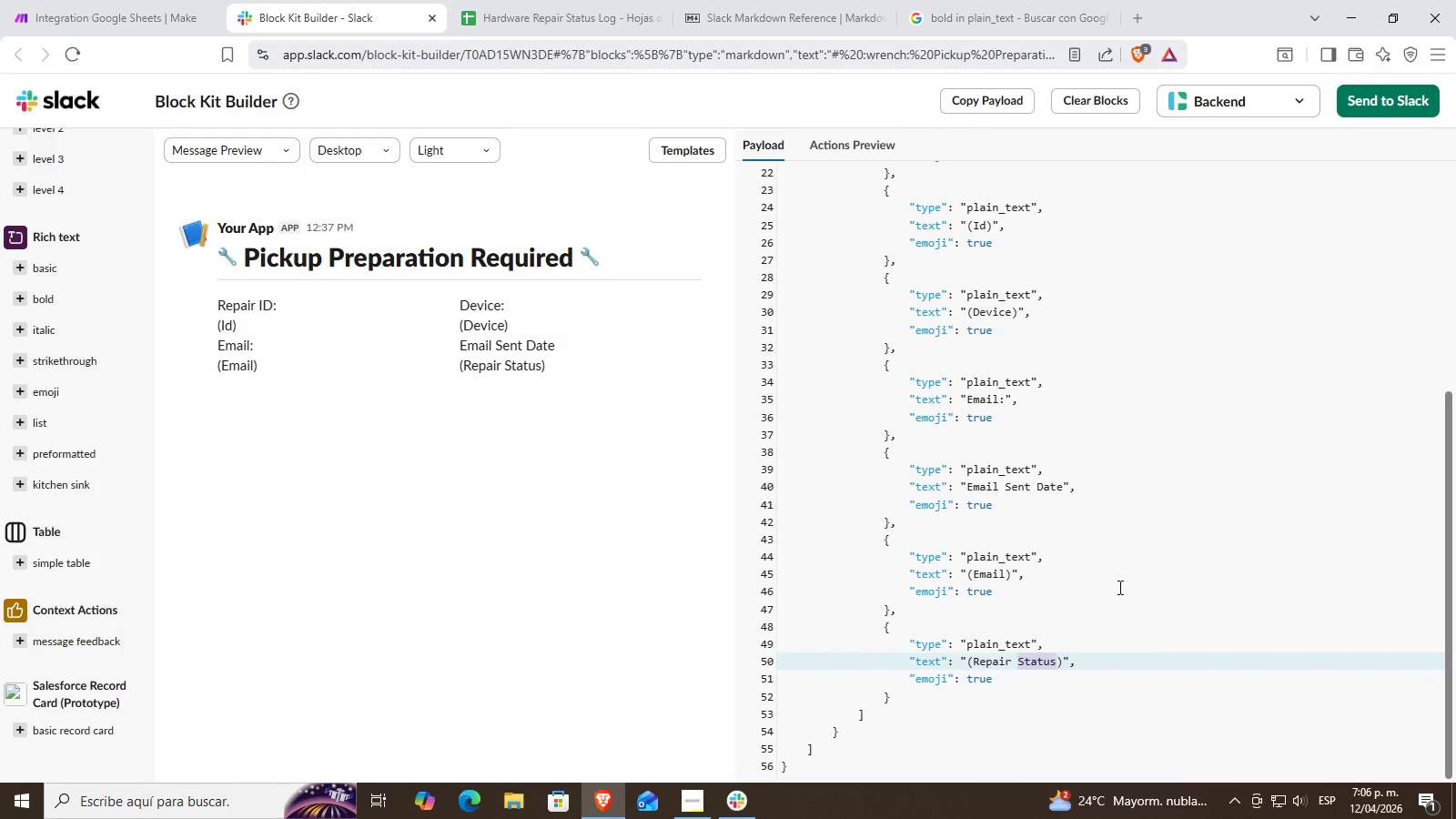 
key(Backspace)
key(Backspace)
key(Backspace)
key(Backspace)
key(Backspace)
key(Backspace)
key(Backspace)
key(Backspace)
type(E,)
key(Backspace)
type(mail Sent Date)
 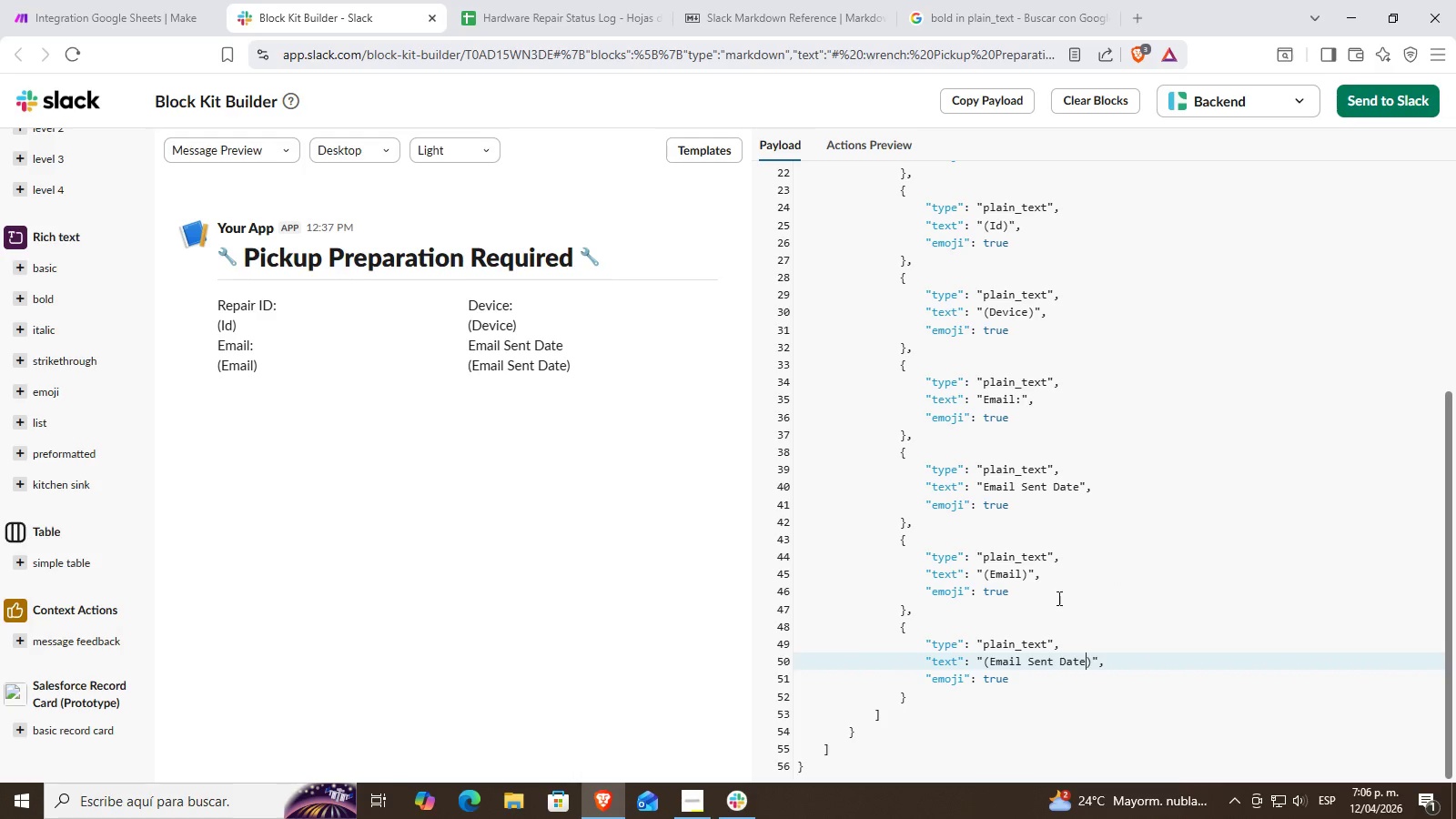 
left_click([1005, 598])
 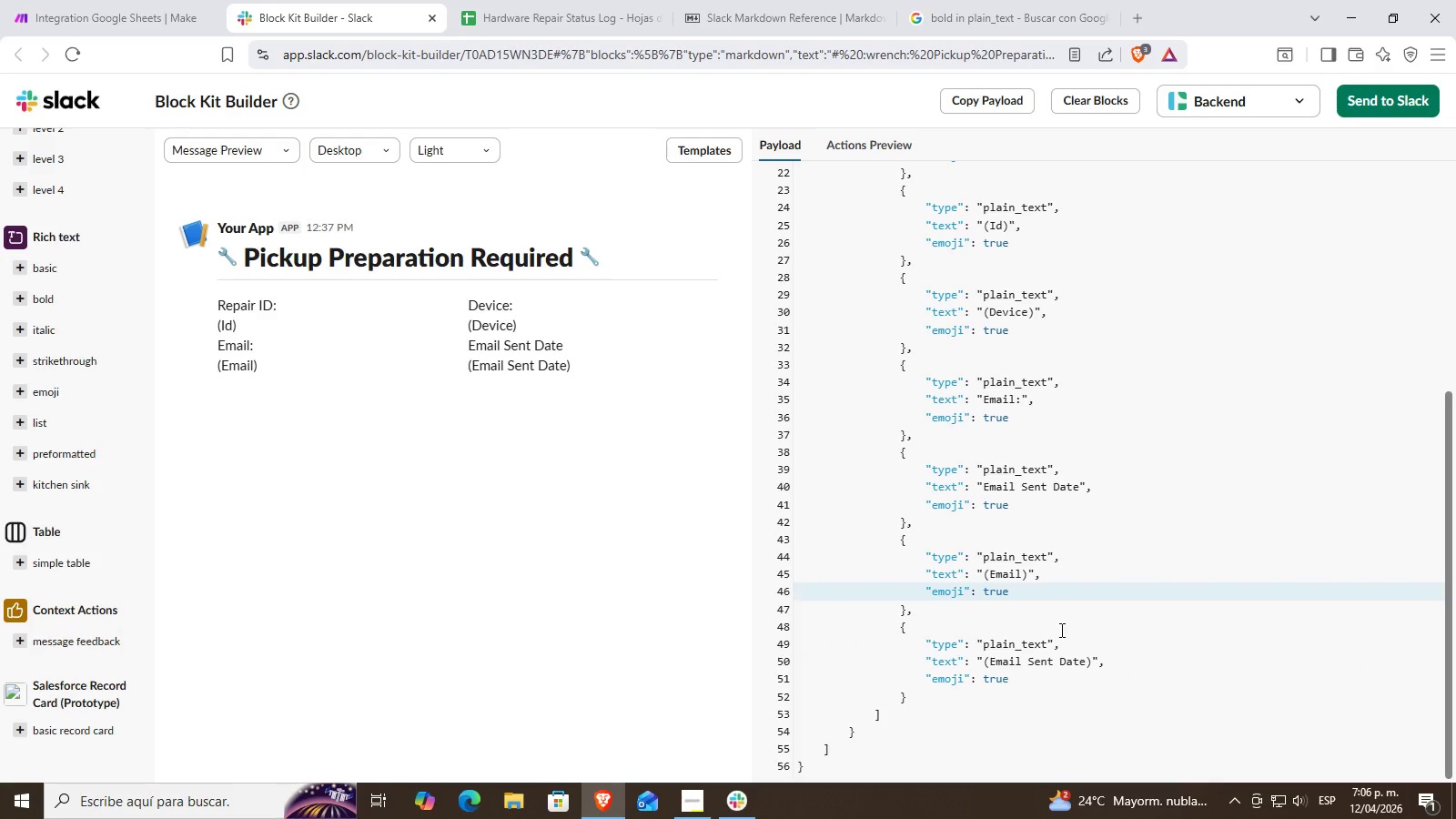 
scroll: coordinate [1093, 420], scroll_direction: down, amount: 4.0
 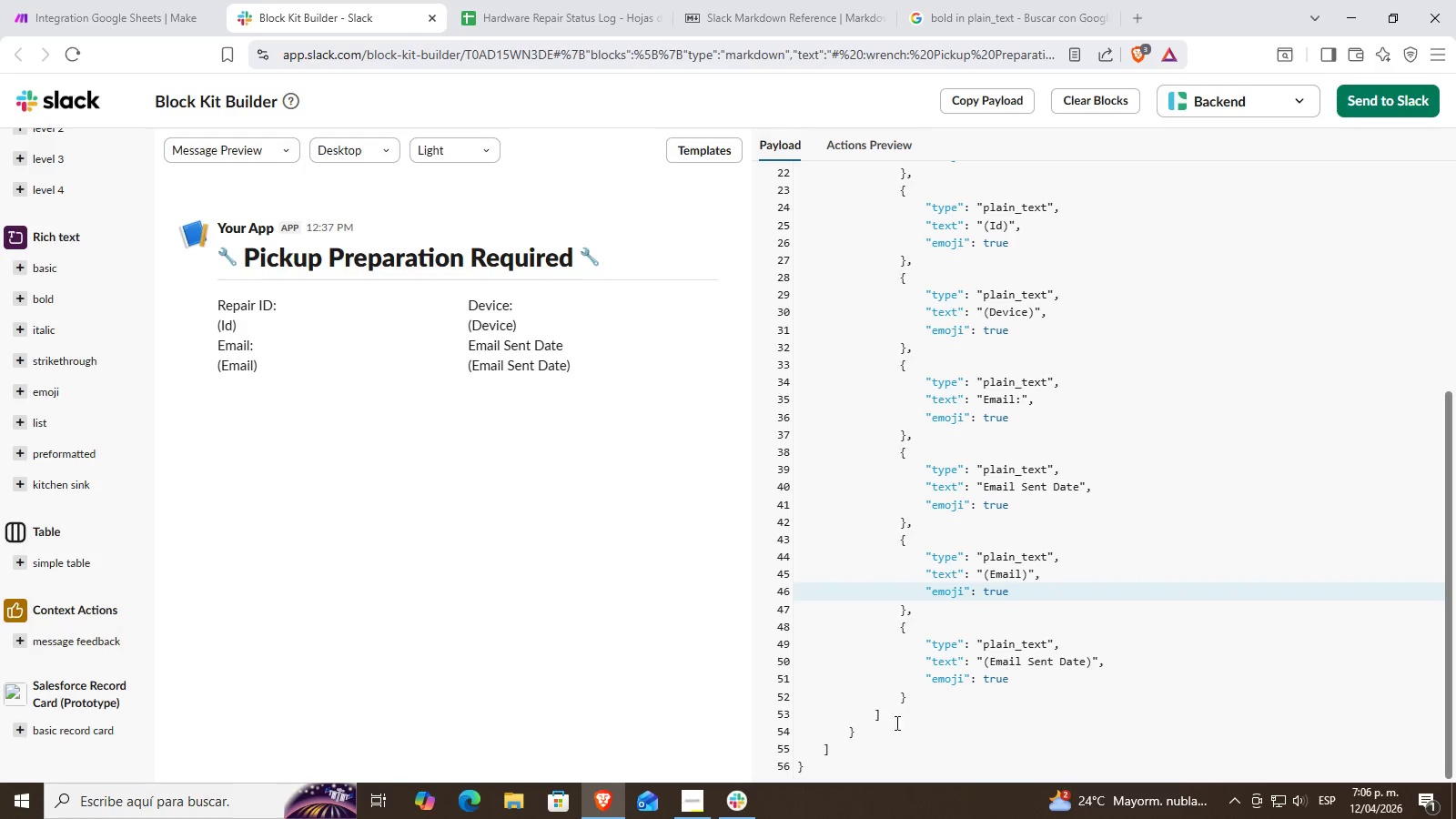 
scroll: coordinate [824, 473], scroll_direction: up, amount: 3.0
 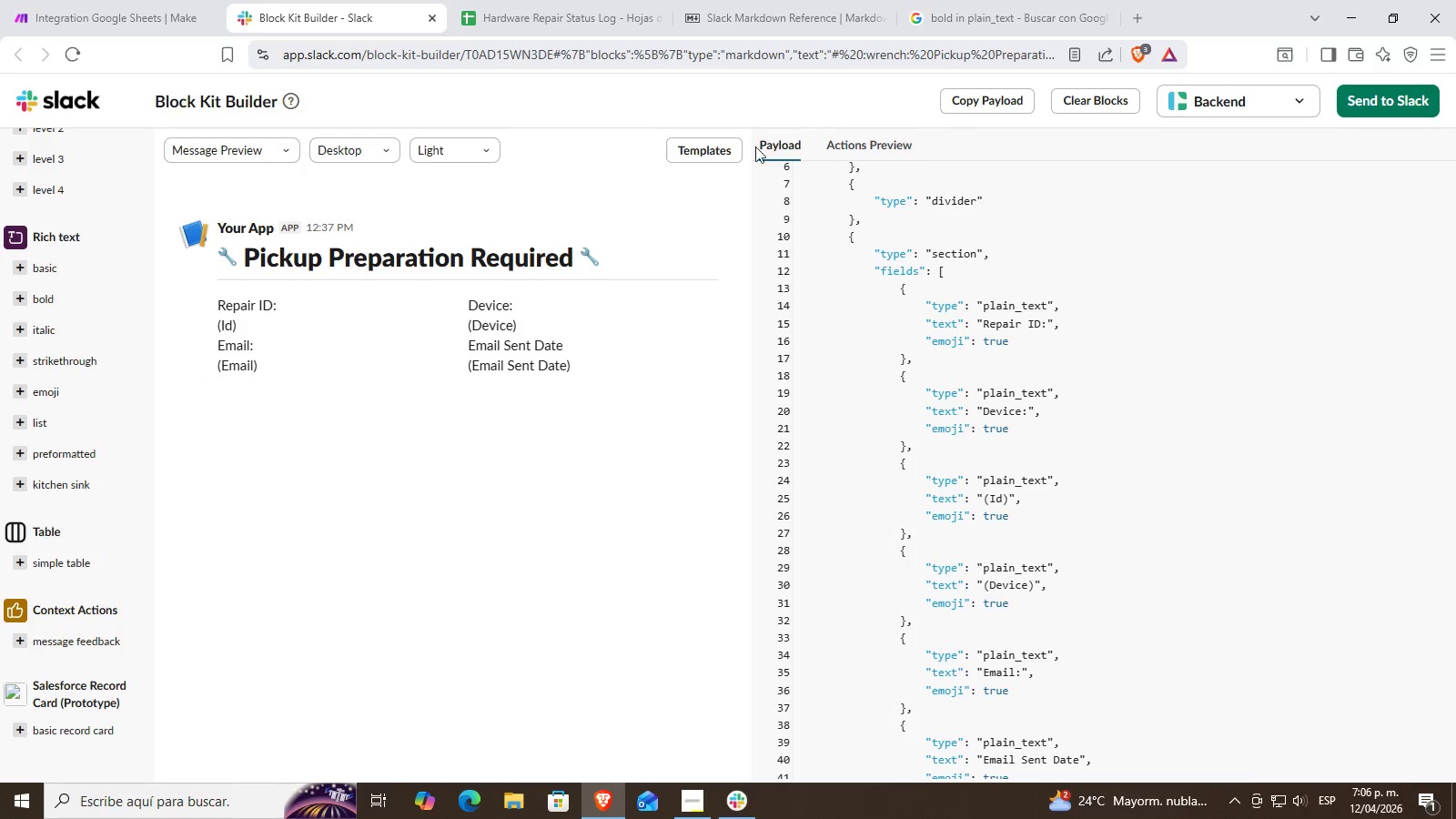 
scroll: coordinate [863, 464], scroll_direction: down, amount: 3.0
 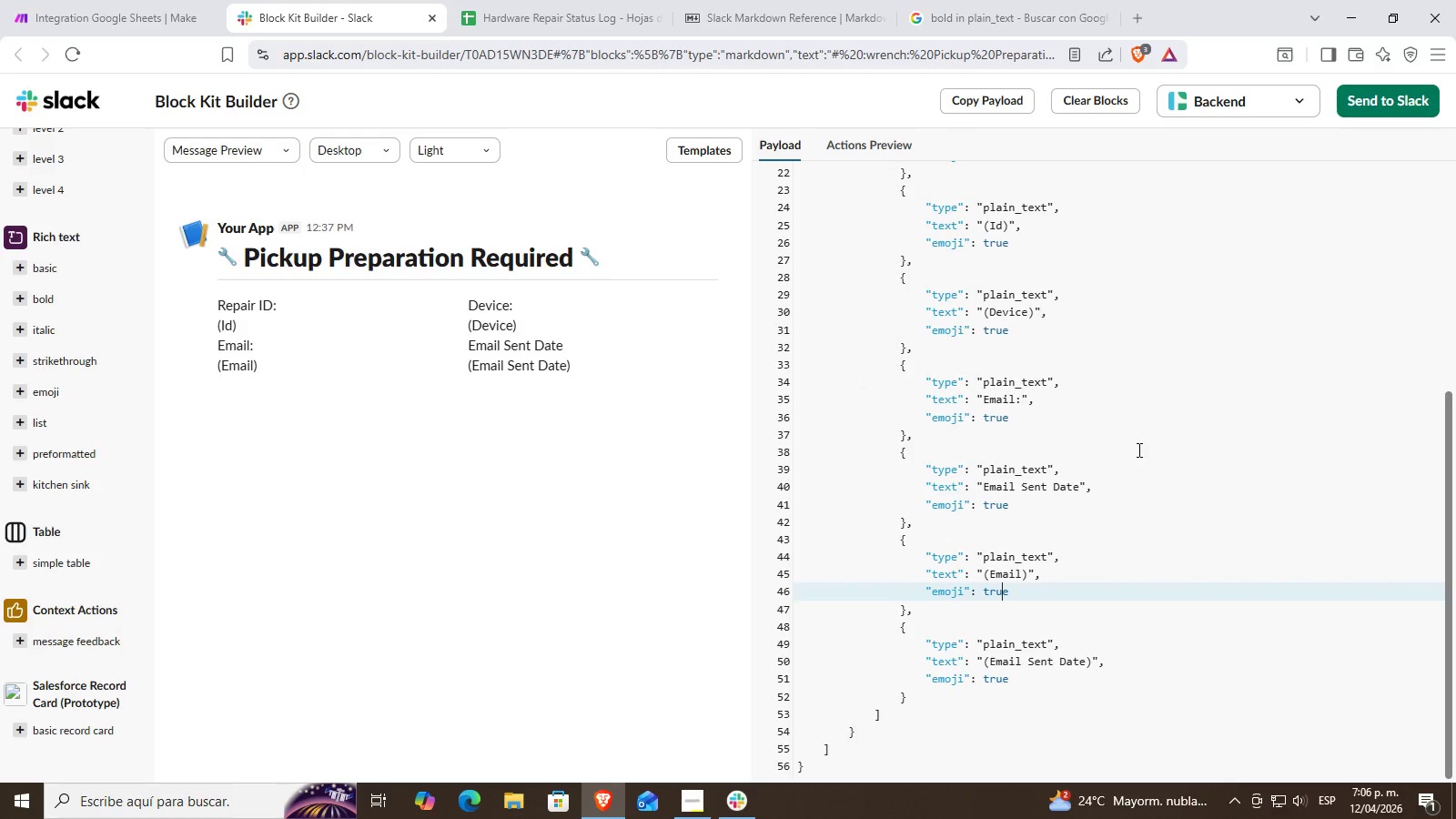 
scroll: coordinate [907, 258], scroll_direction: up, amount: 4.0
 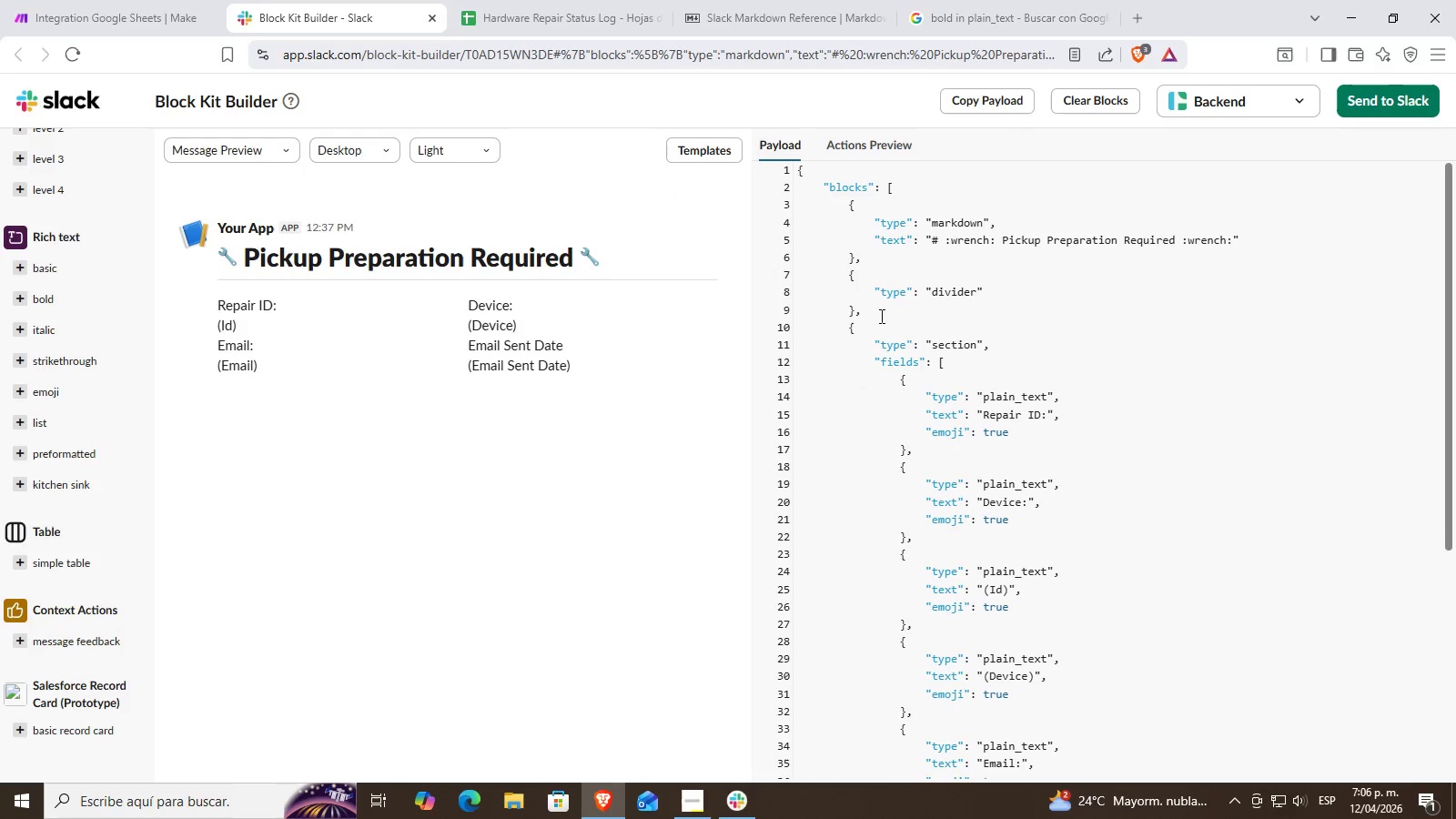 
left_click_drag(start_coordinate=[881, 317], to_coordinate=[836, 279])
 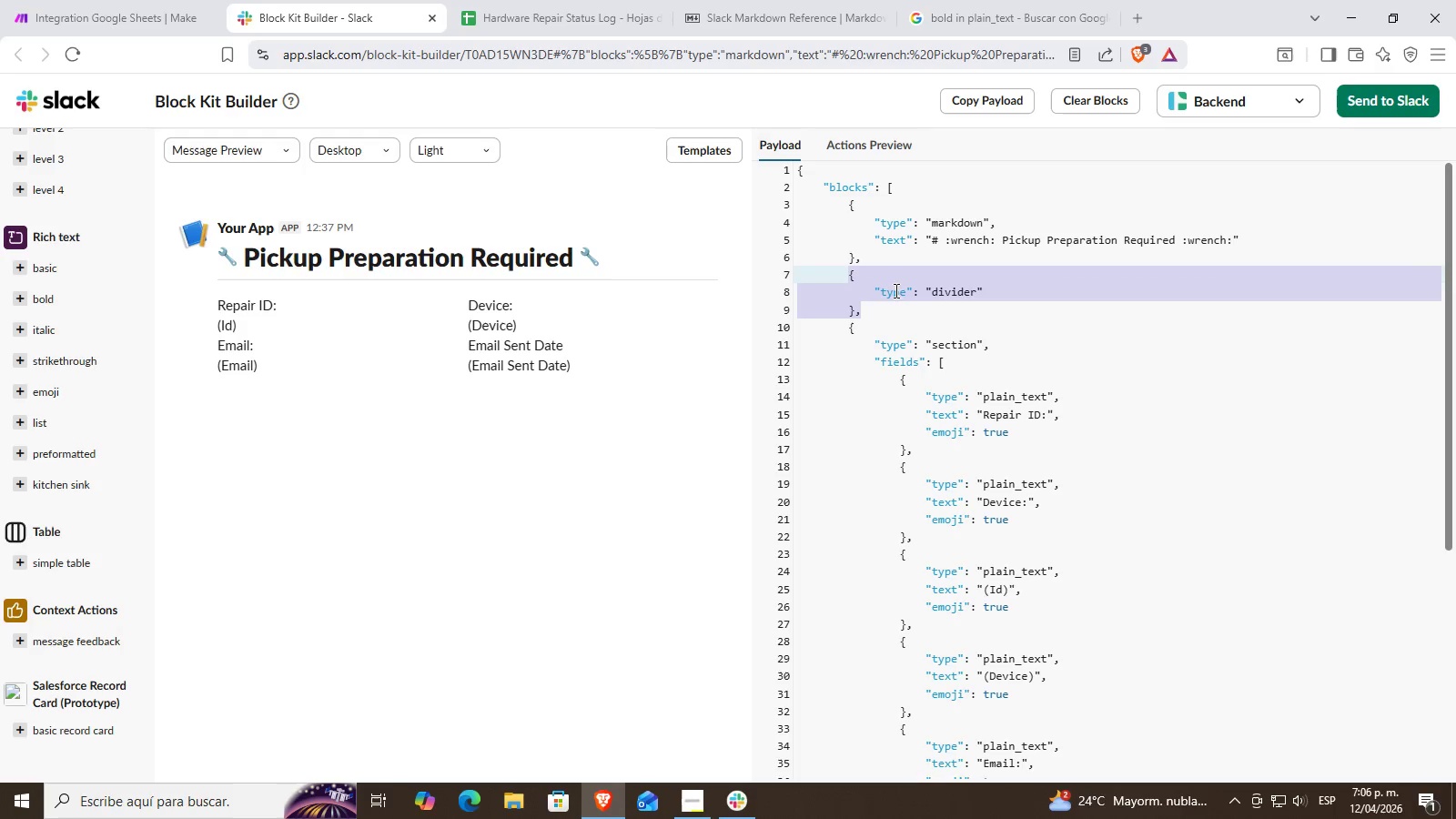 
key(Control+ControlLeft)
 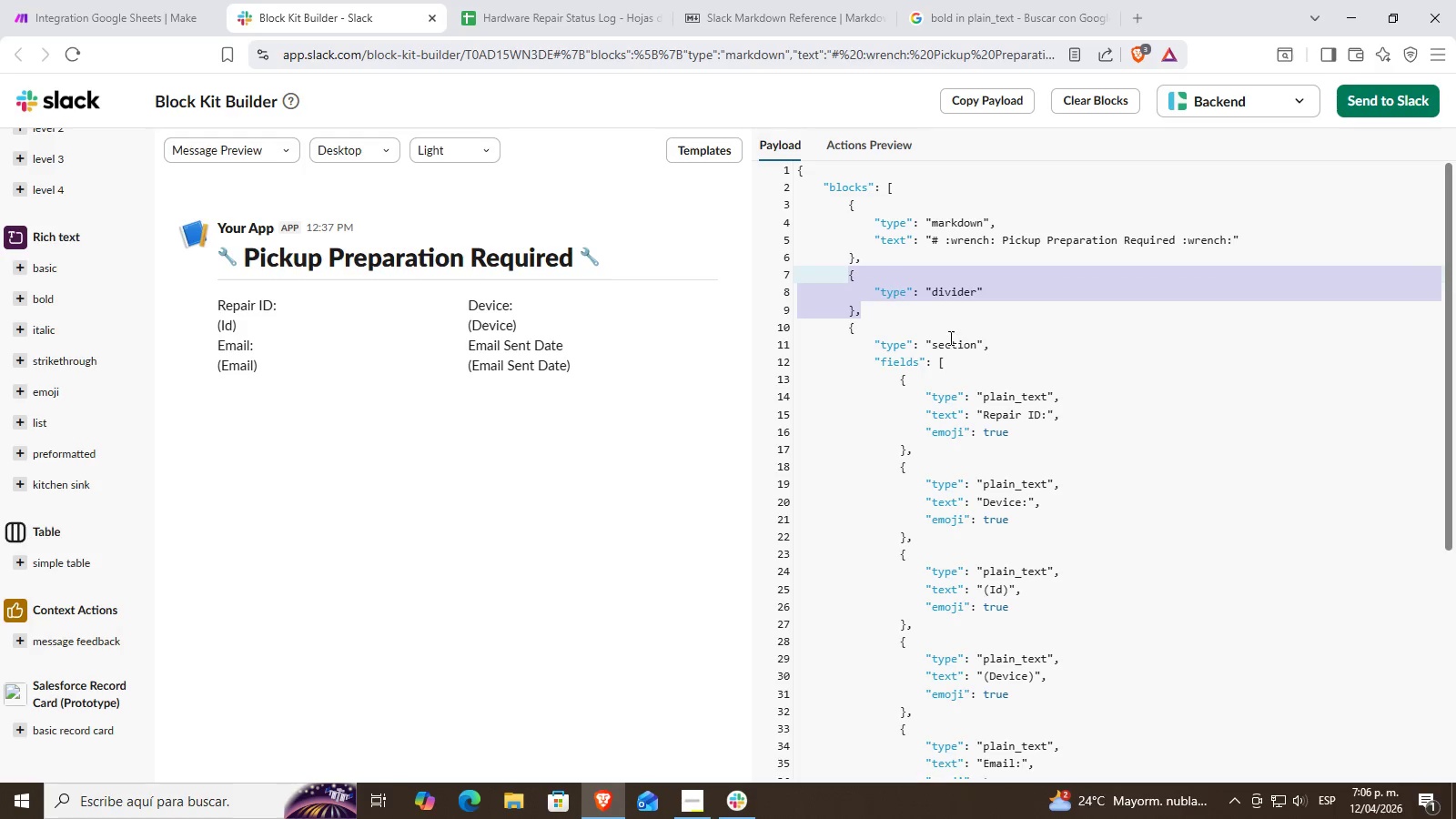 
key(Control+C)
 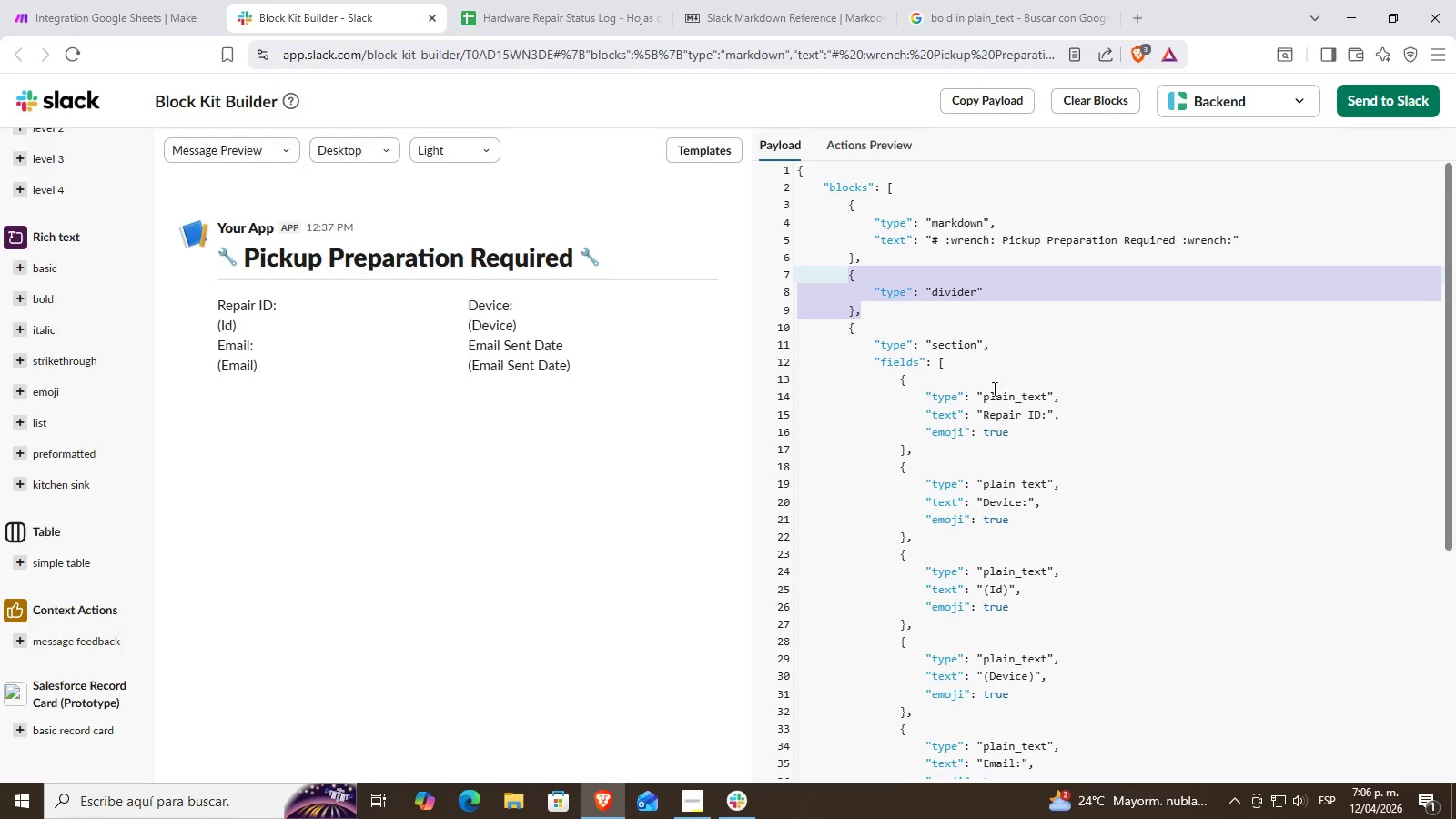 
scroll: coordinate [1005, 399], scroll_direction: down, amount: 8.0
 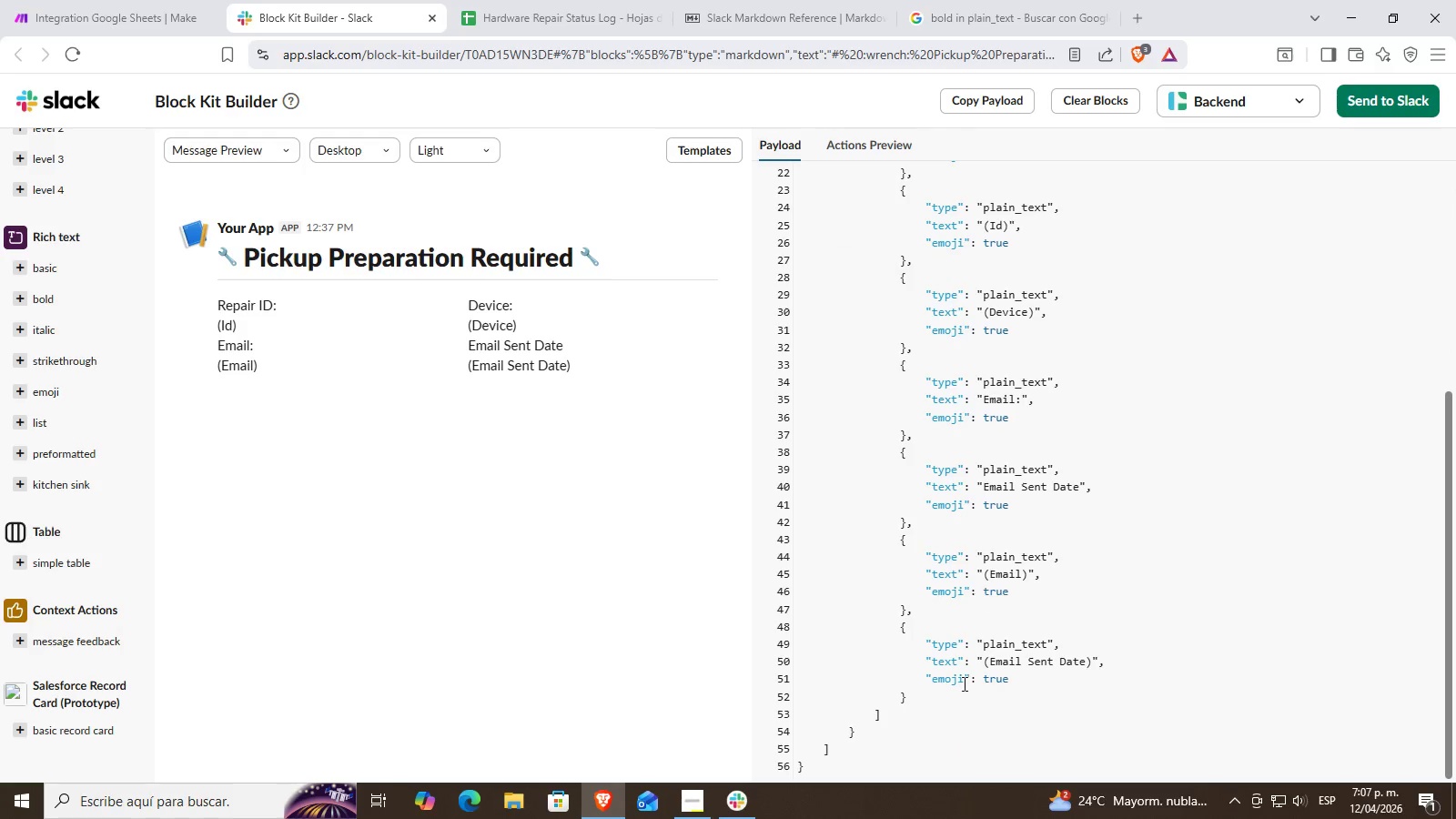 
left_click([961, 695])
 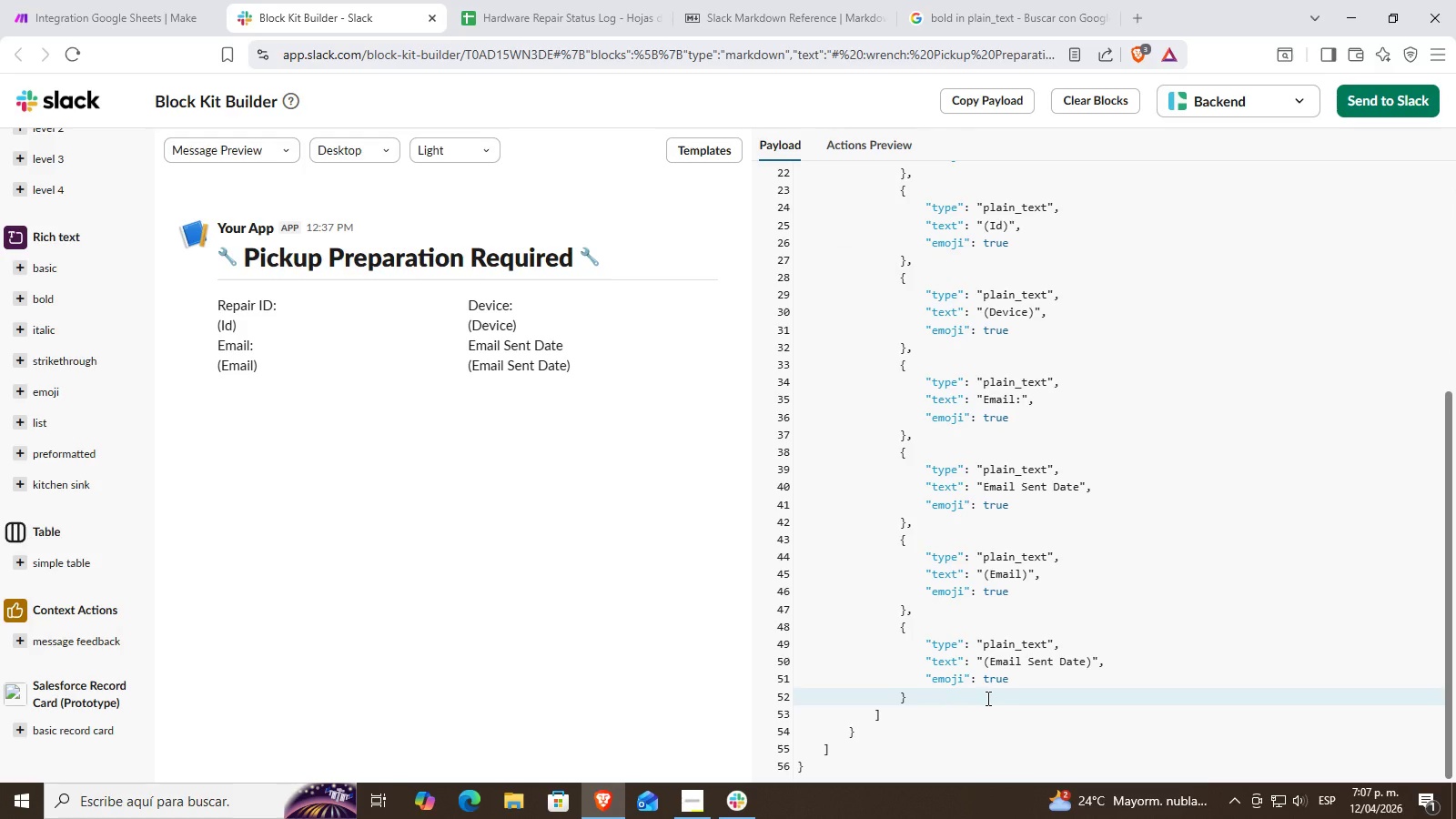 
key(Period)
 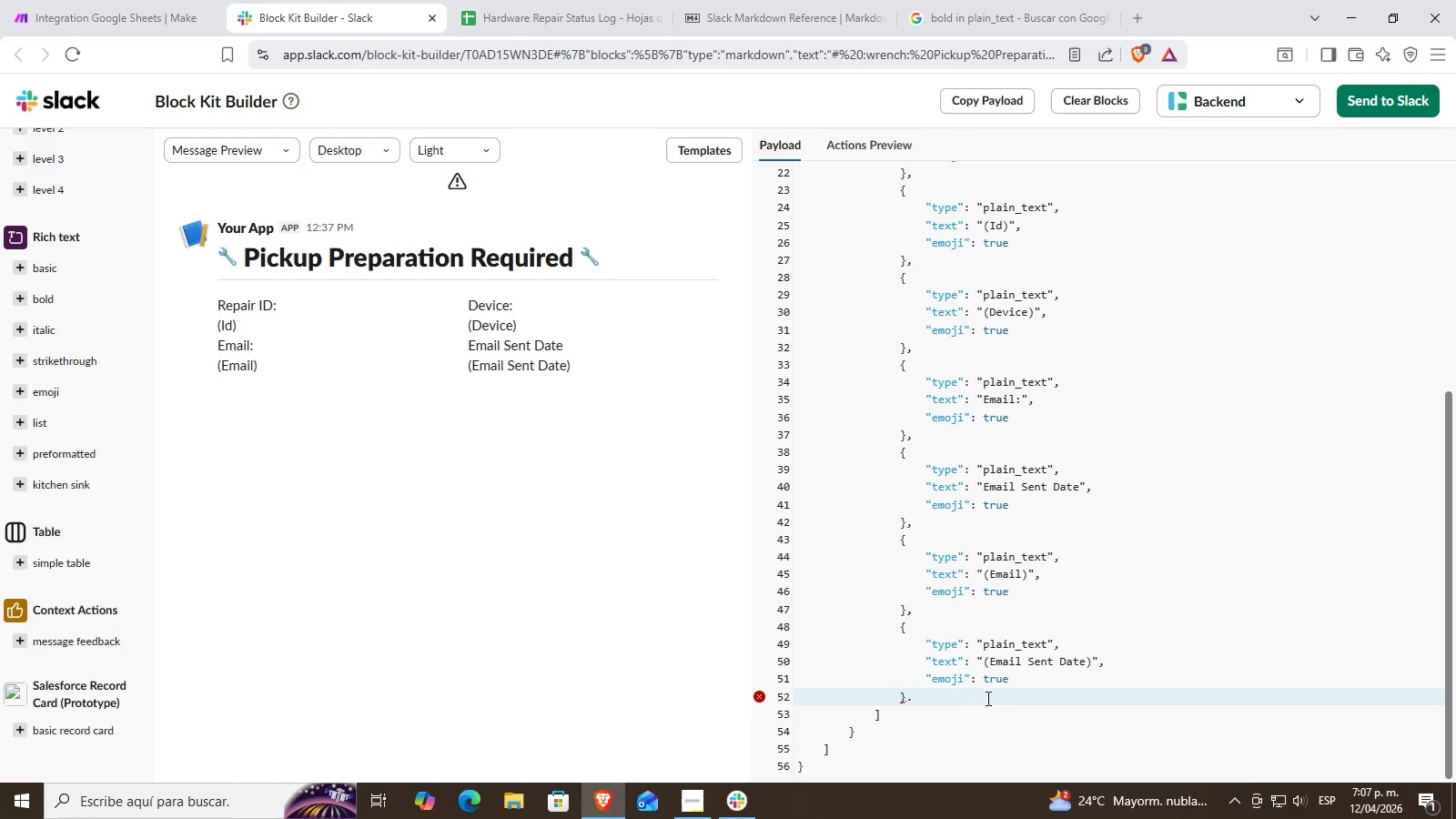 
key(Backspace)
 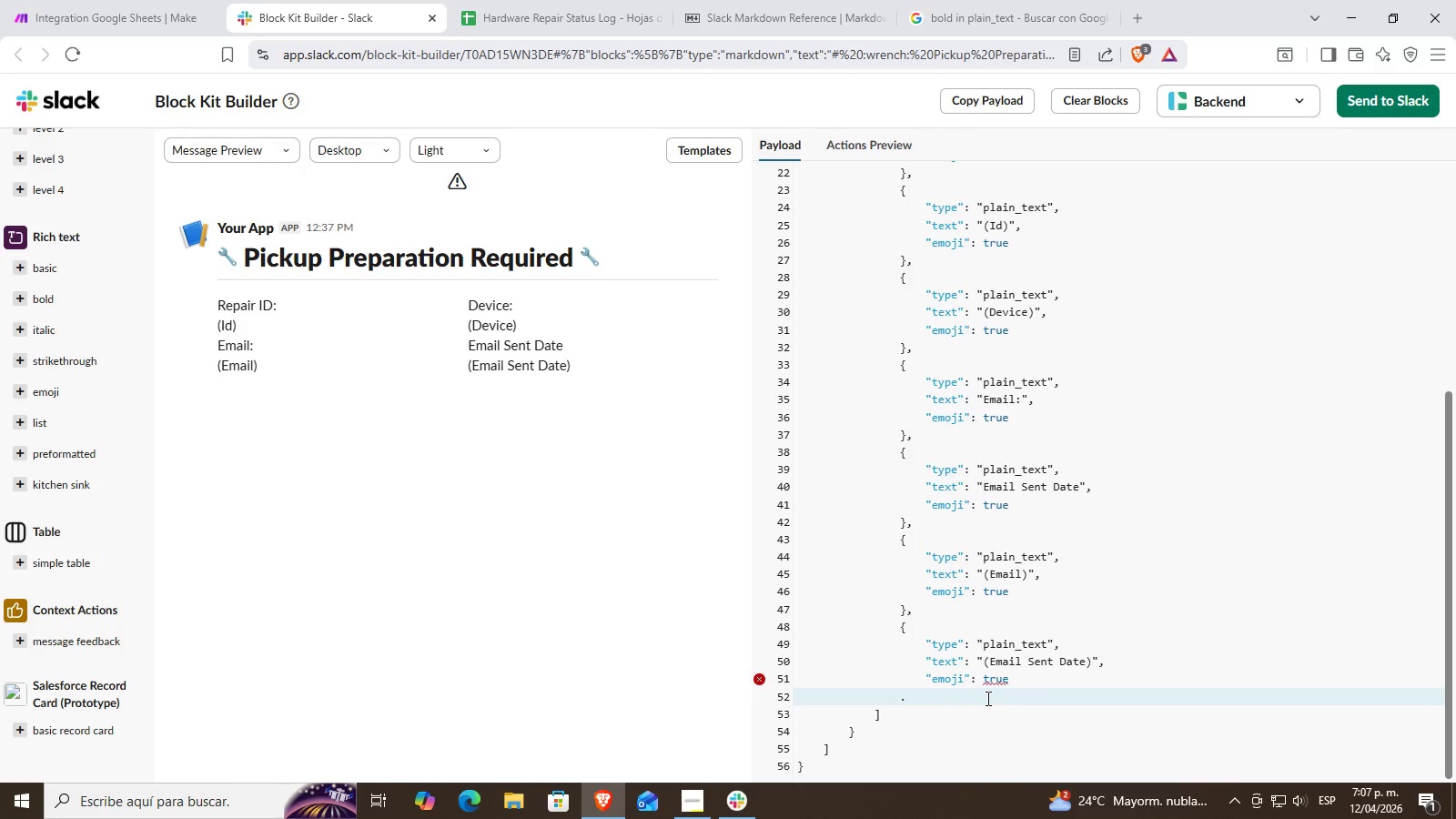 
key(Control+Z)
 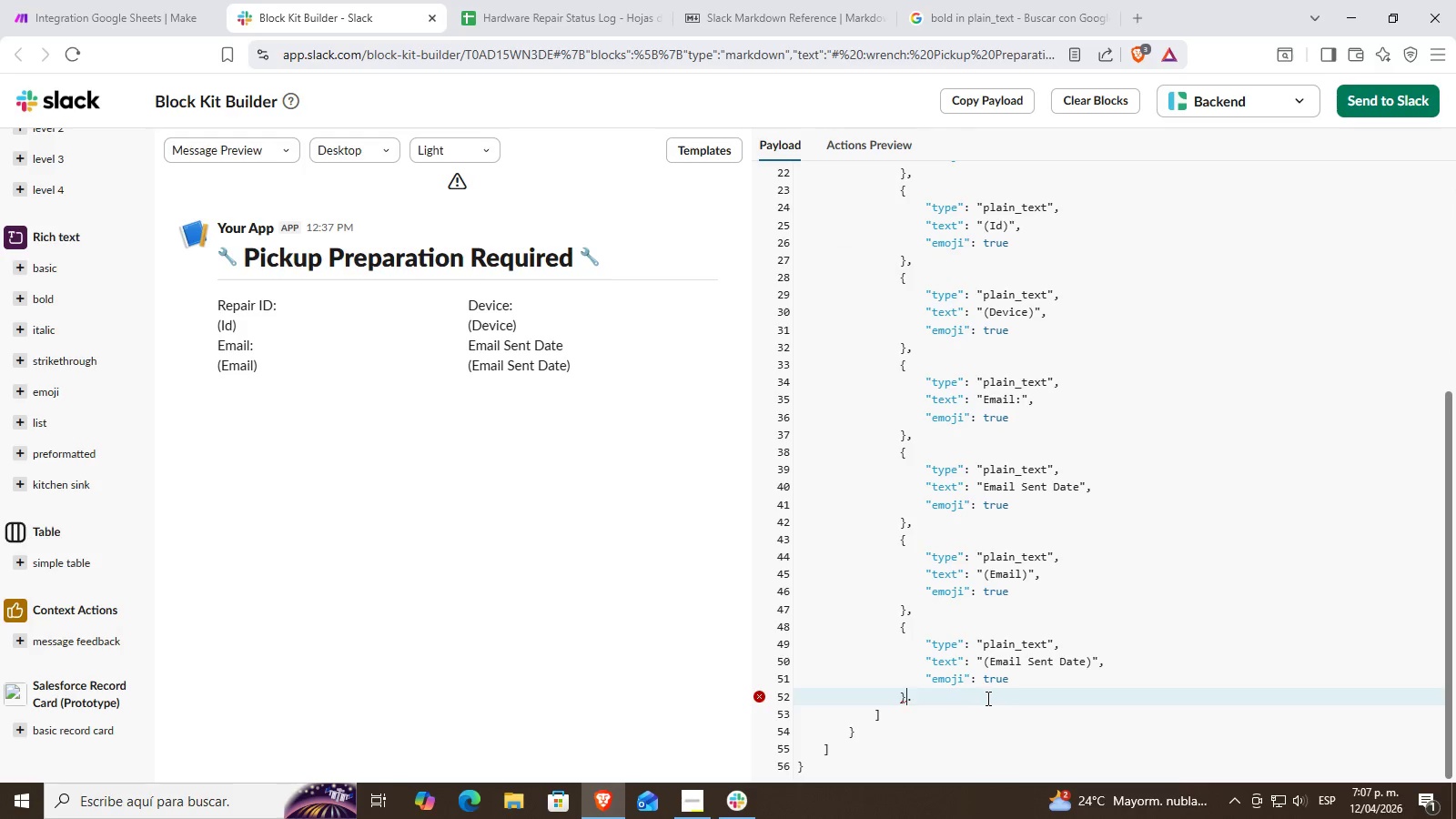 
key(Delete)
 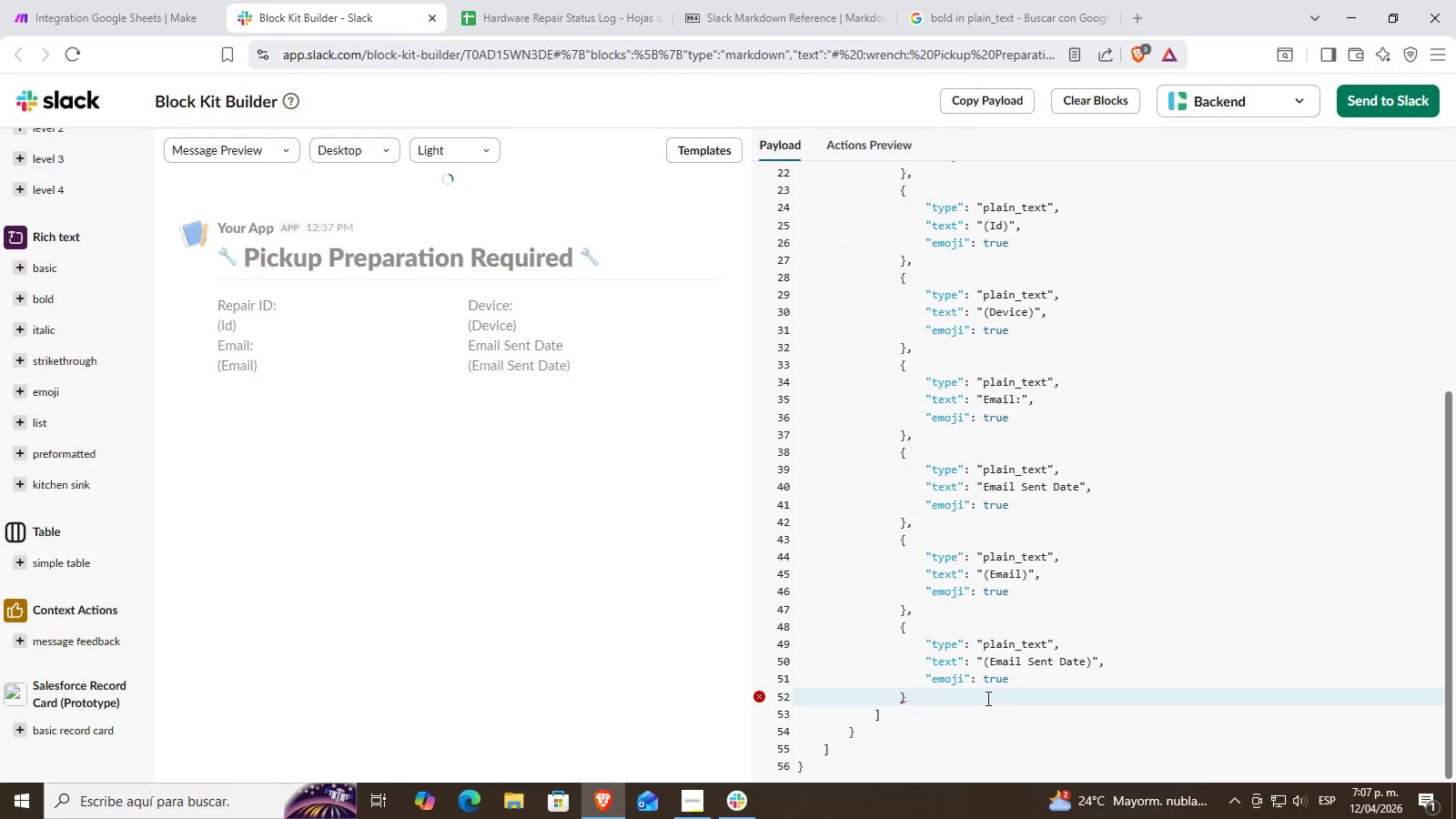 
key(Minus)
 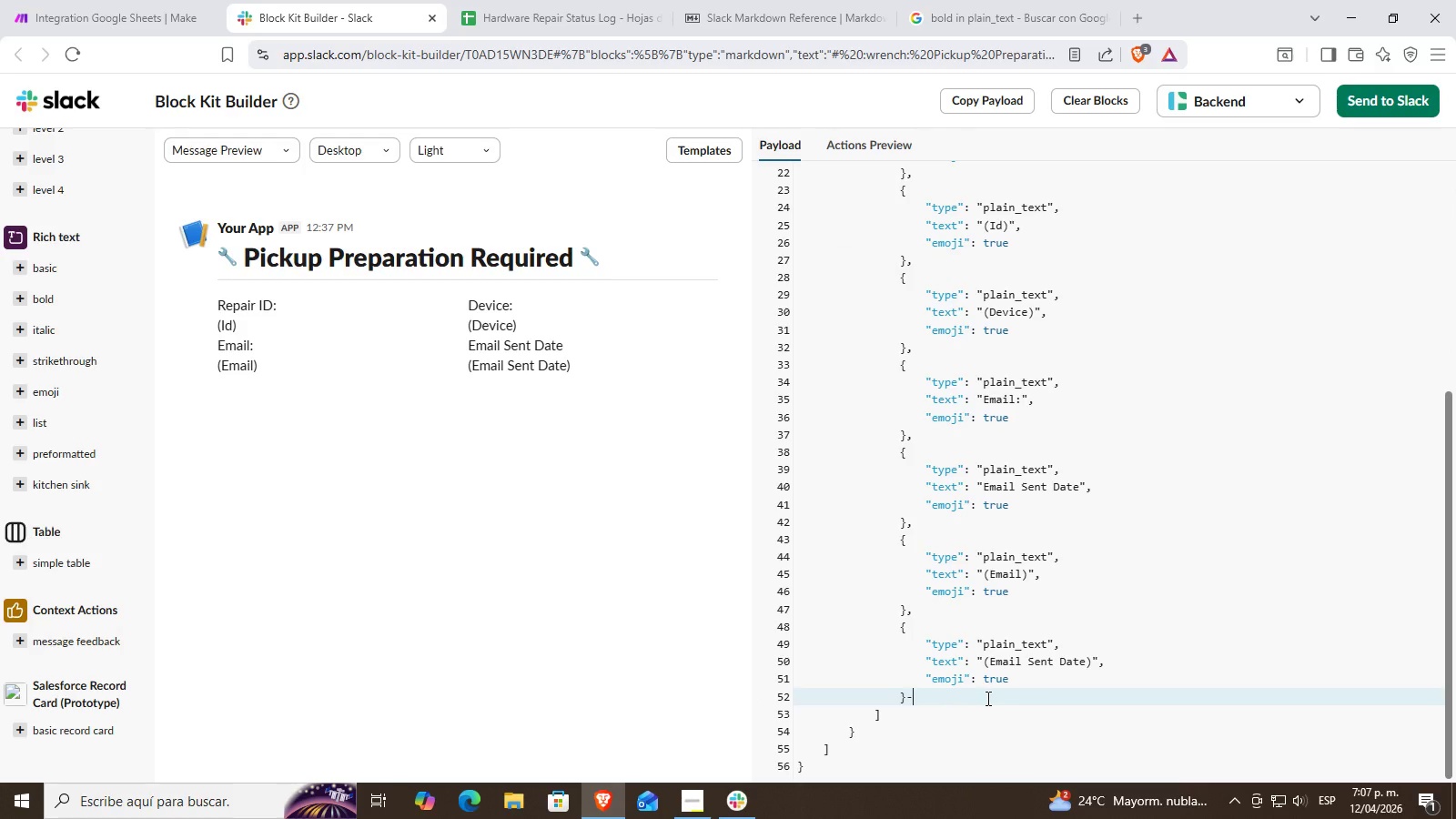 
key(Backspace)
 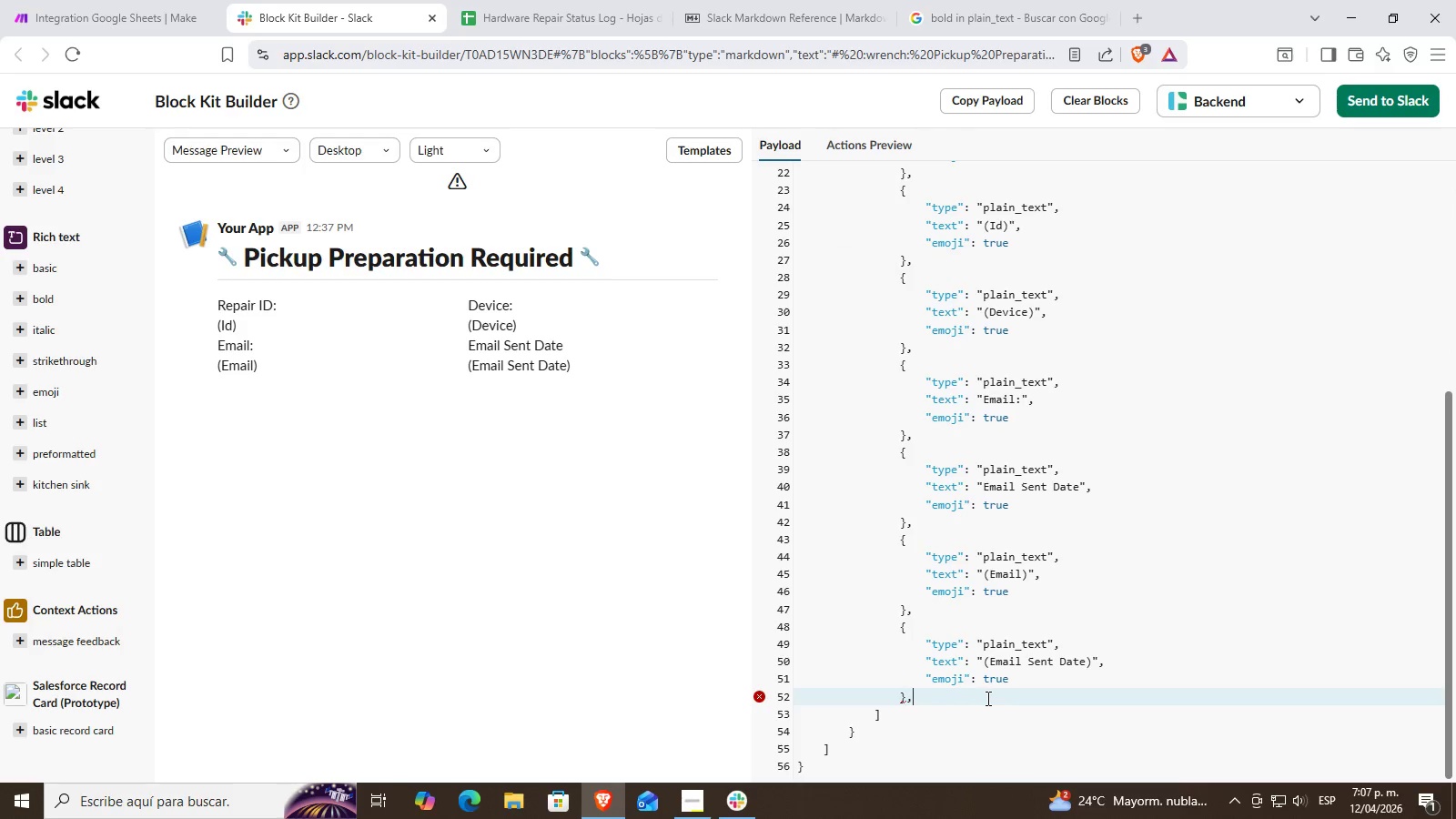 
key(Comma)
 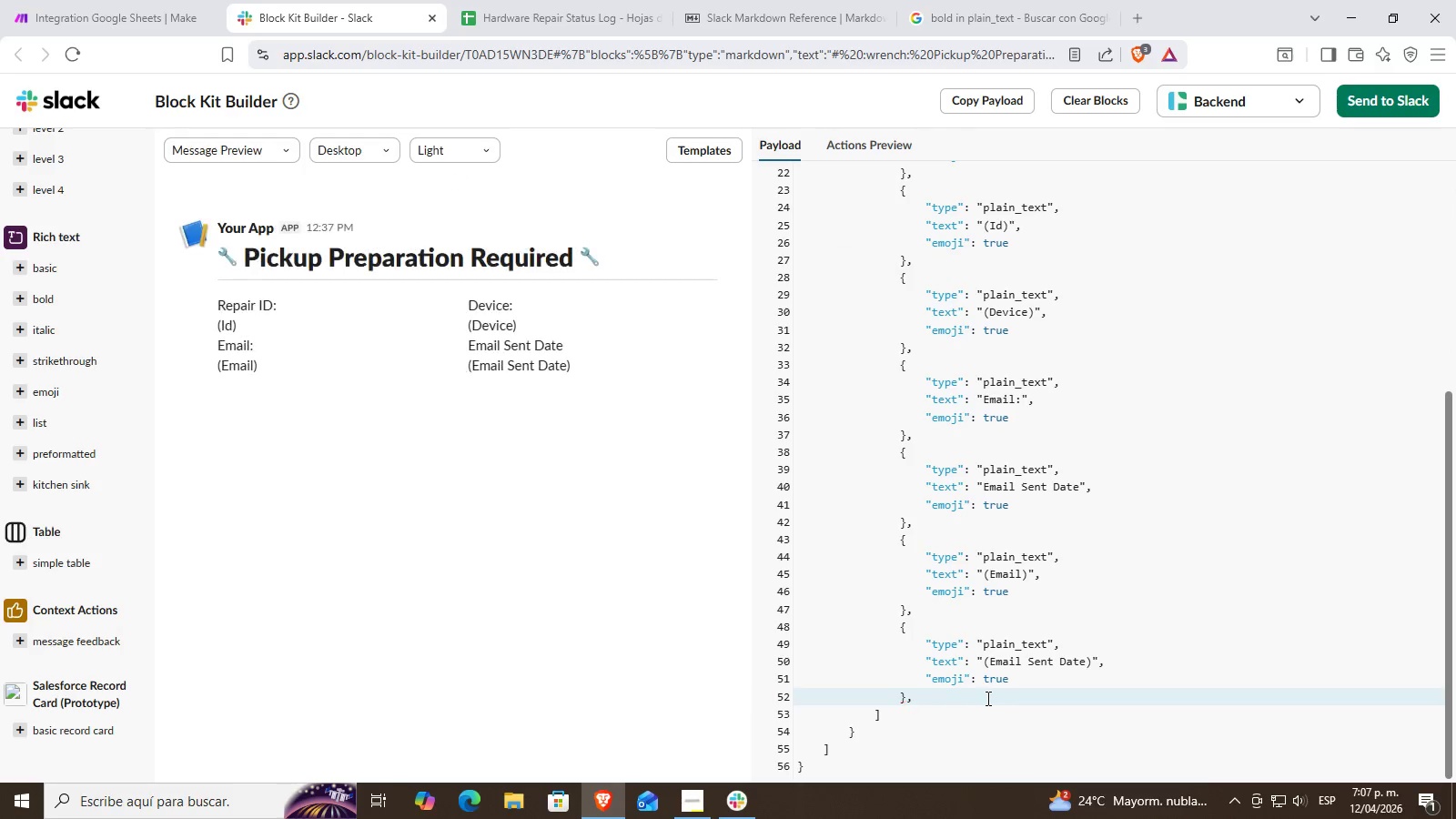 
key(Enter)
 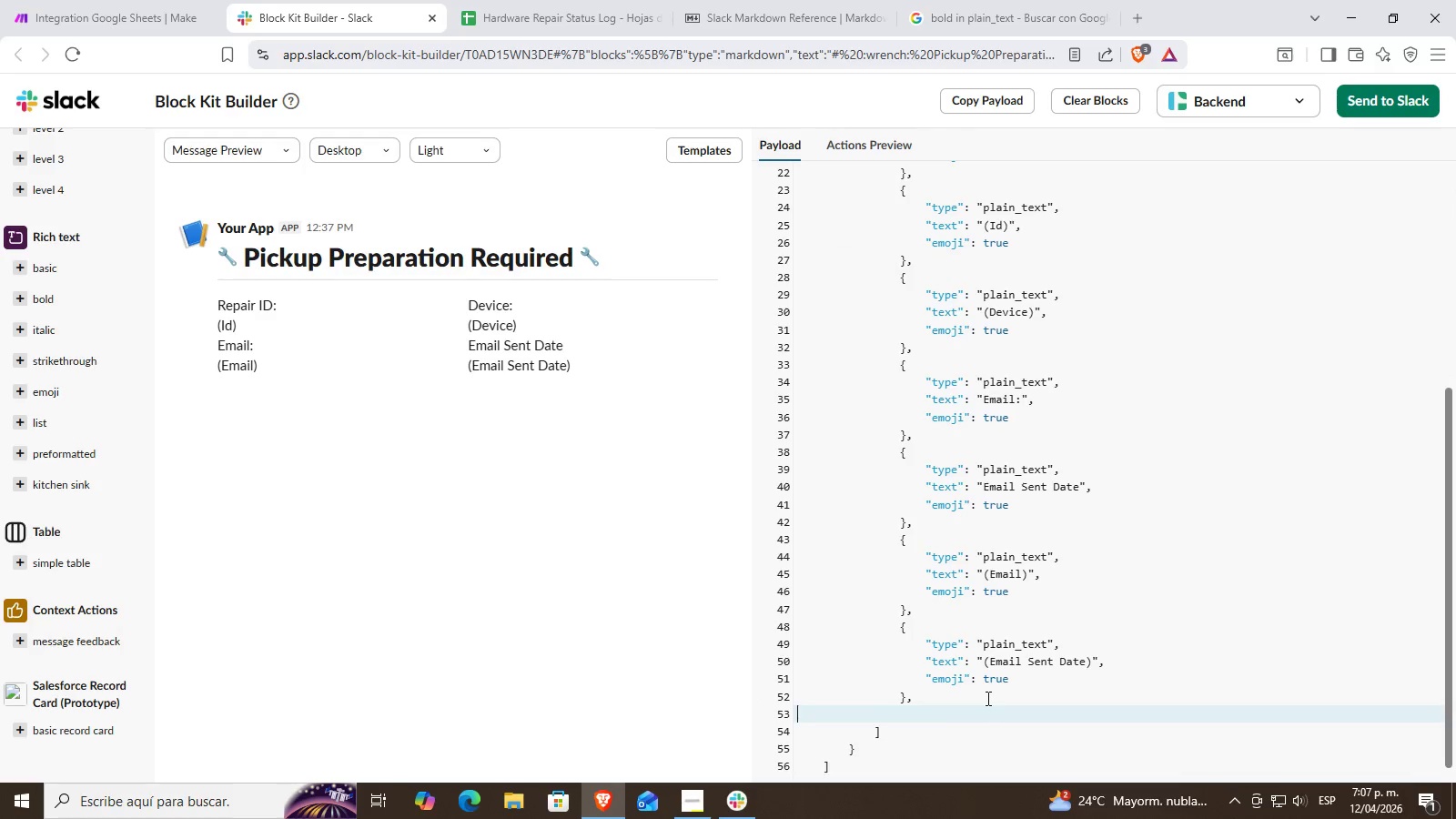 
key(Control+ControlLeft)
 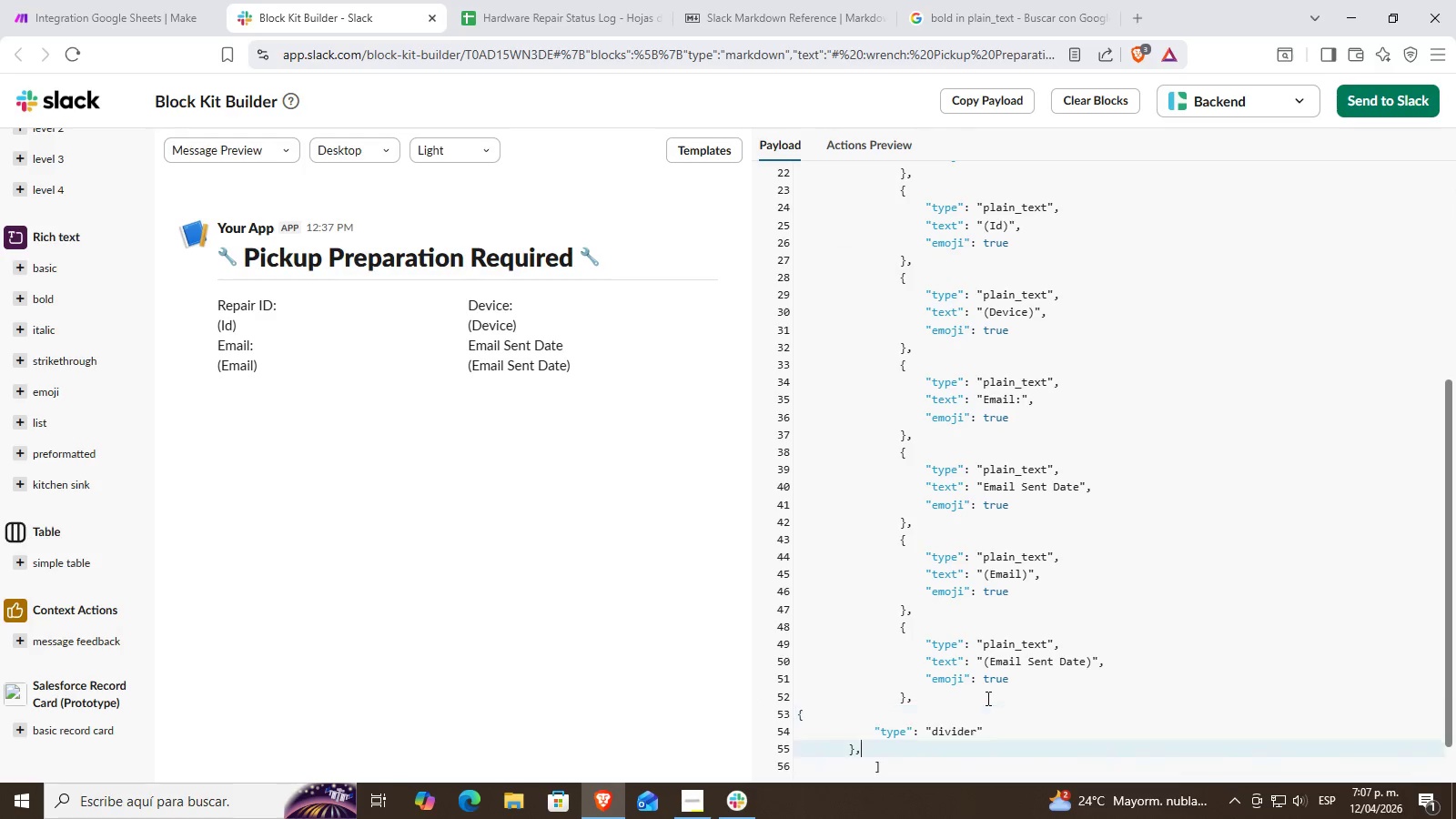 
key(Control+V)
 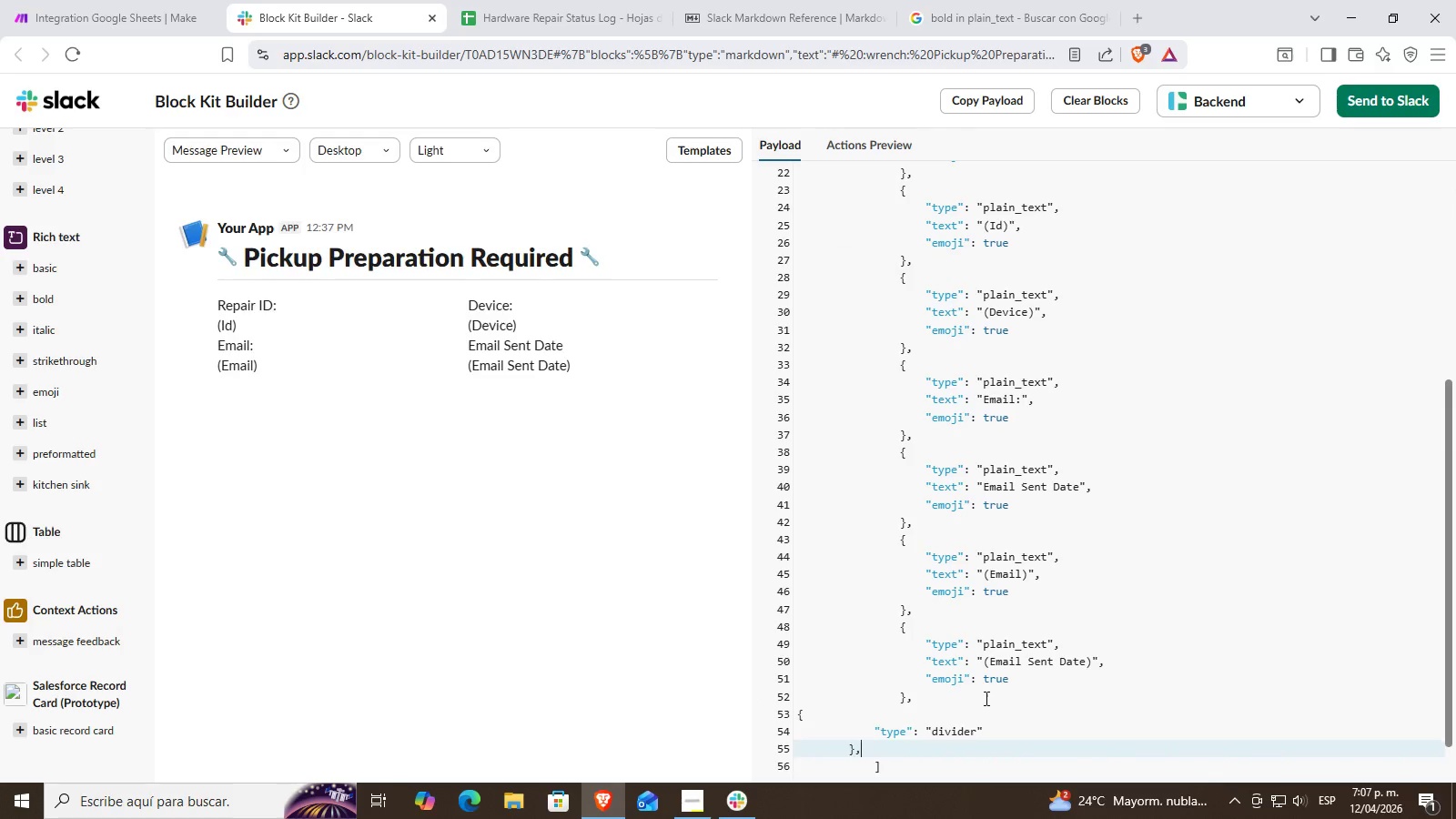 
scroll: coordinate [985, 697], scroll_direction: down, amount: 2.0
 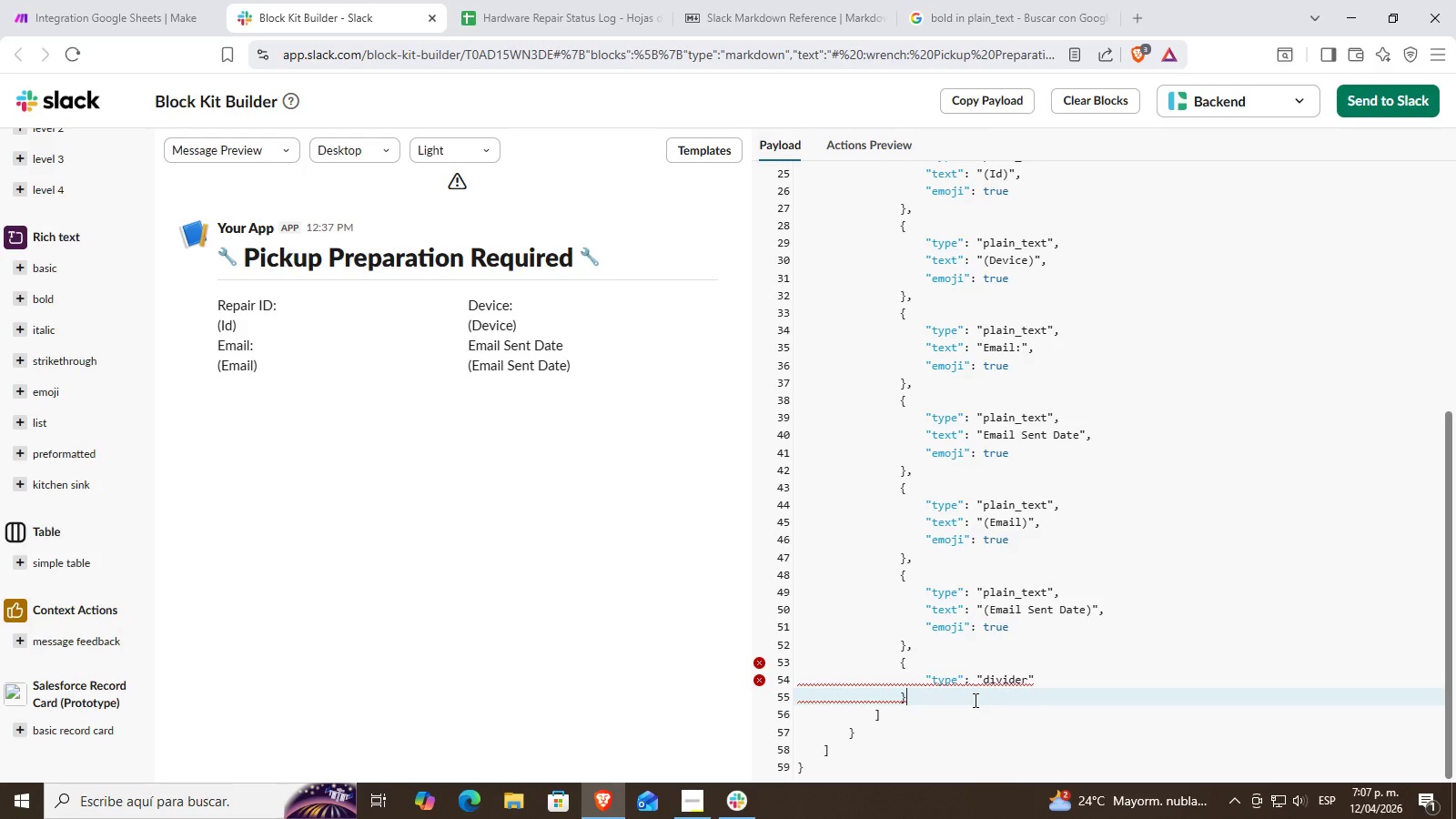 
key(Comma)
 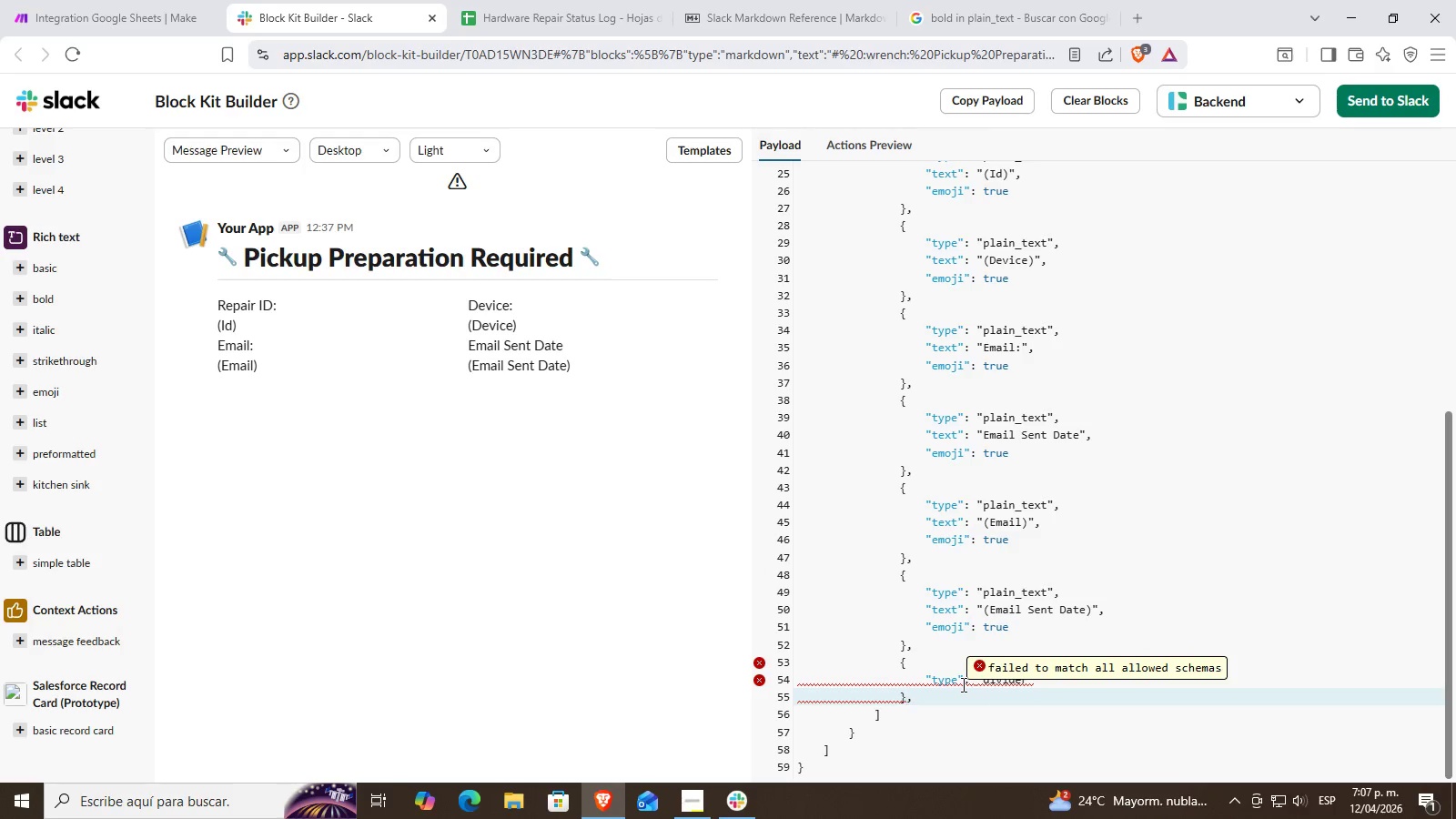 
left_click([964, 698])
 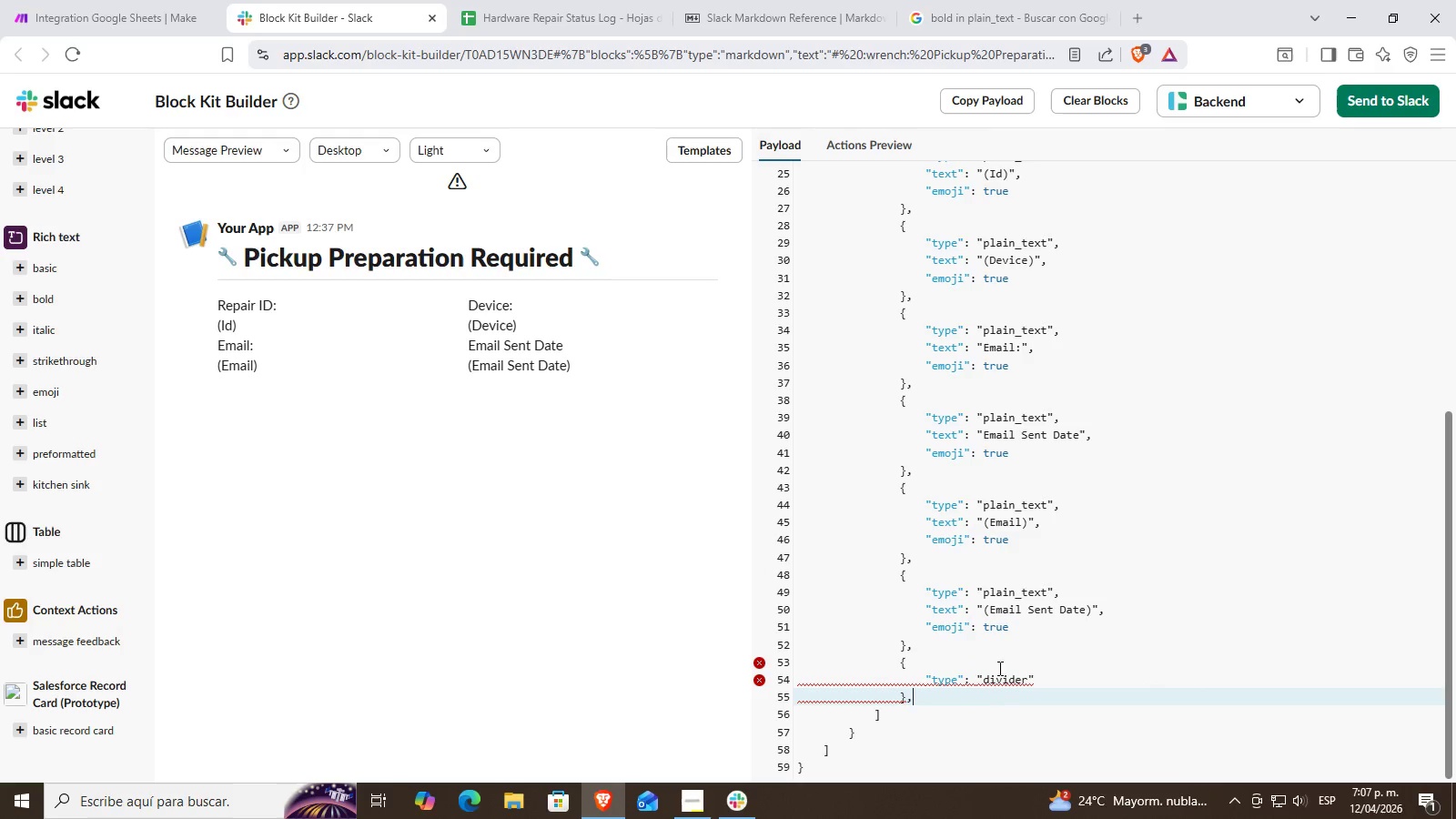 
left_click([1039, 648])
 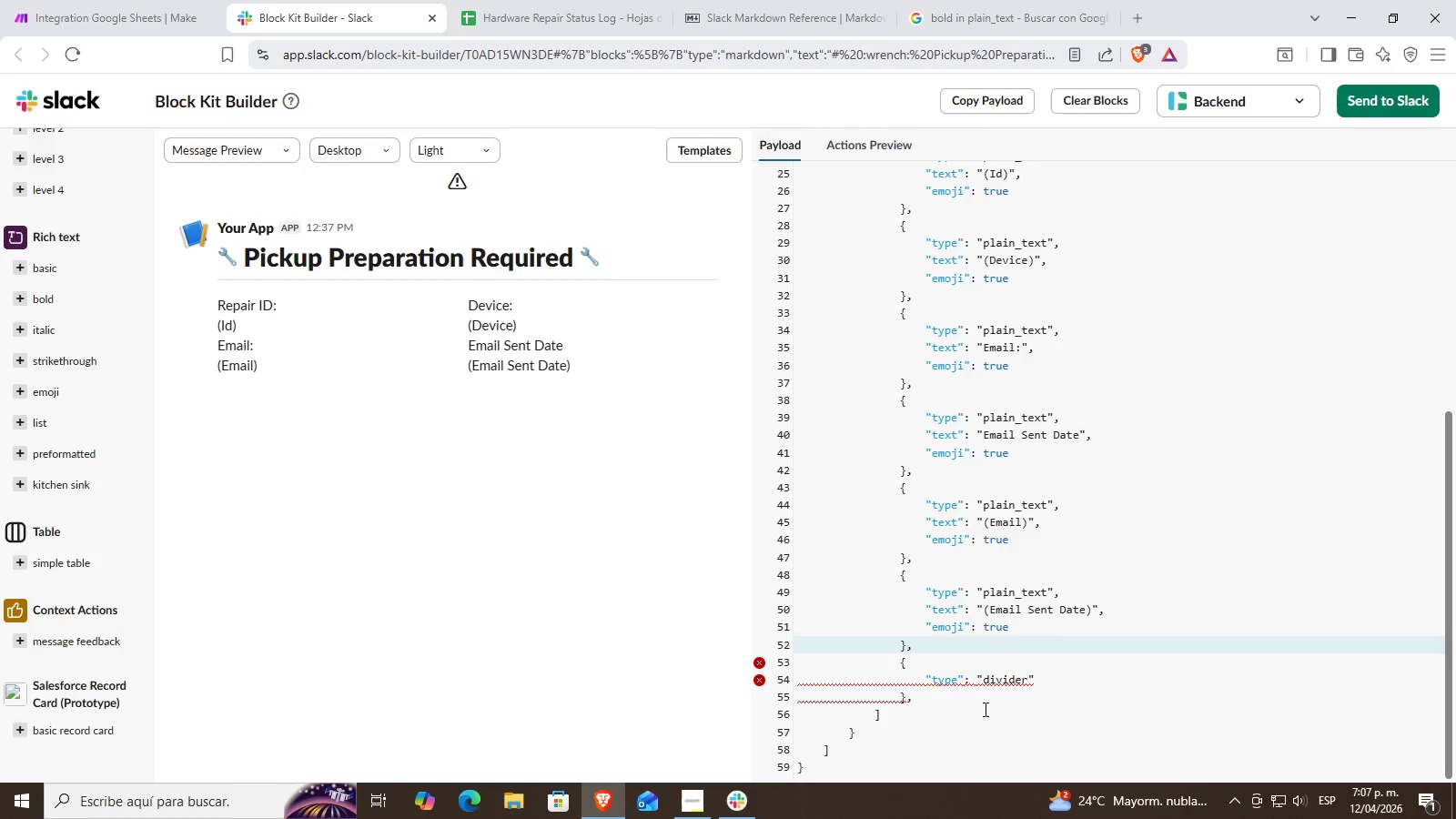 
left_click([976, 699])
 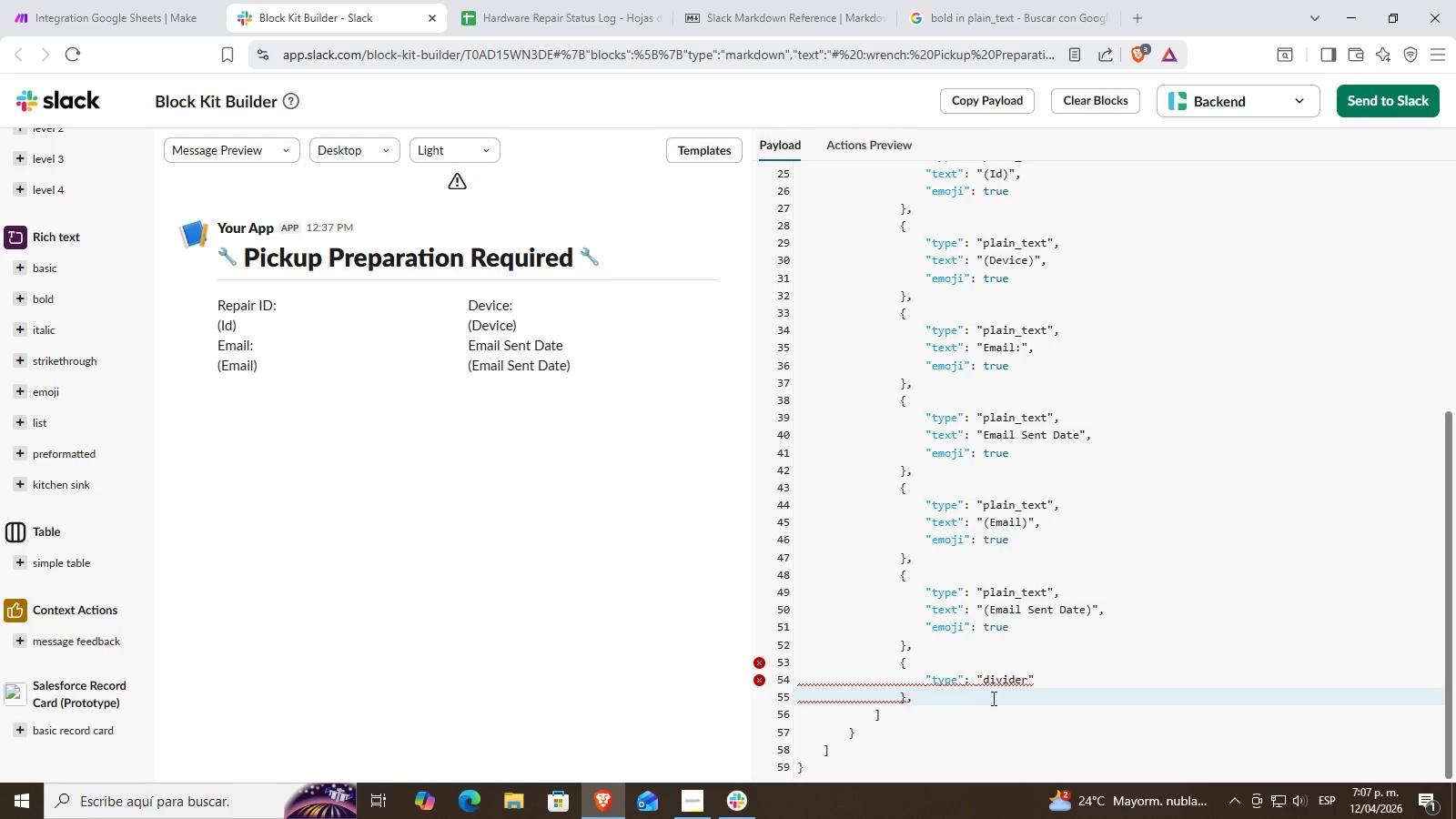 
key(Backspace)
 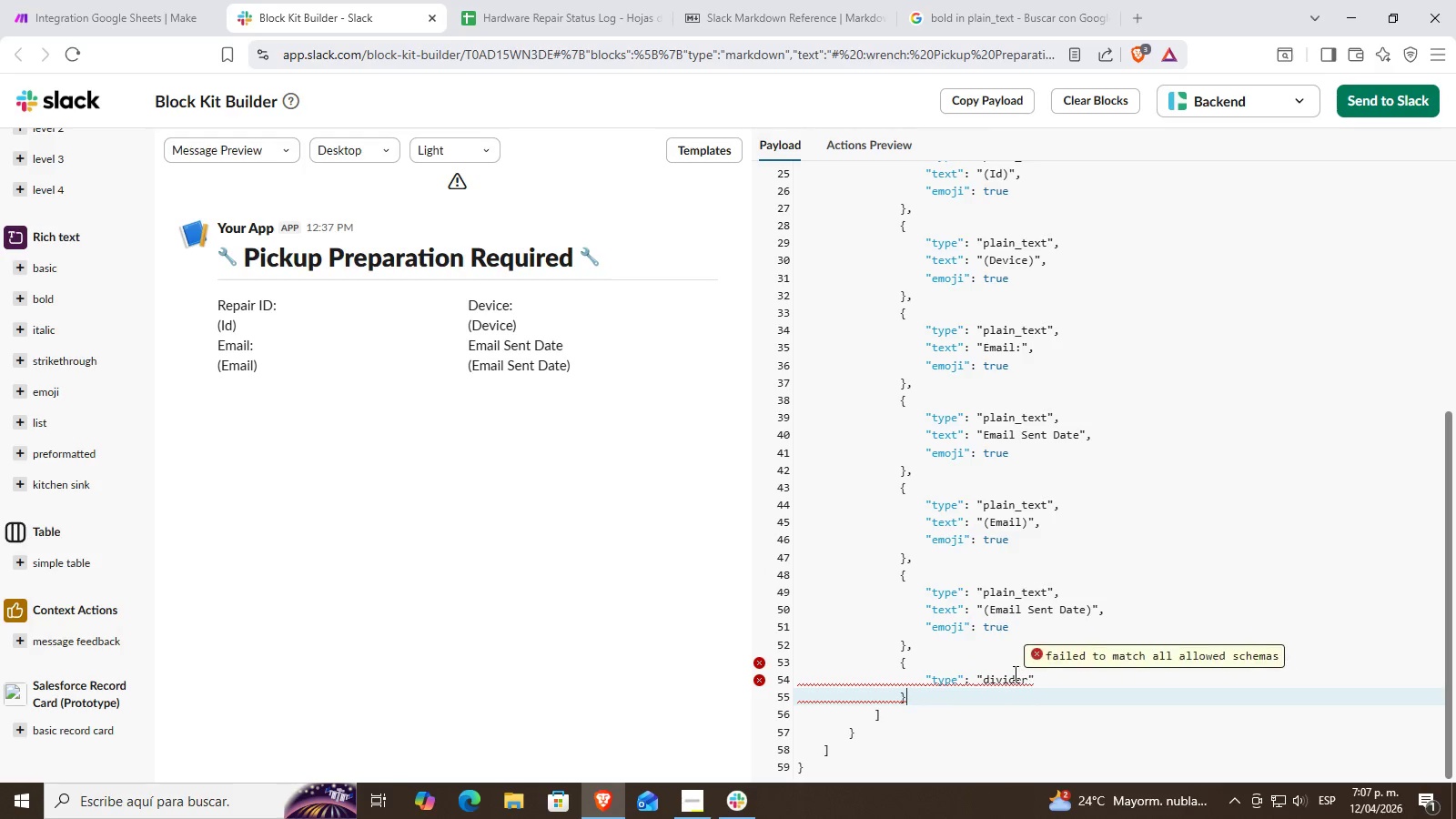 
double_click([946, 666])
 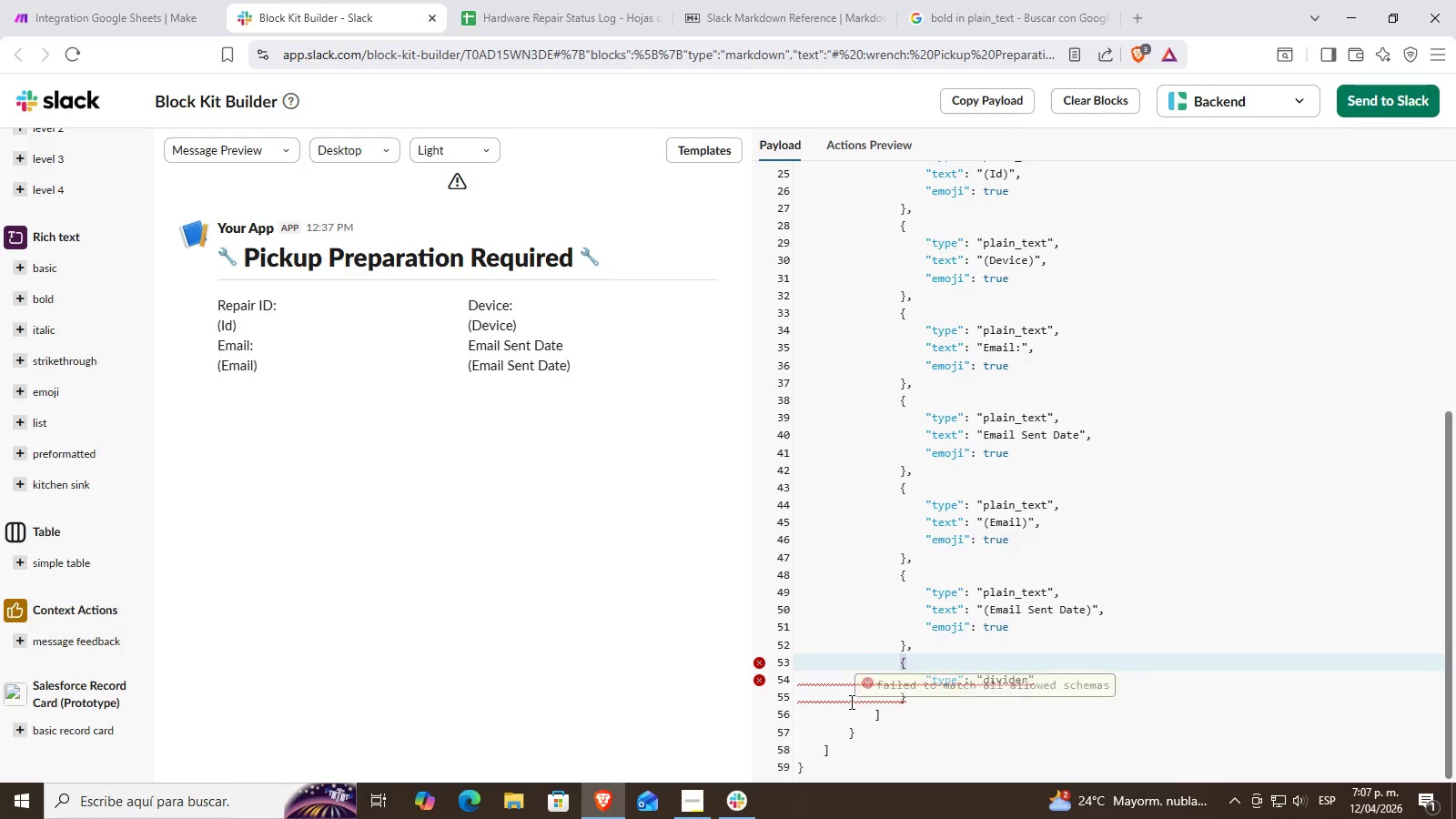 
double_click([850, 702])
 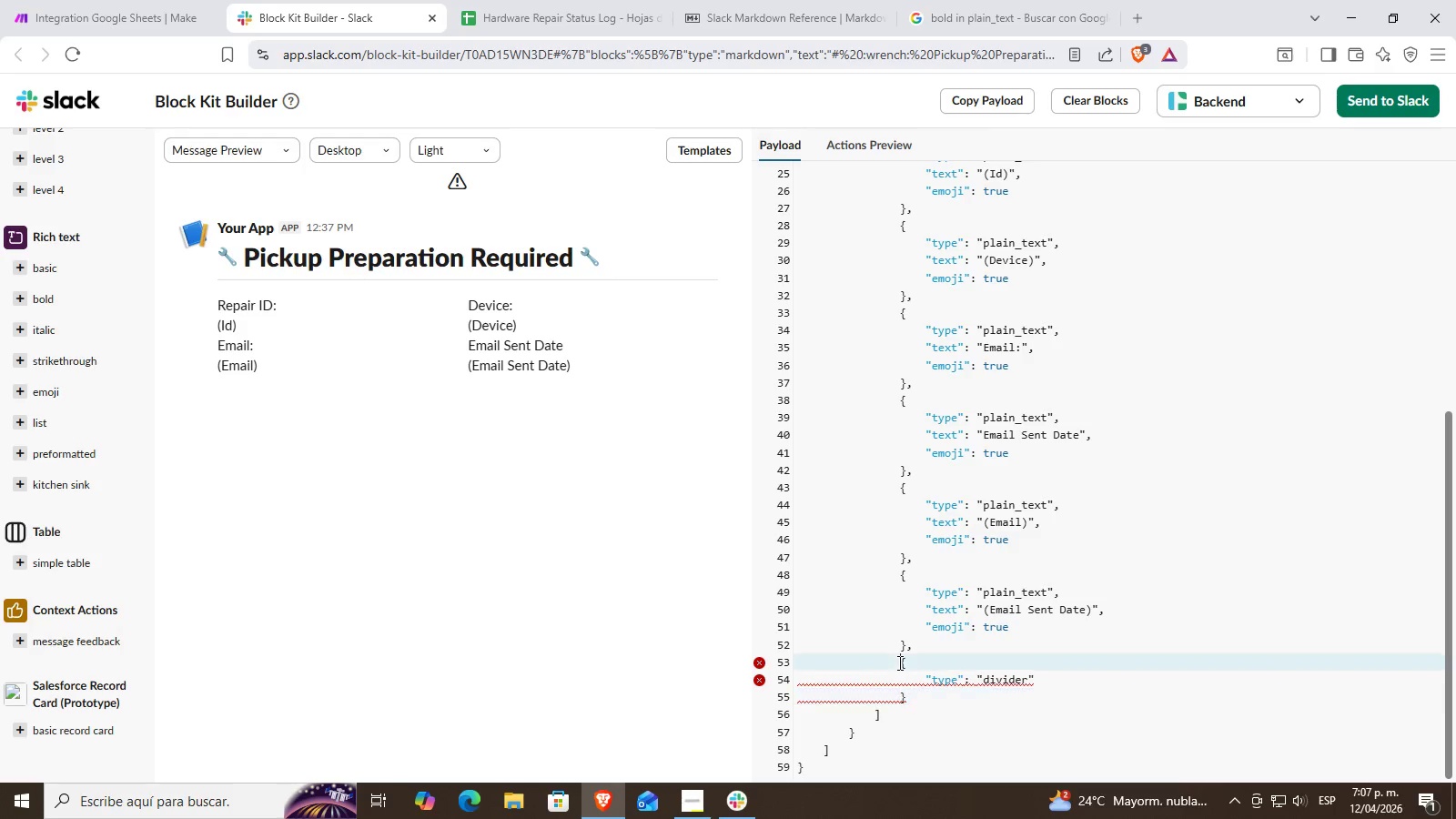 
double_click([920, 651])
 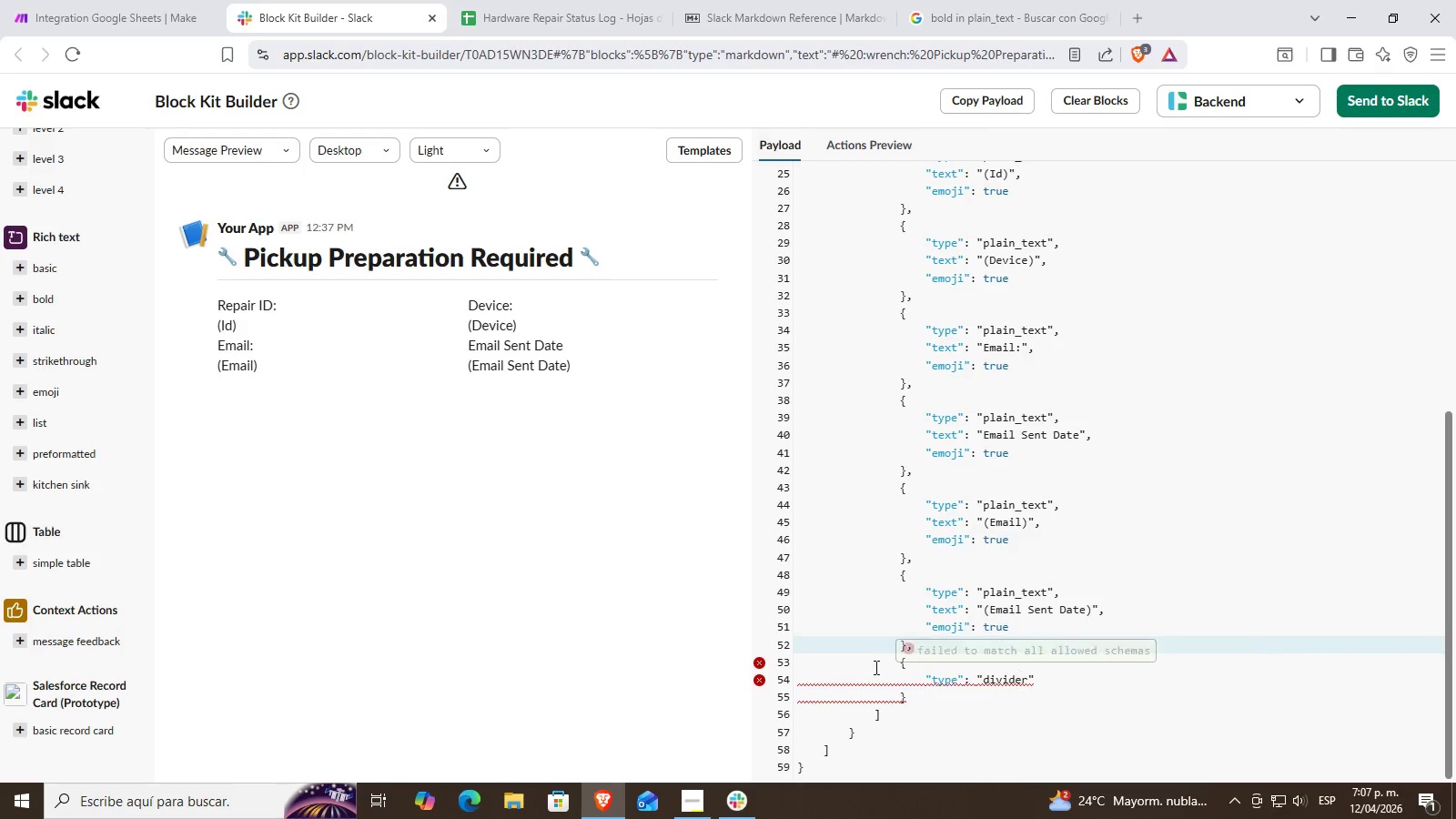 
wait(6.78)
 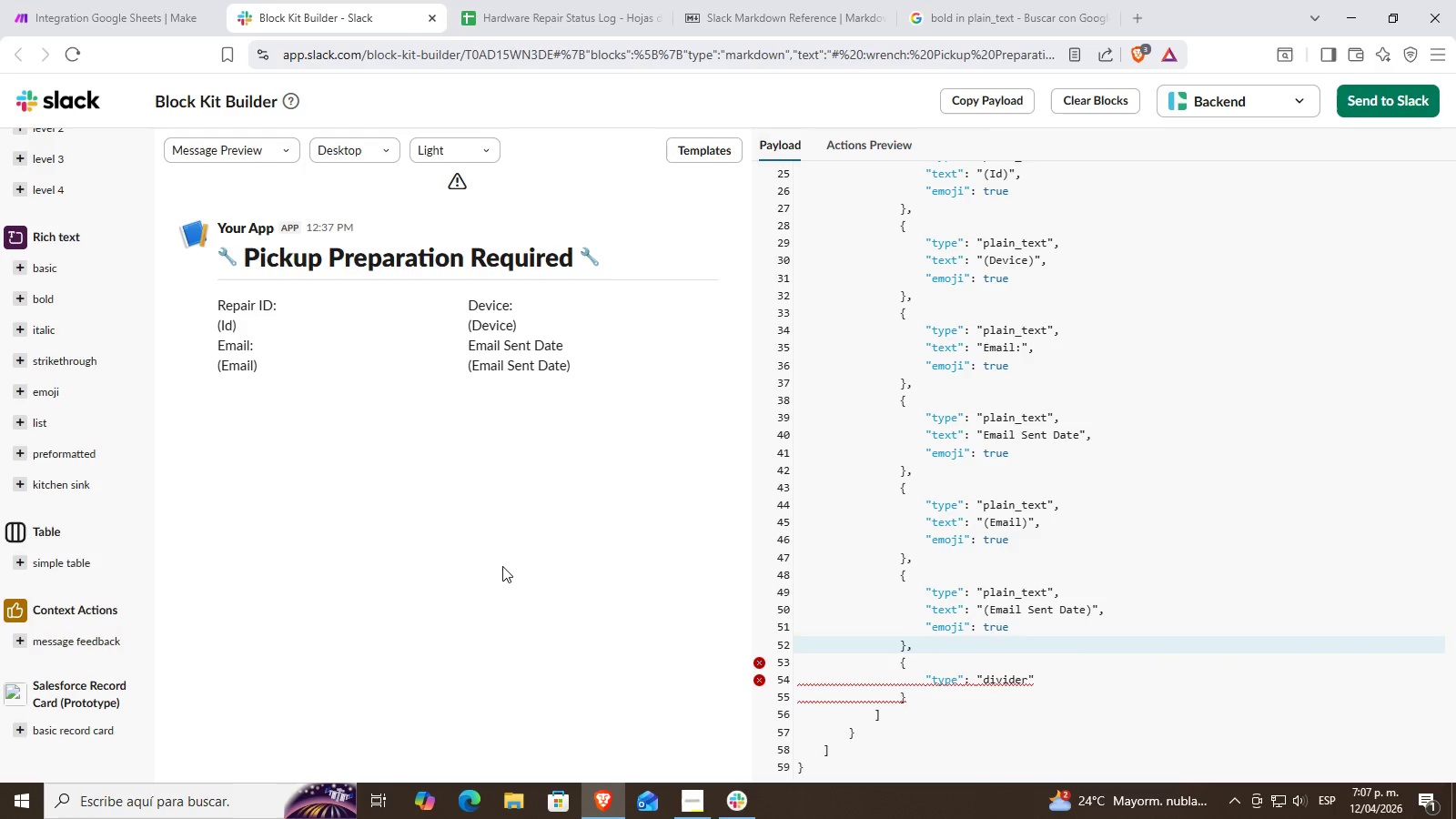 
left_click([755, 658])
 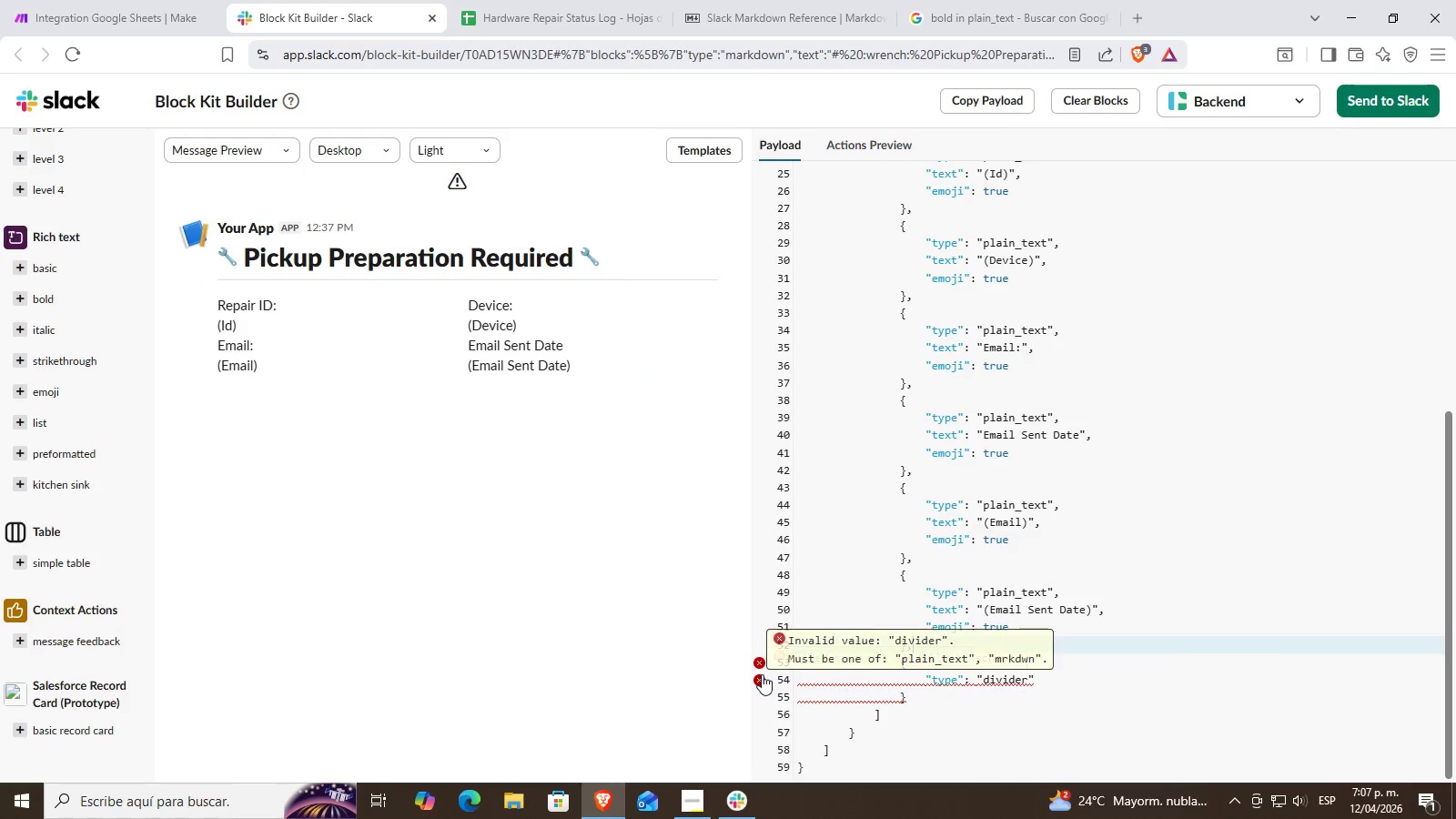 
double_click([762, 674])
 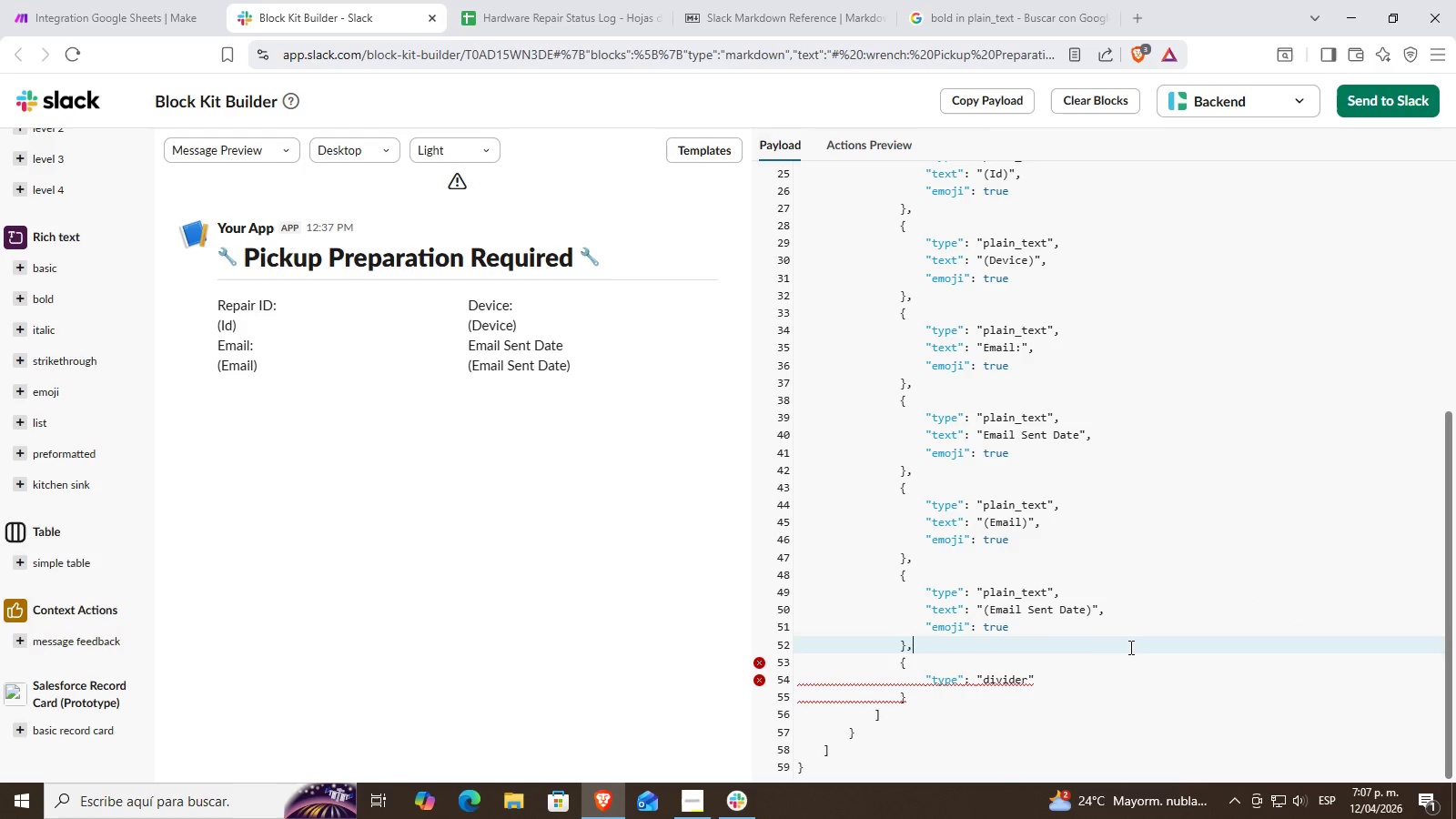 
wait(13.22)
 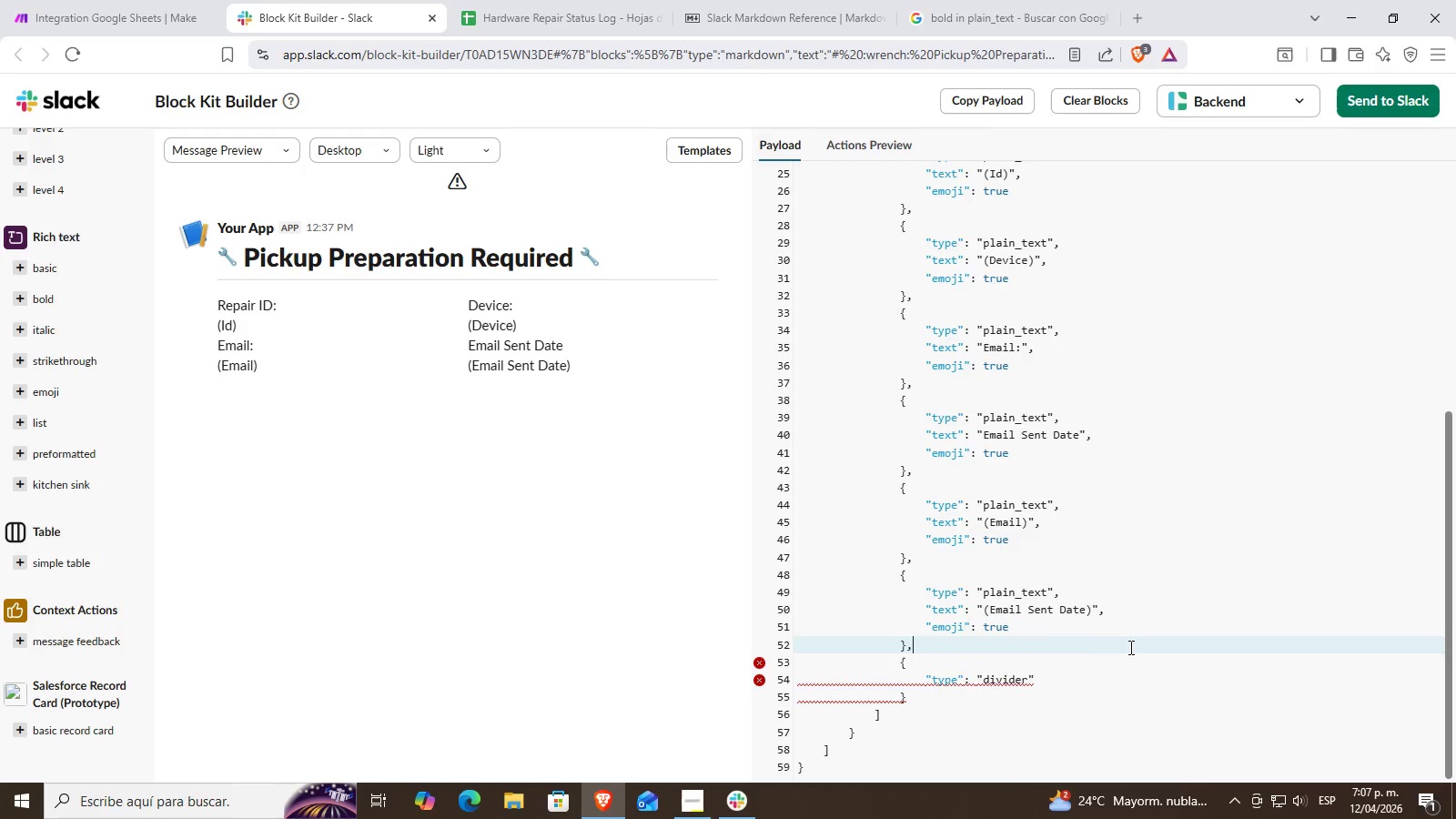 
left_click([908, 683])
 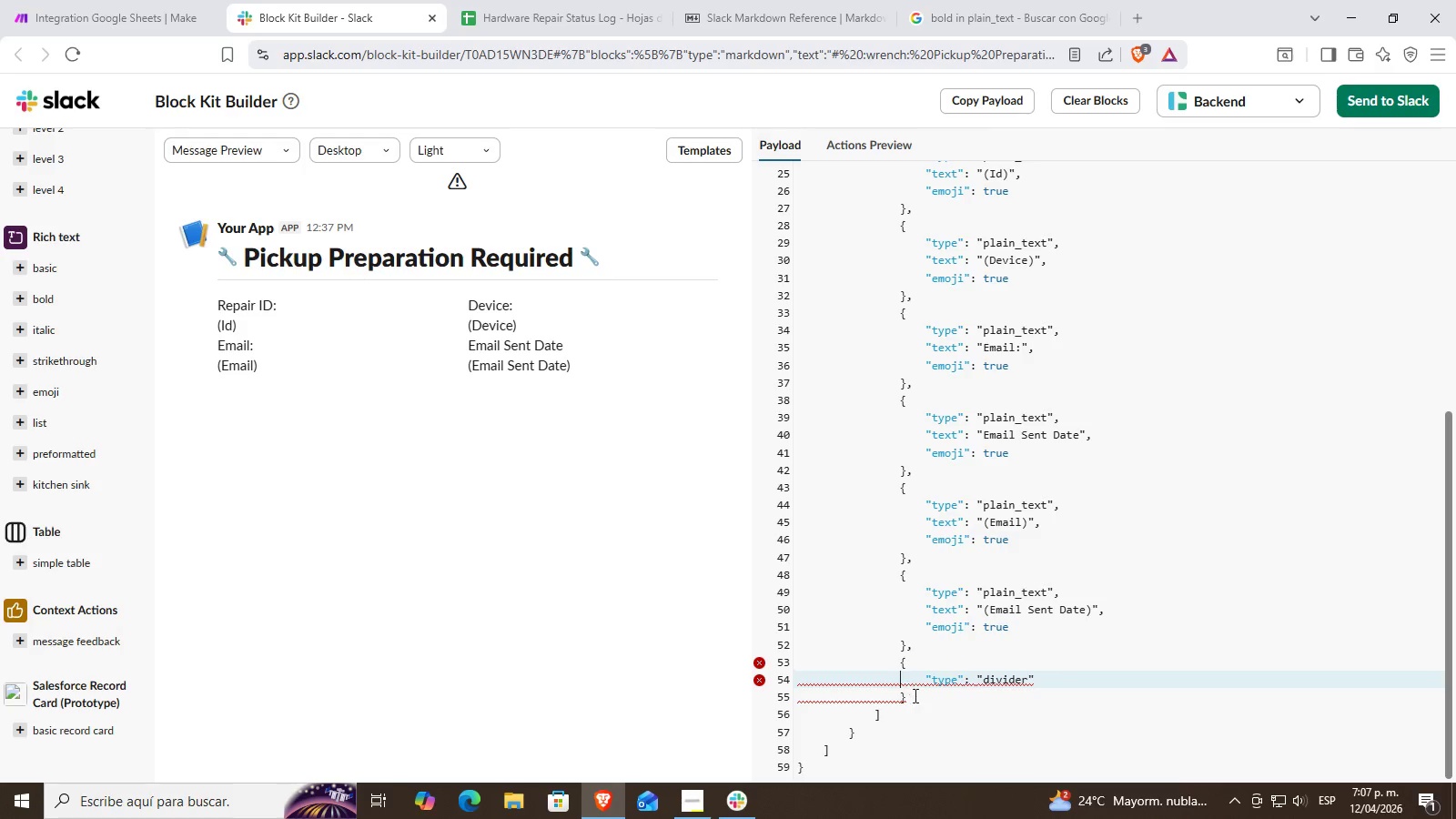 
left_click_drag(start_coordinate=[915, 699], to_coordinate=[896, 658])
 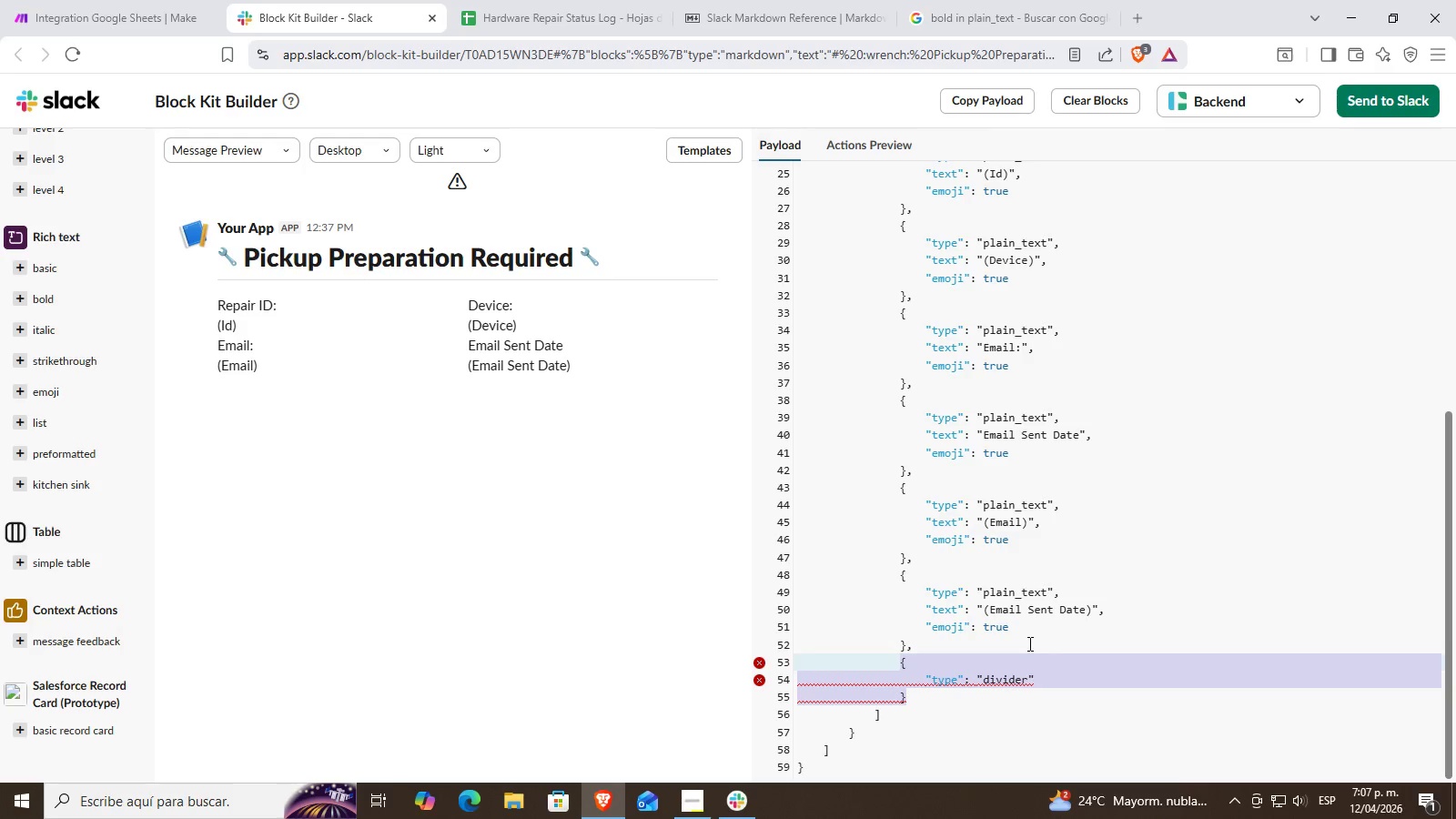 
key(Backspace)
 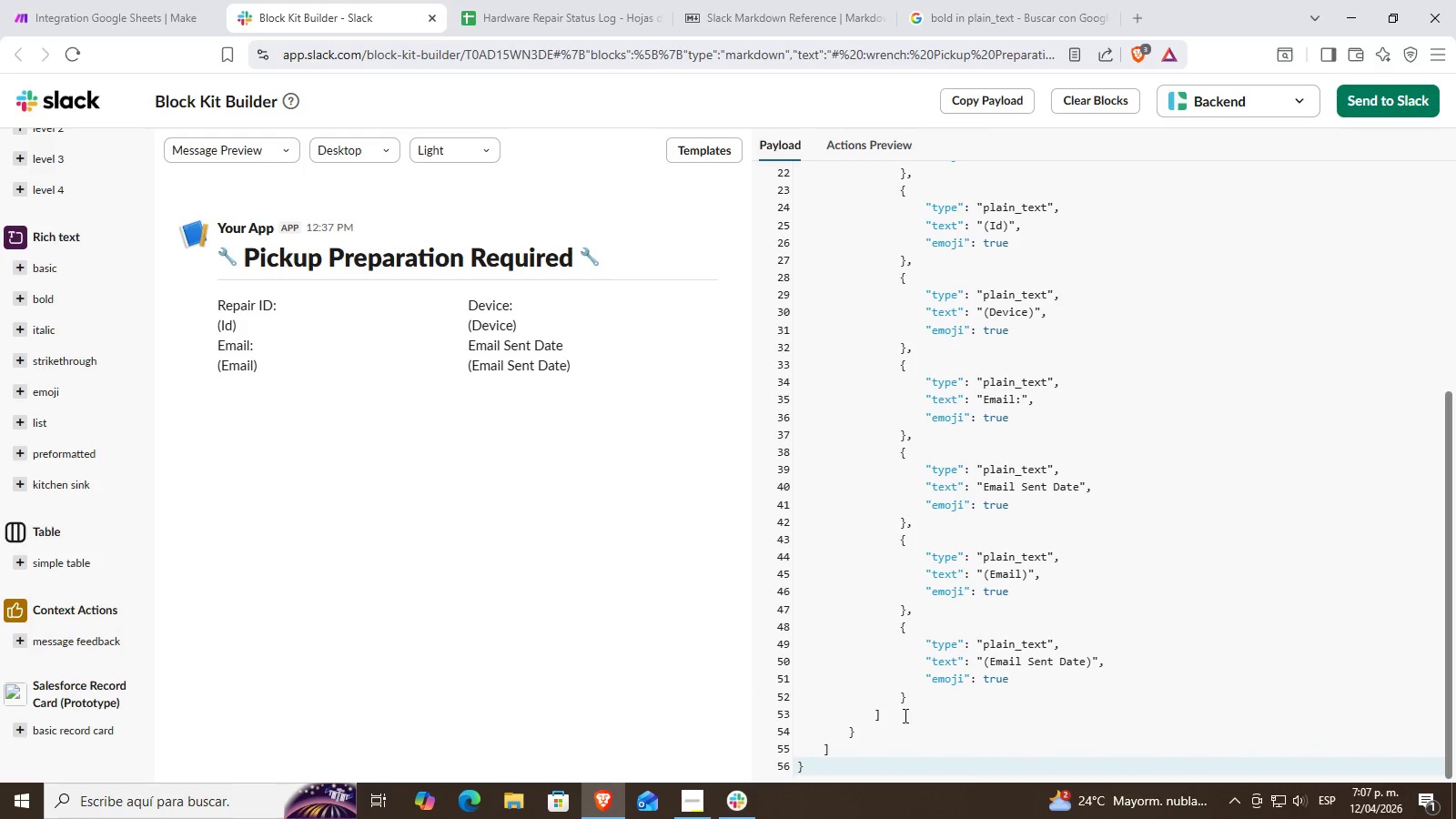 
double_click([916, 703])
 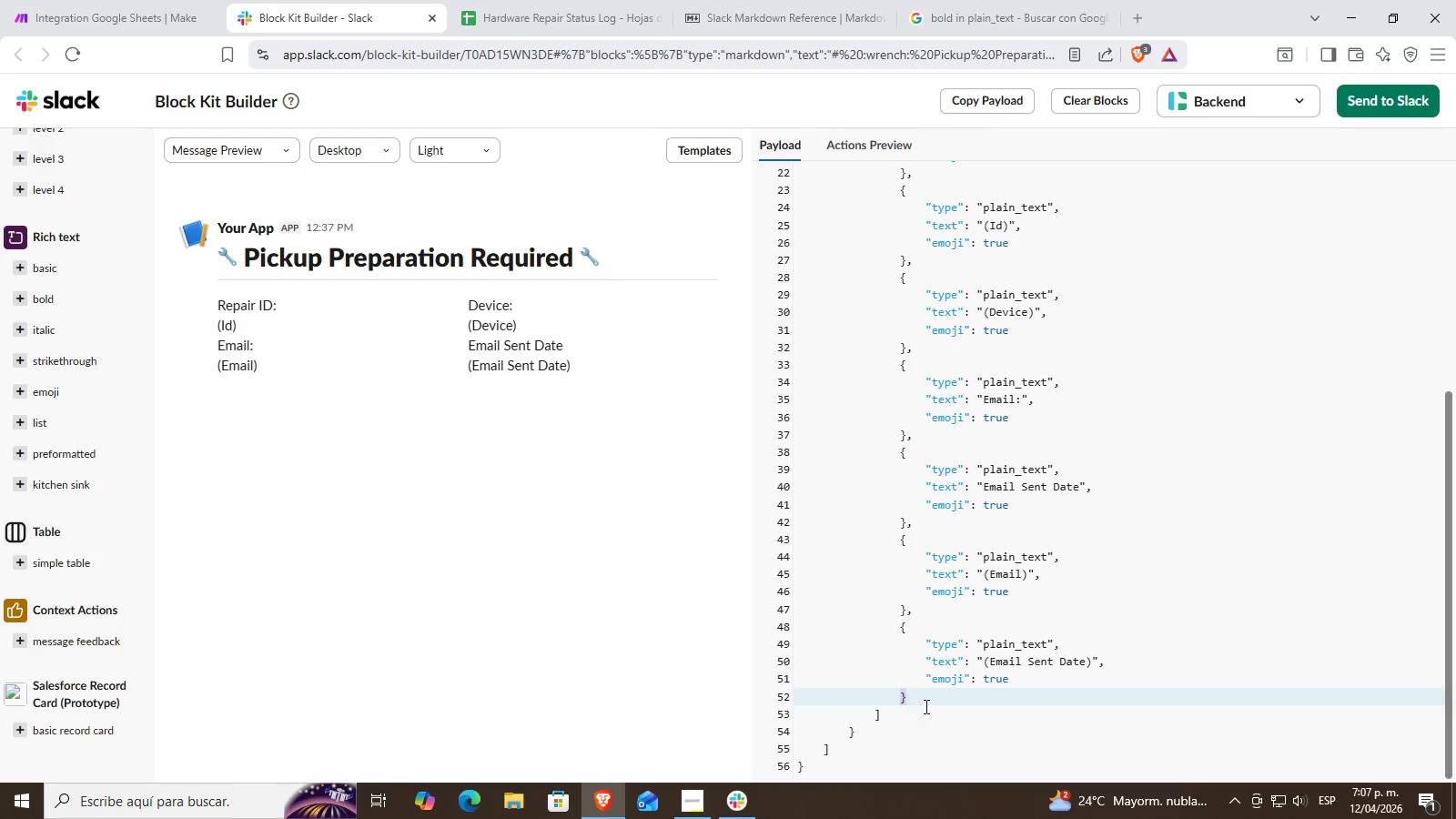 
left_click([925, 706])
 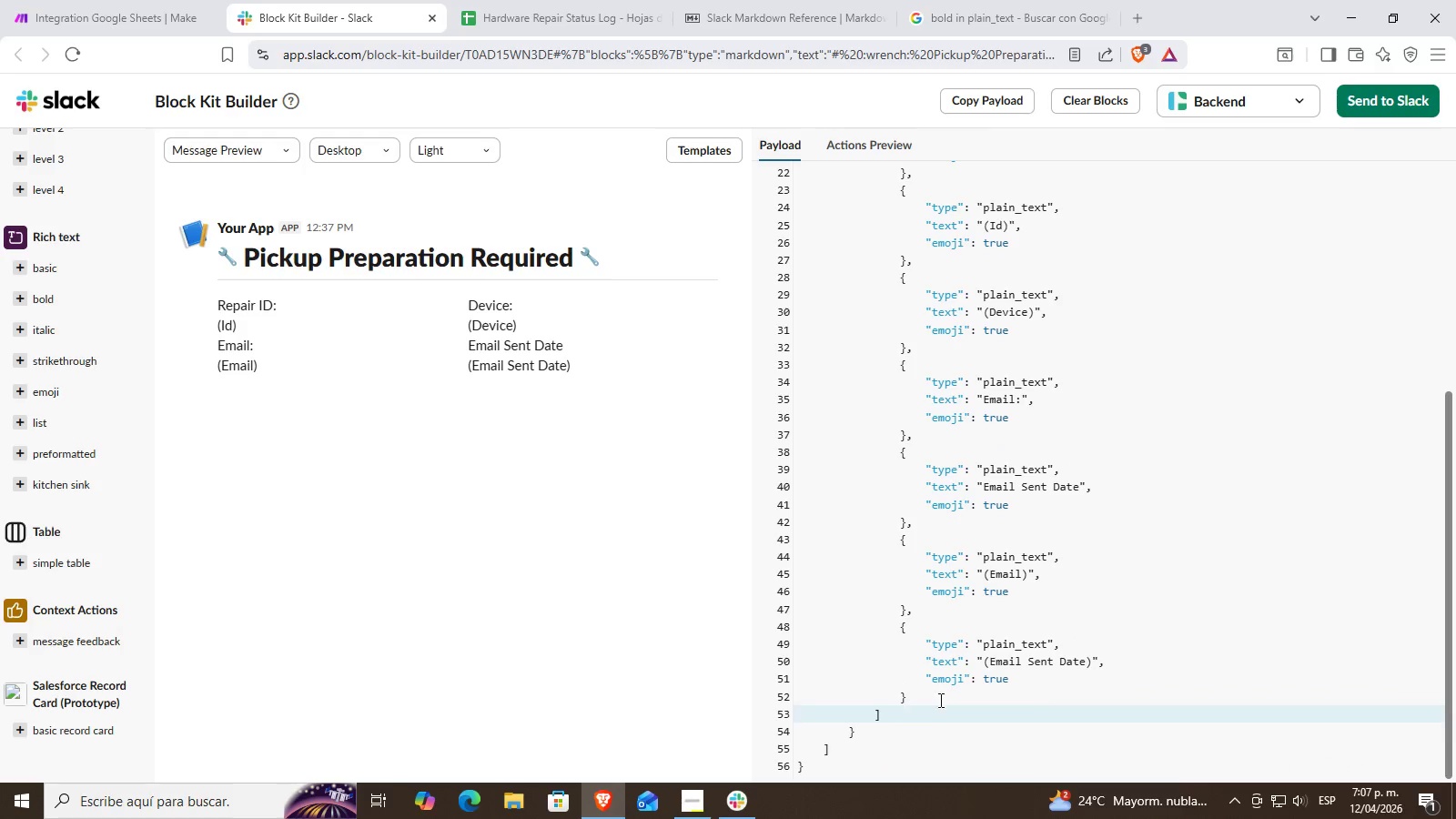 
left_click([1016, 656])
 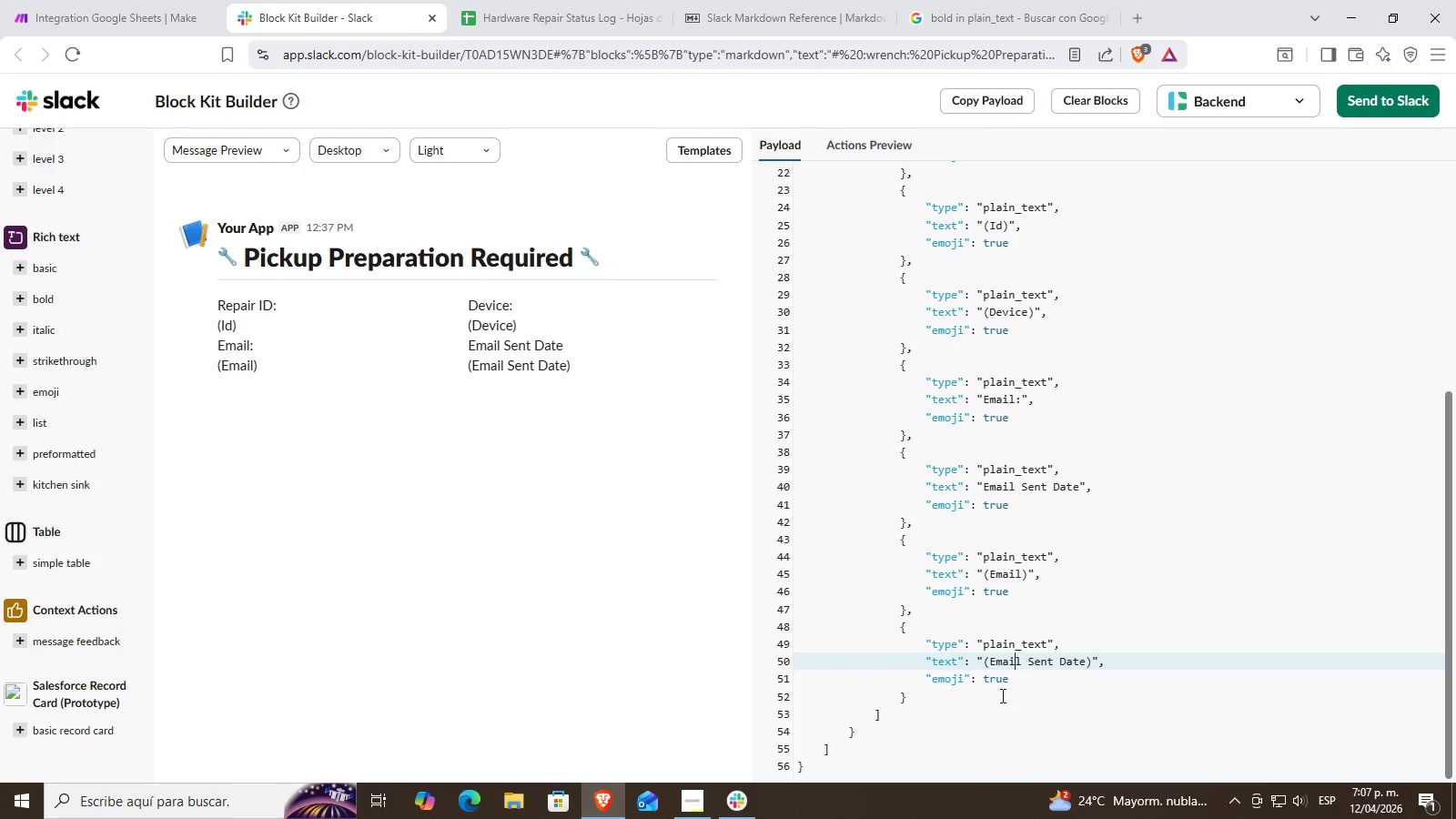 
left_click([961, 705])
 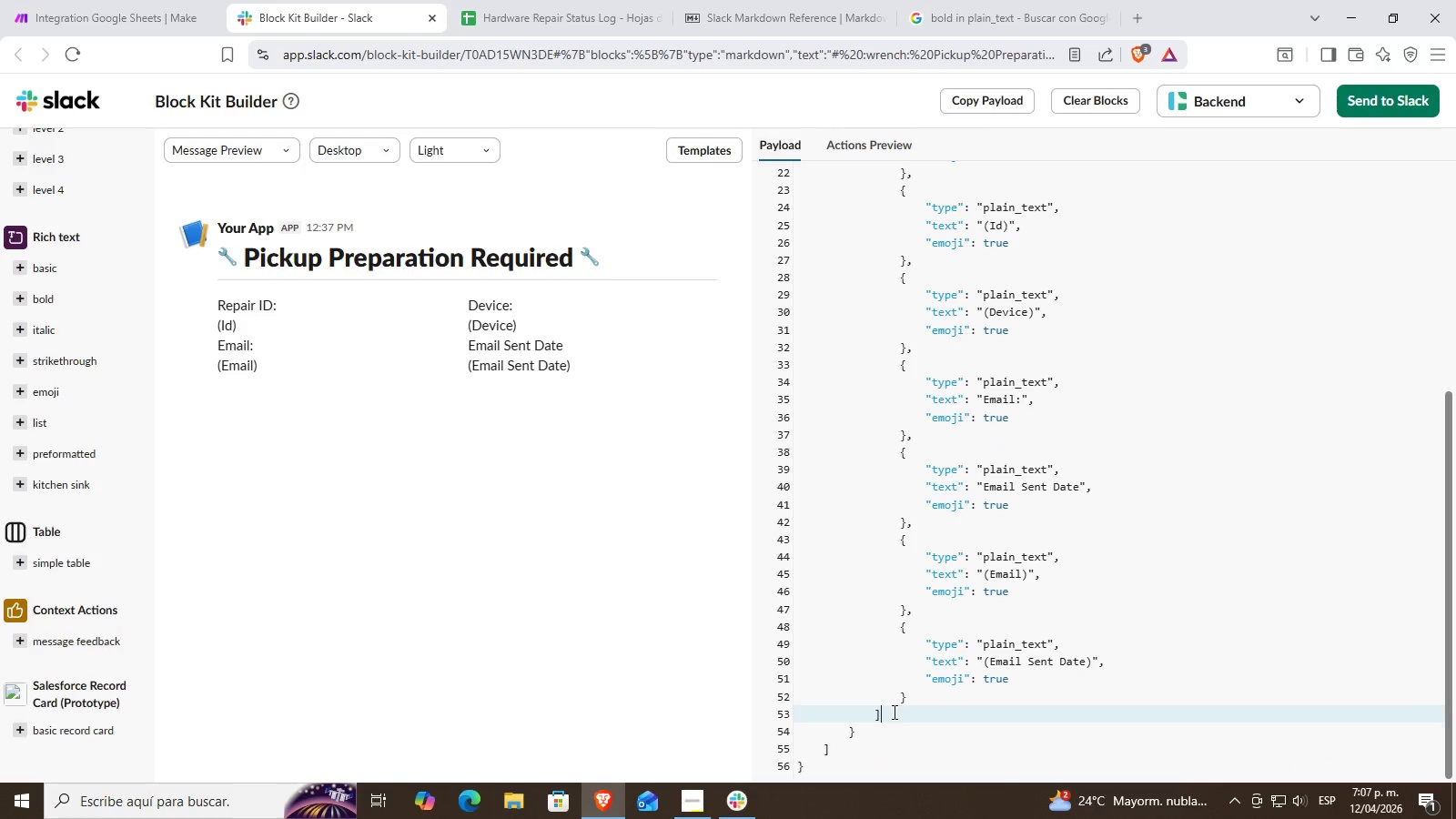 
left_click([915, 700])
 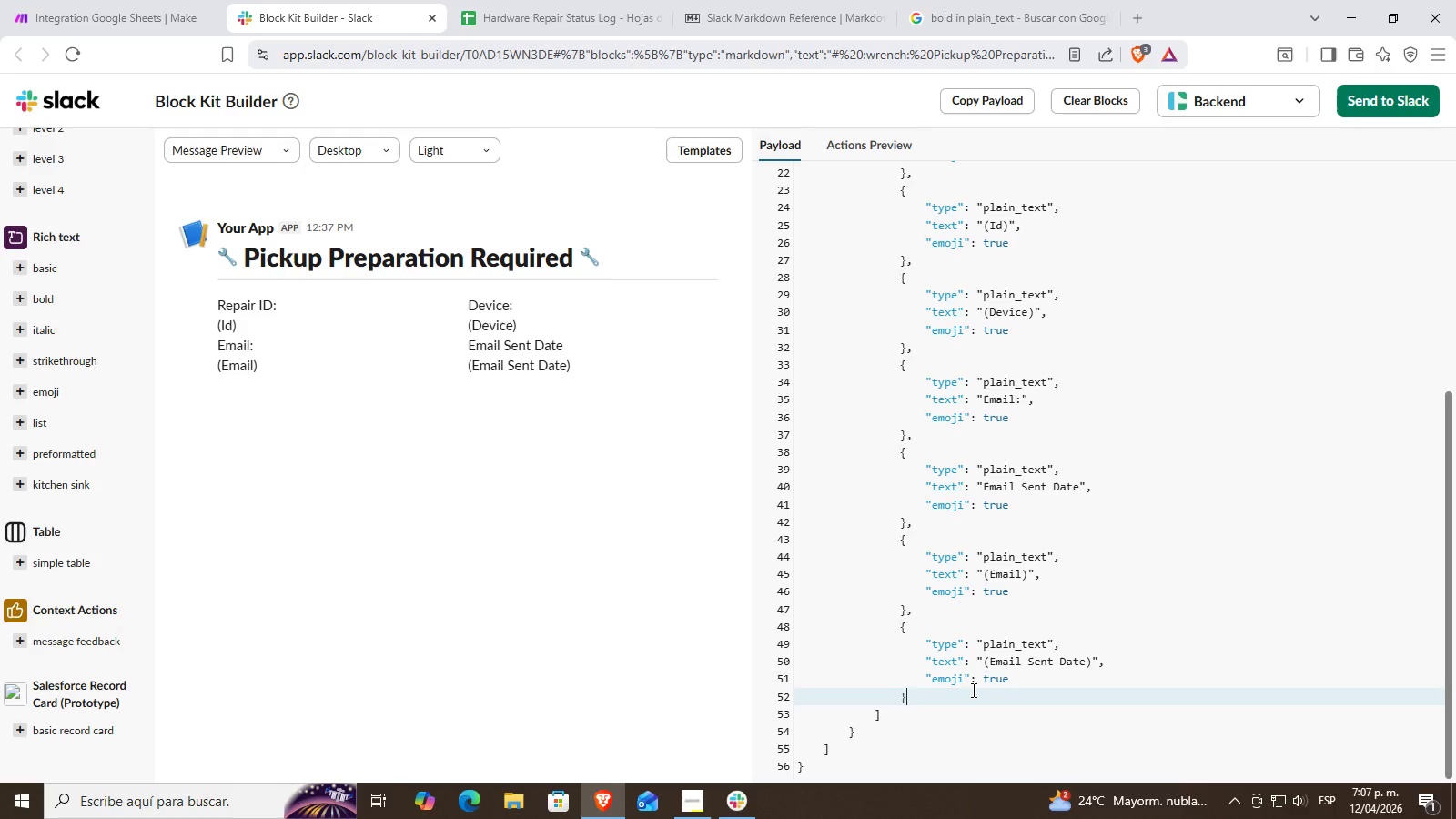 
key(Control+V)
 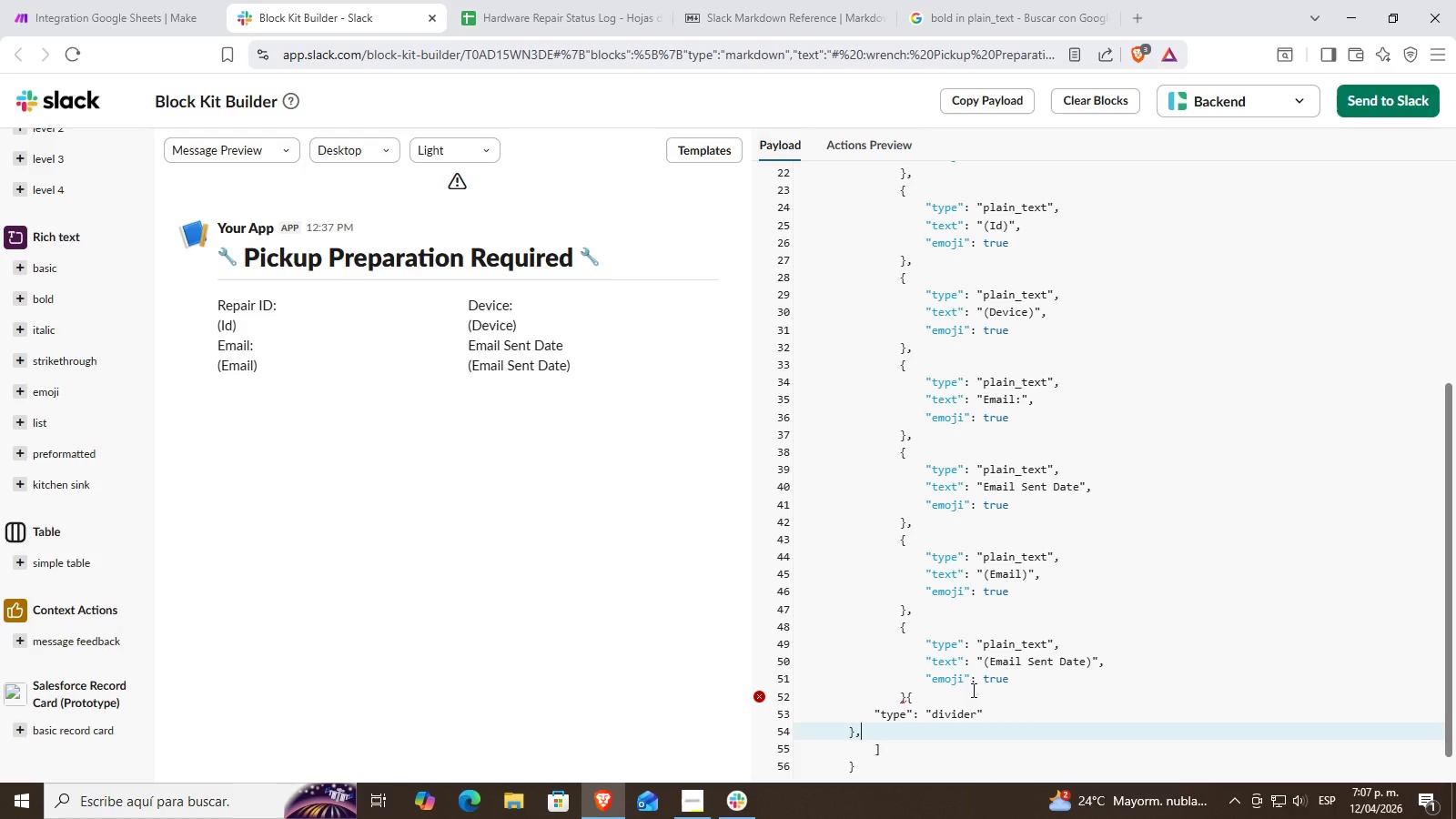 
key(ArrowUp)
 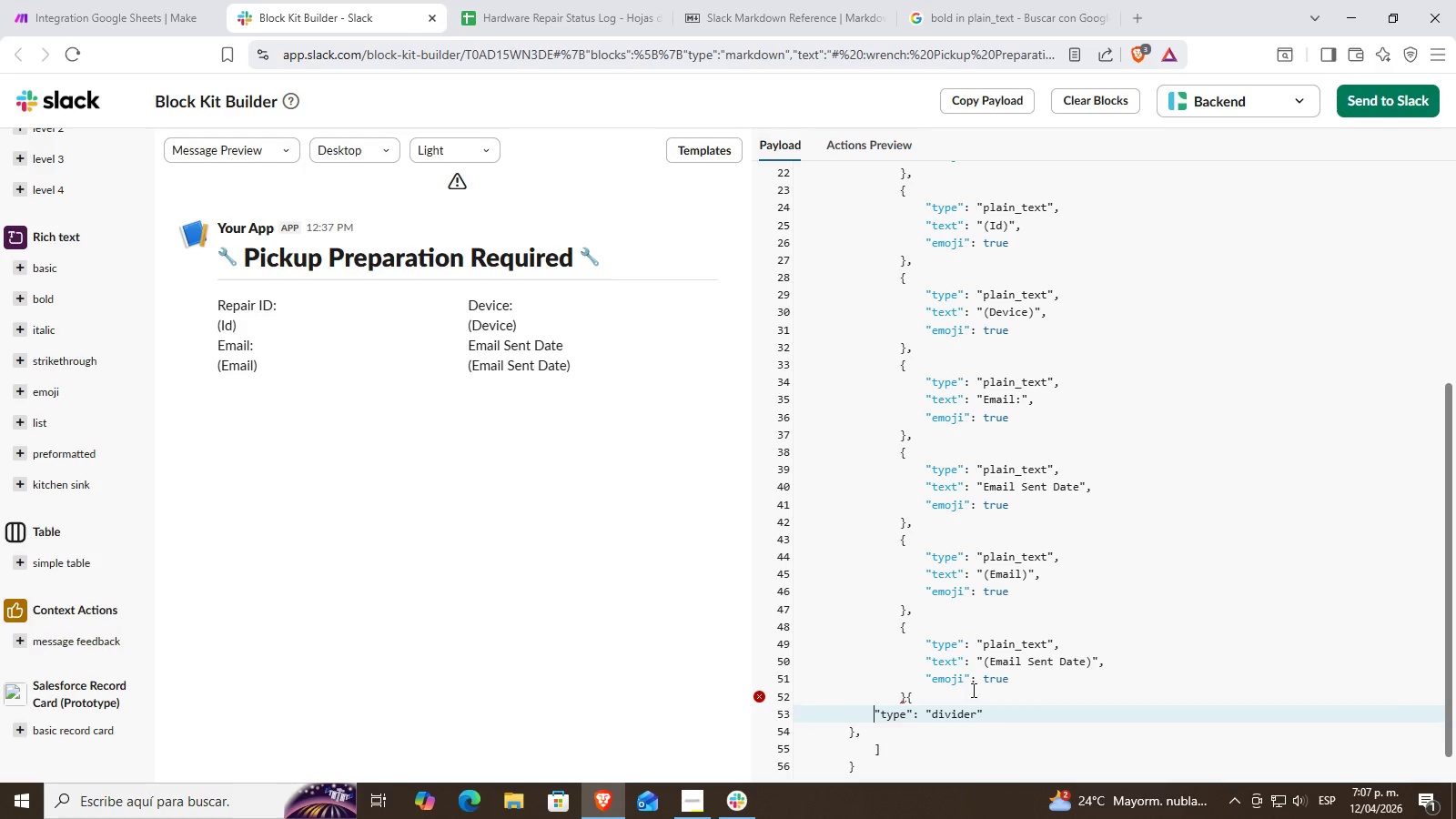 
key(ArrowUp)
 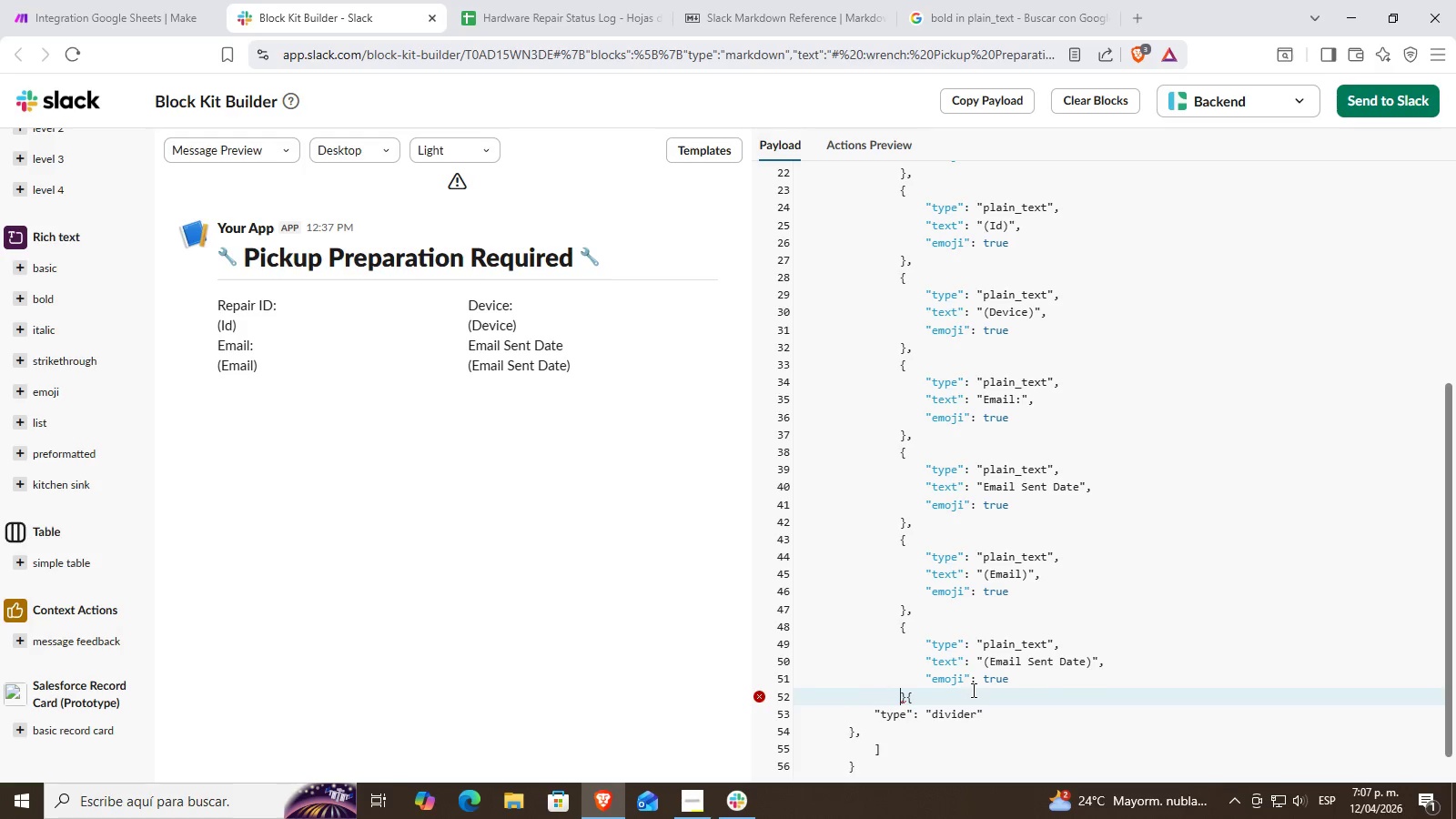 
key(ArrowRight)
 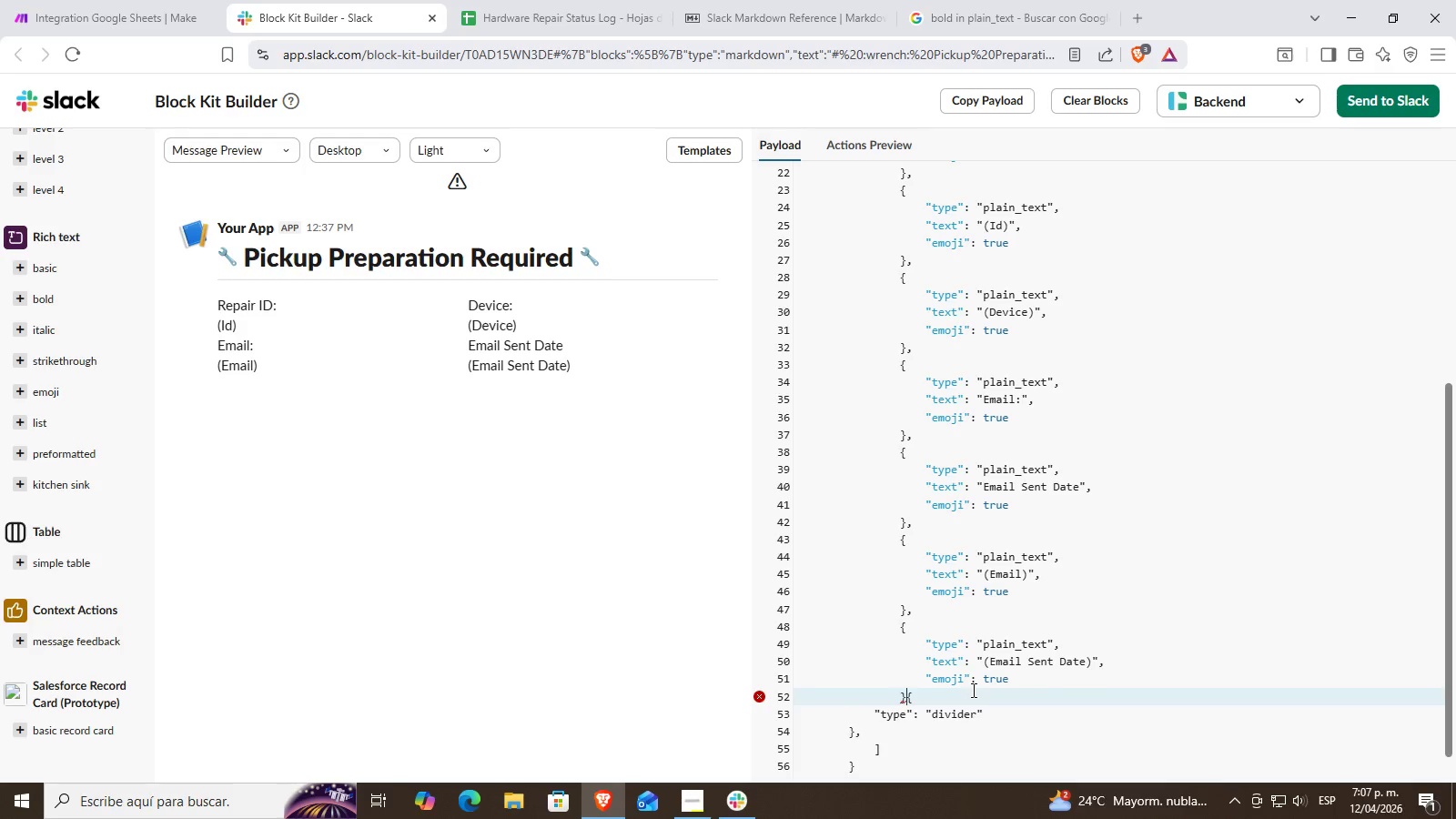 
key(ArrowRight)
 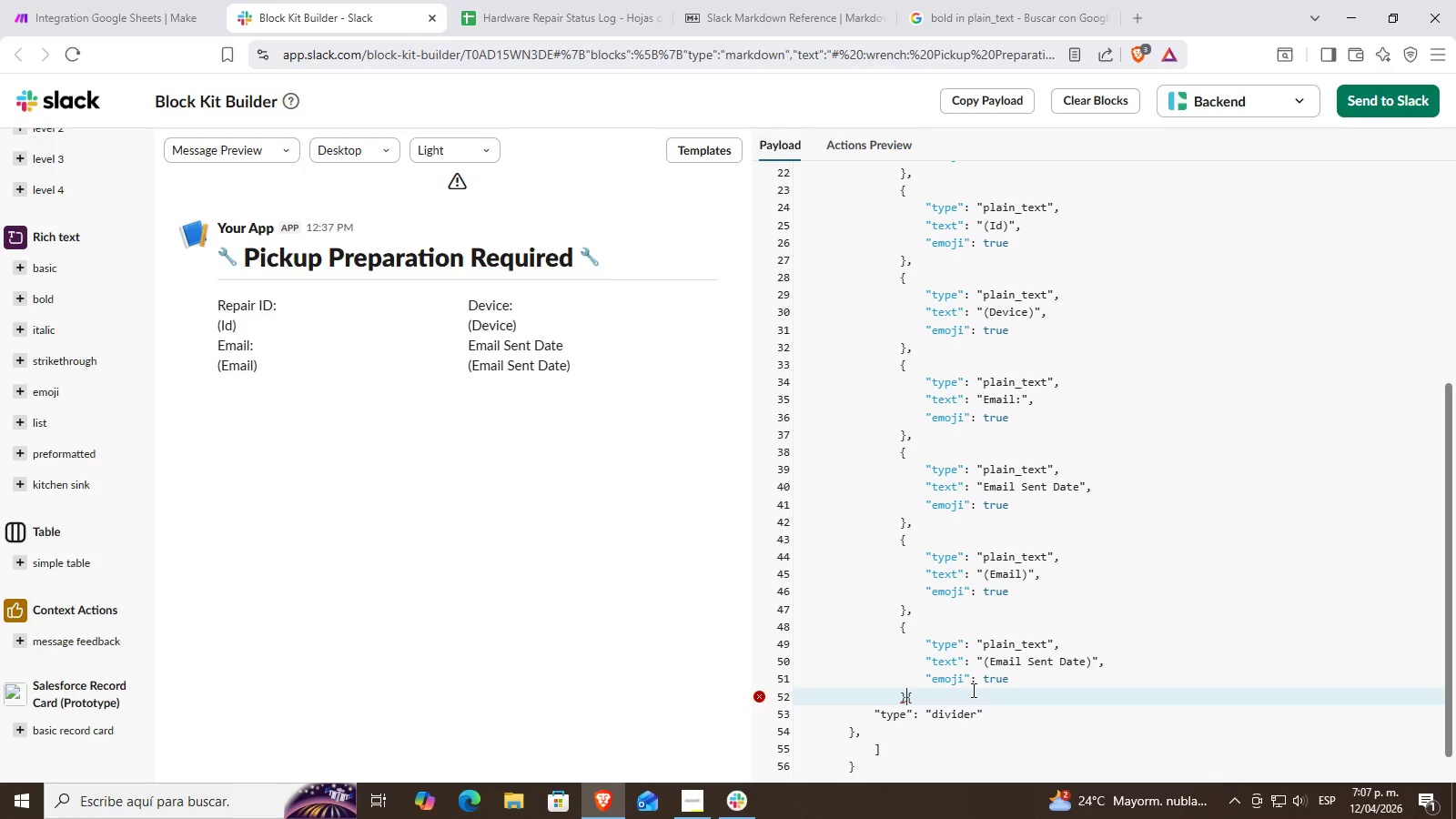 
key(Enter)
 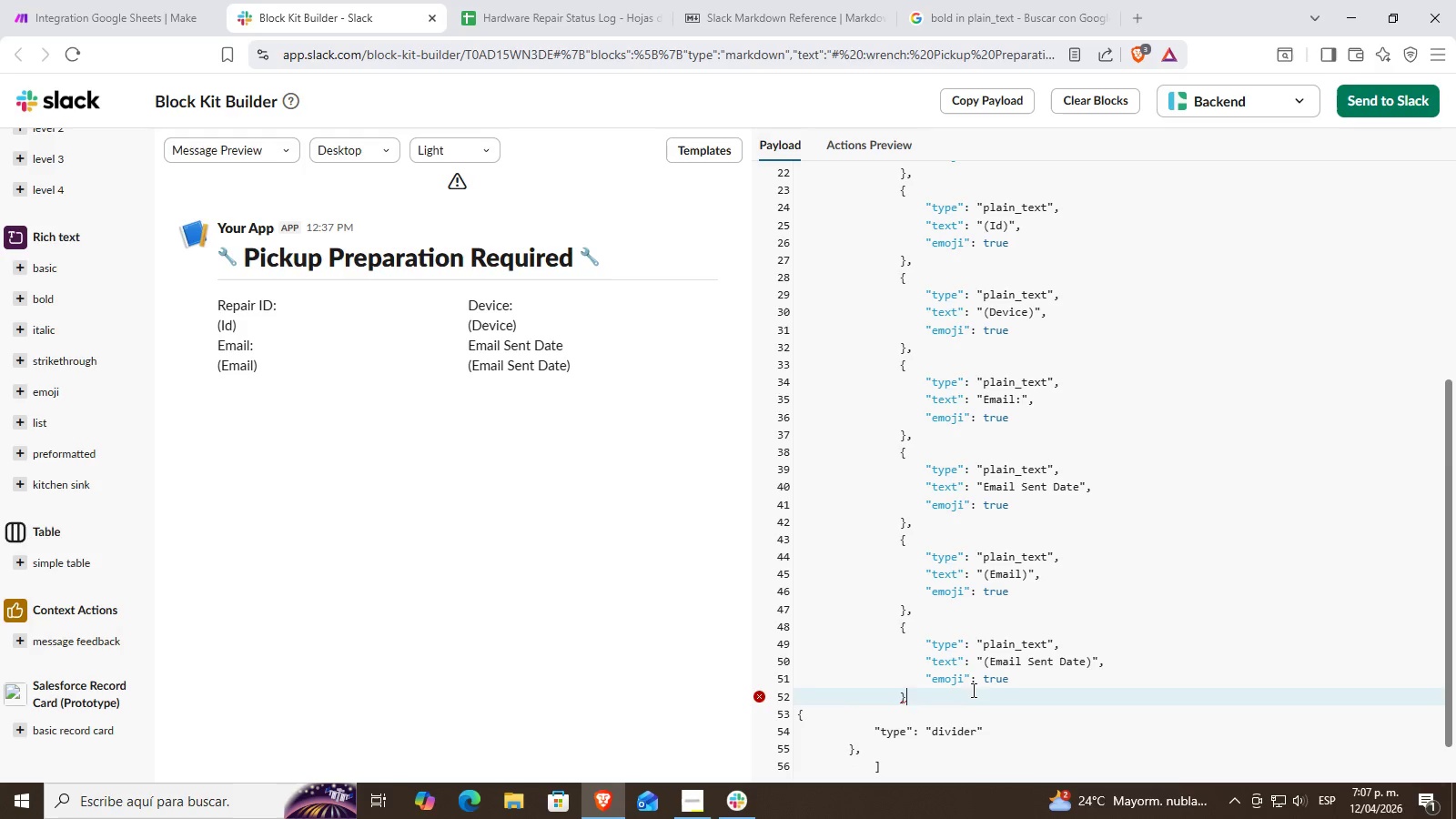 
scroll: coordinate [961, 686], scroll_direction: down, amount: 2.0
 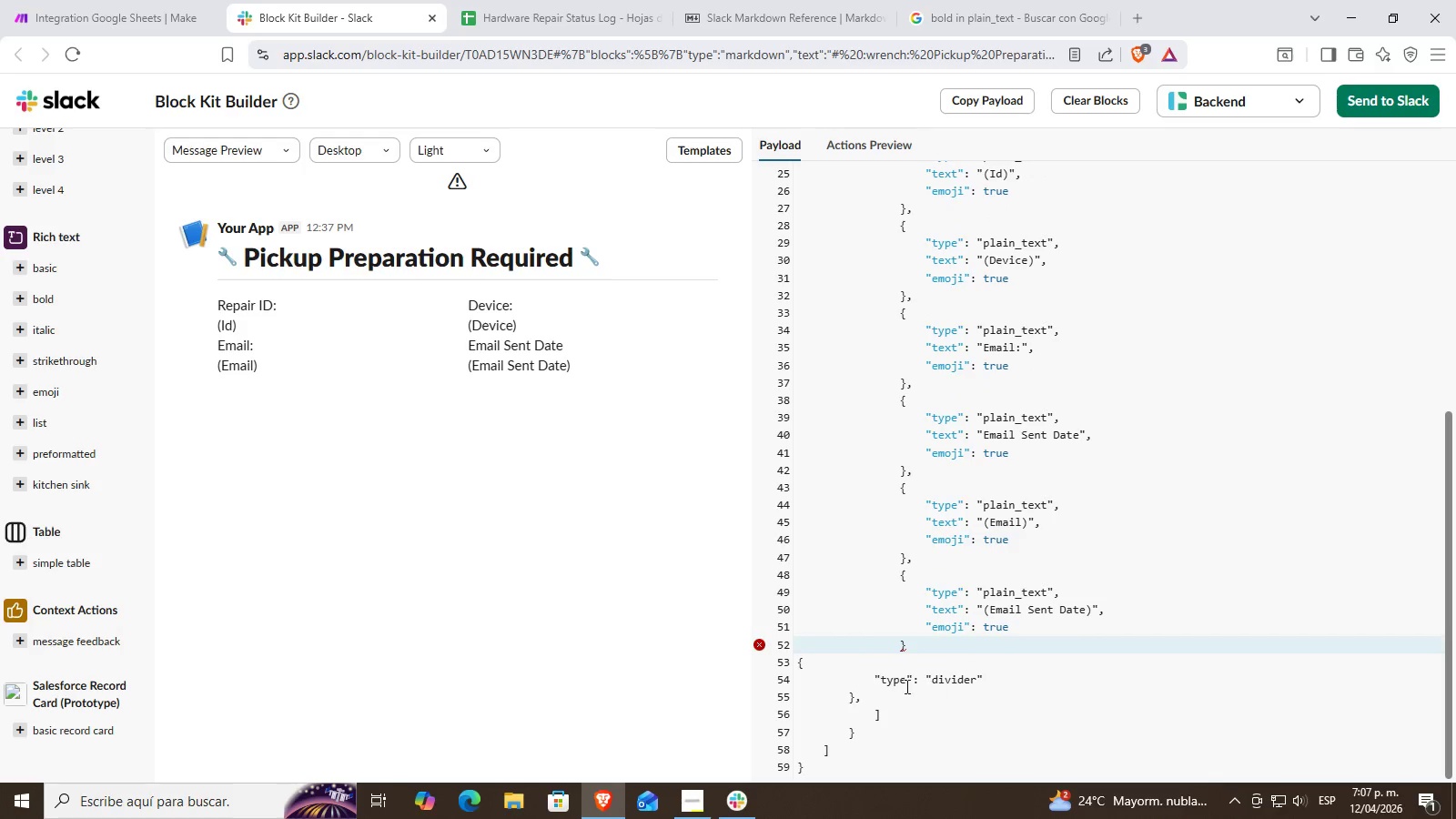 
left_click([889, 686])
 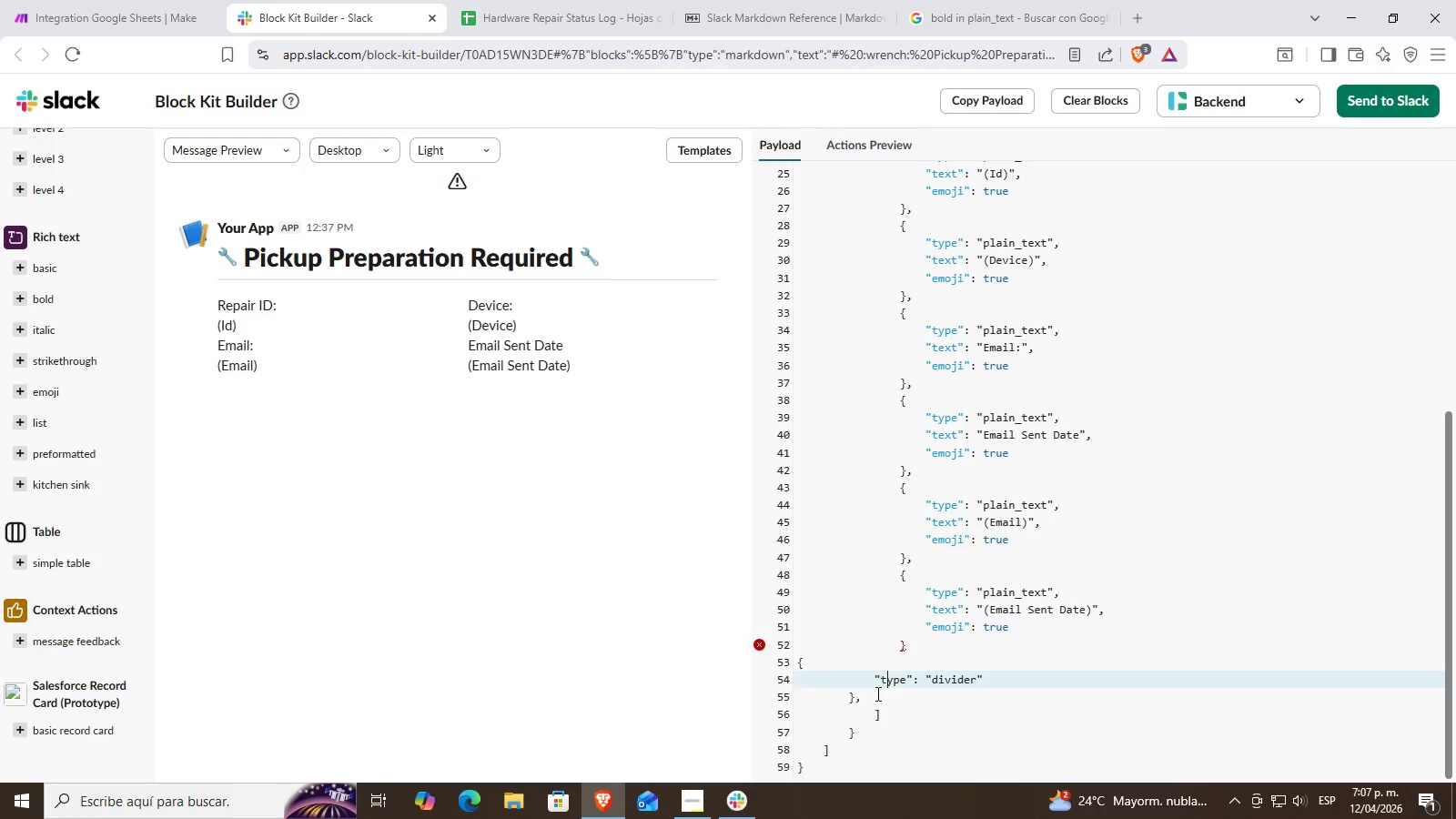 
left_click([876, 693])
 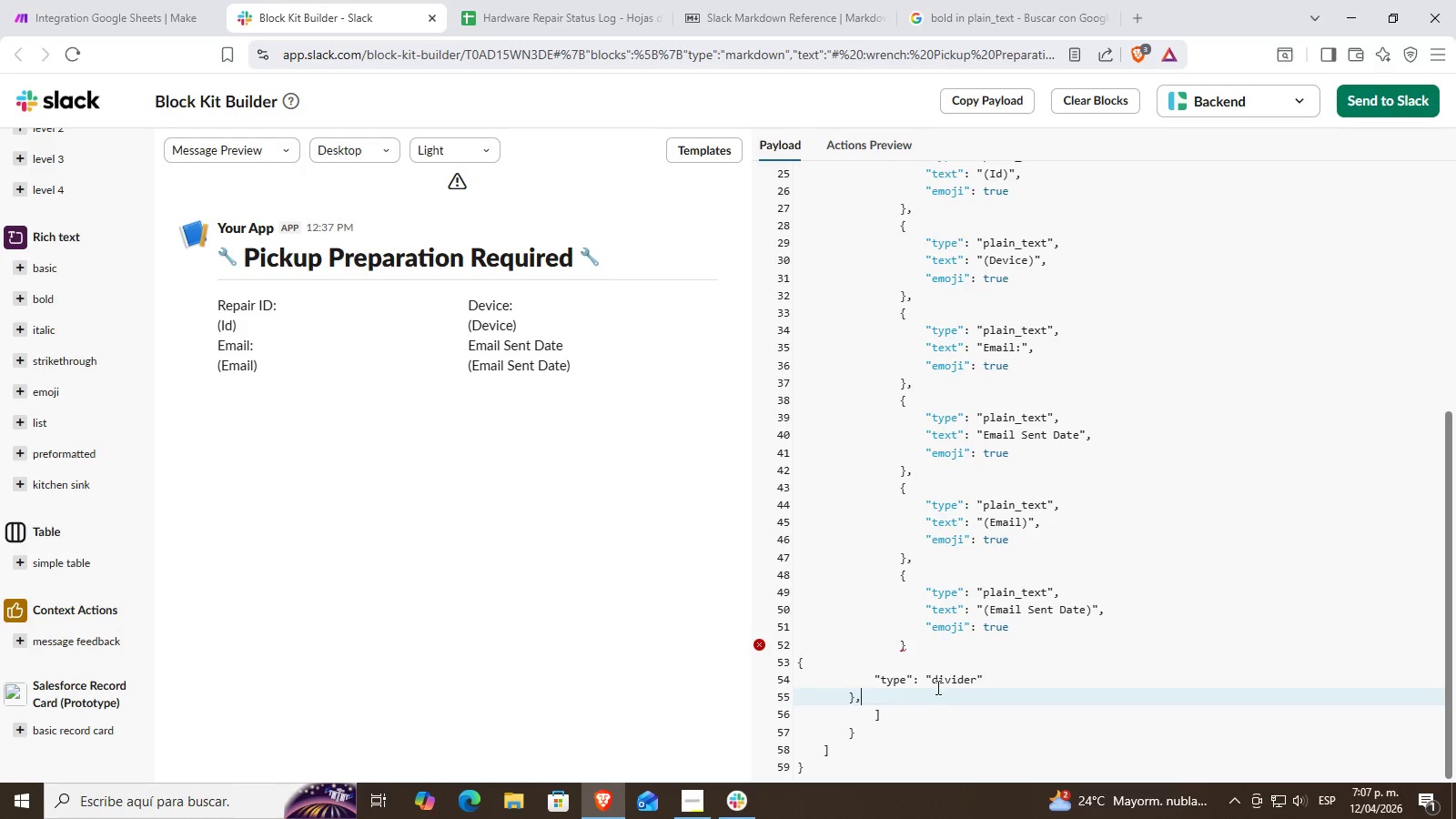 
key(Backspace)
 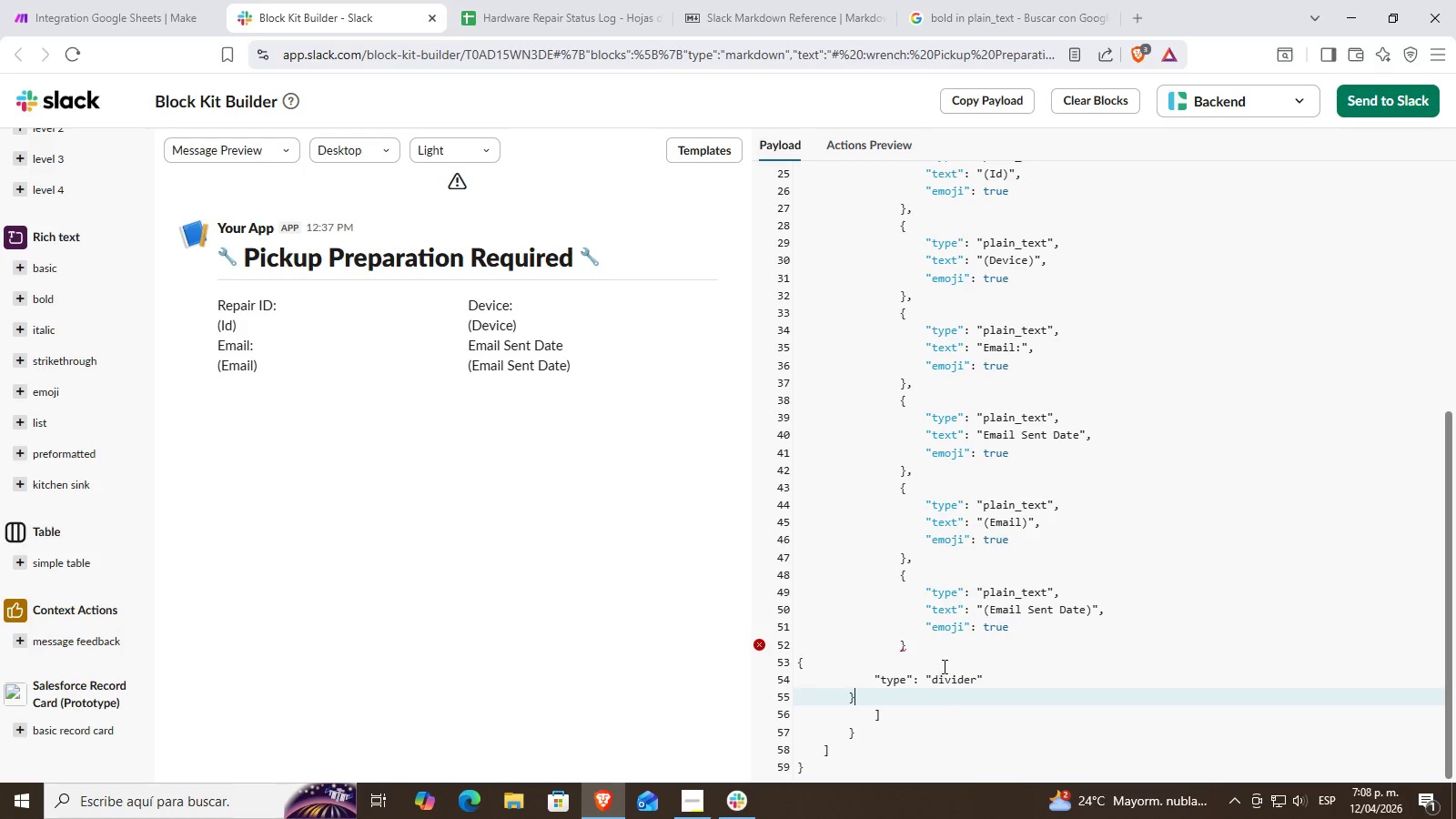 
double_click([933, 613])
 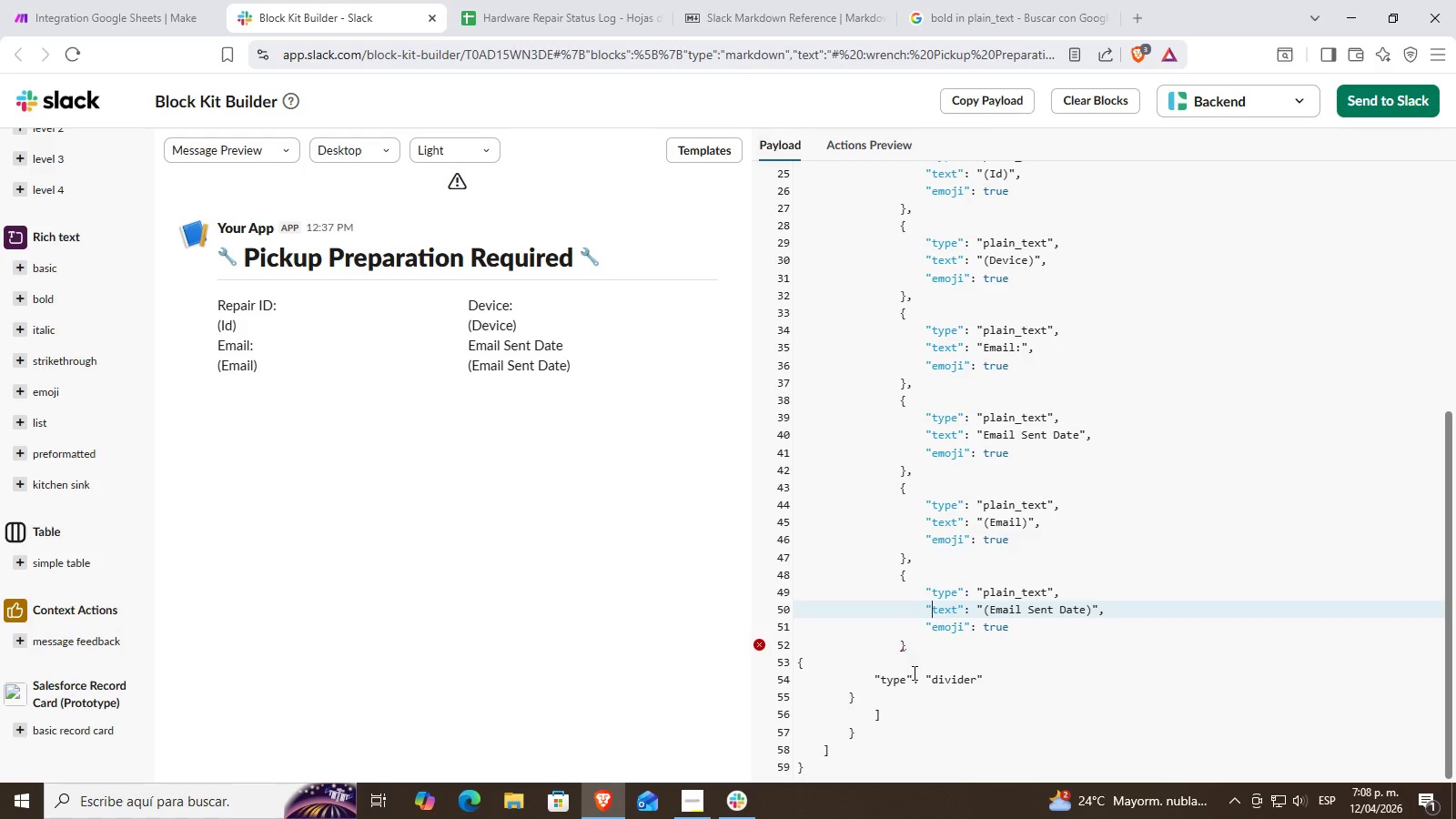 
left_click([915, 686])
 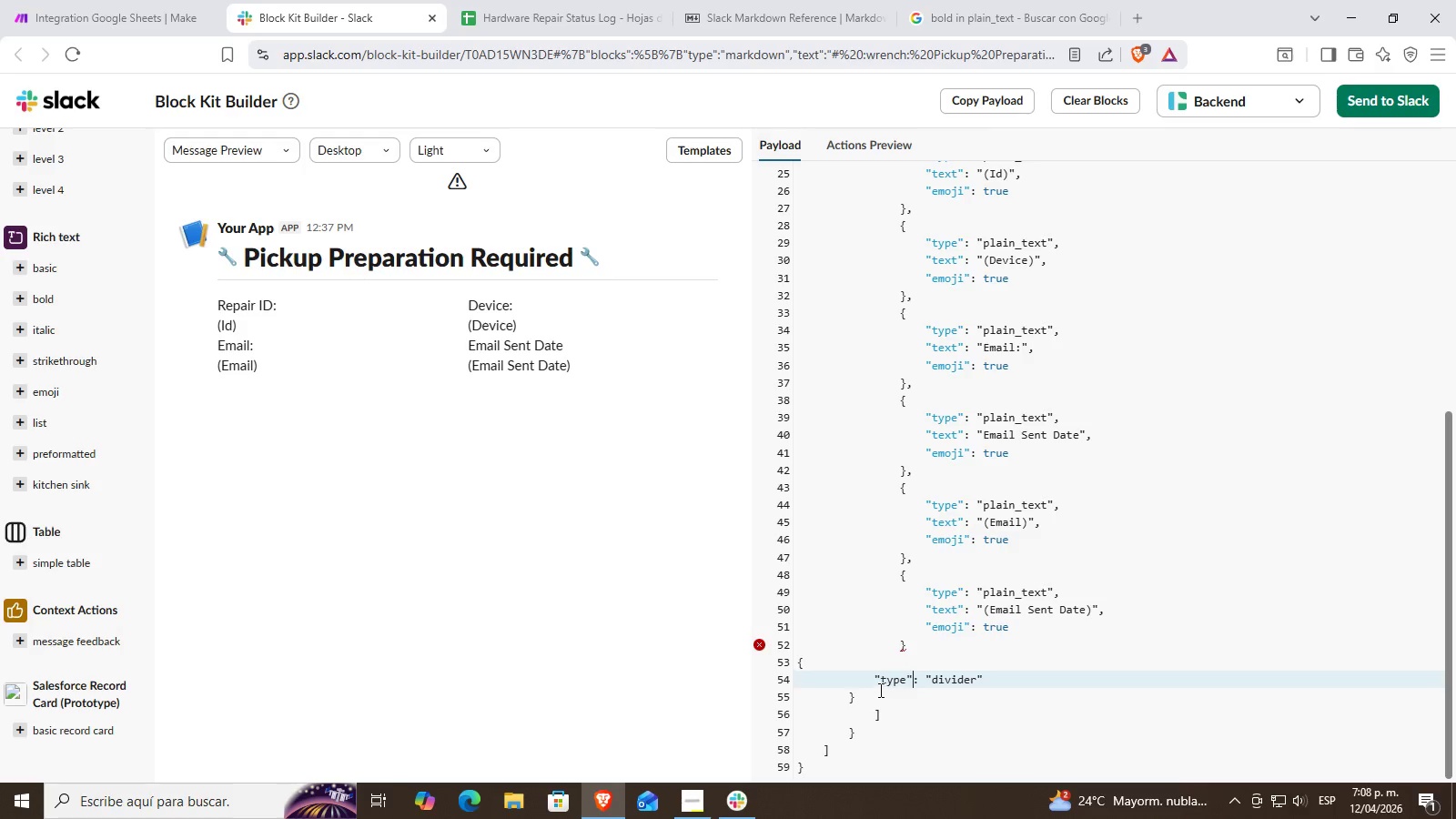 
left_click_drag(start_coordinate=[875, 690], to_coordinate=[784, 656])
 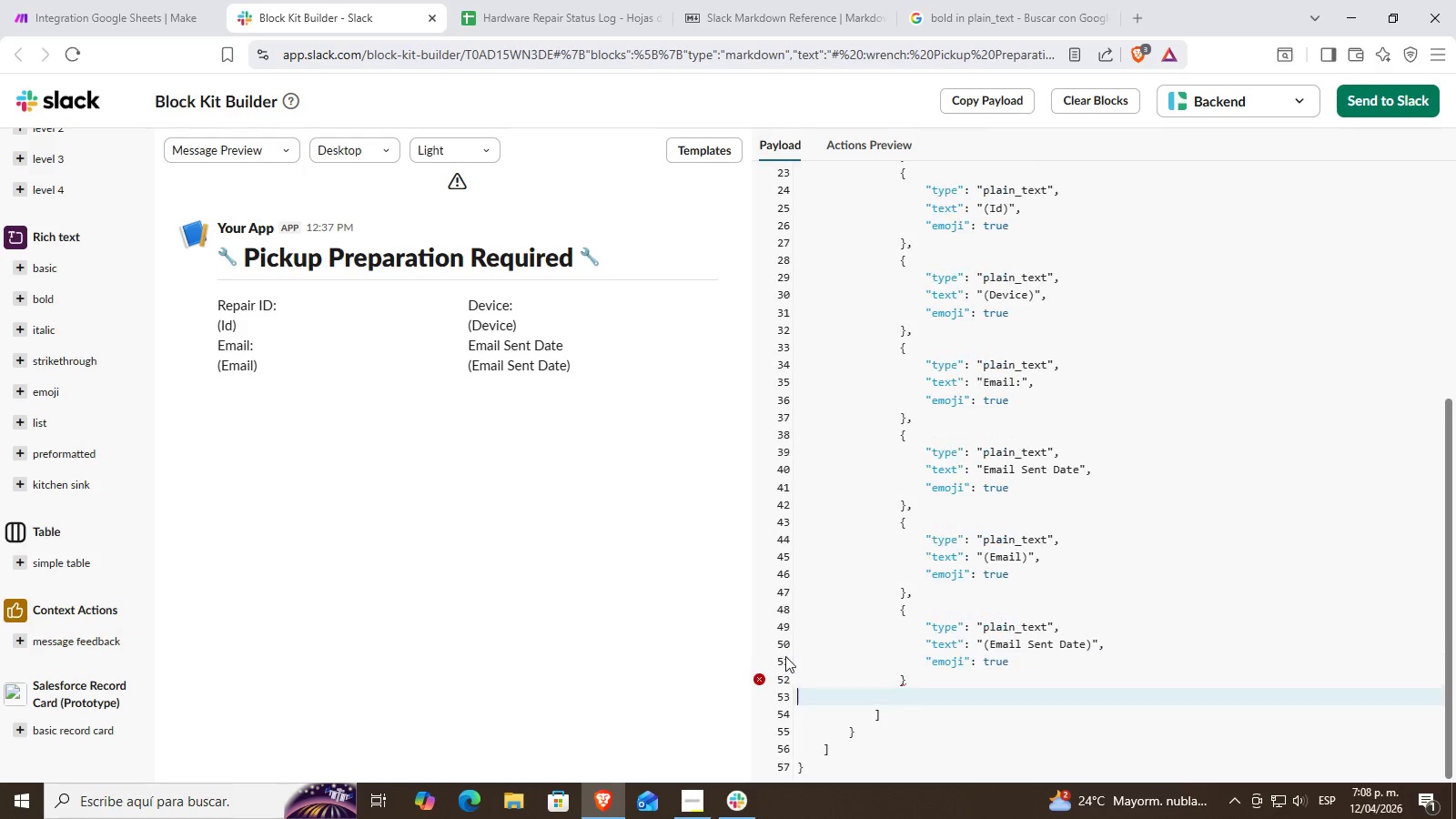 
key(Backspace)
 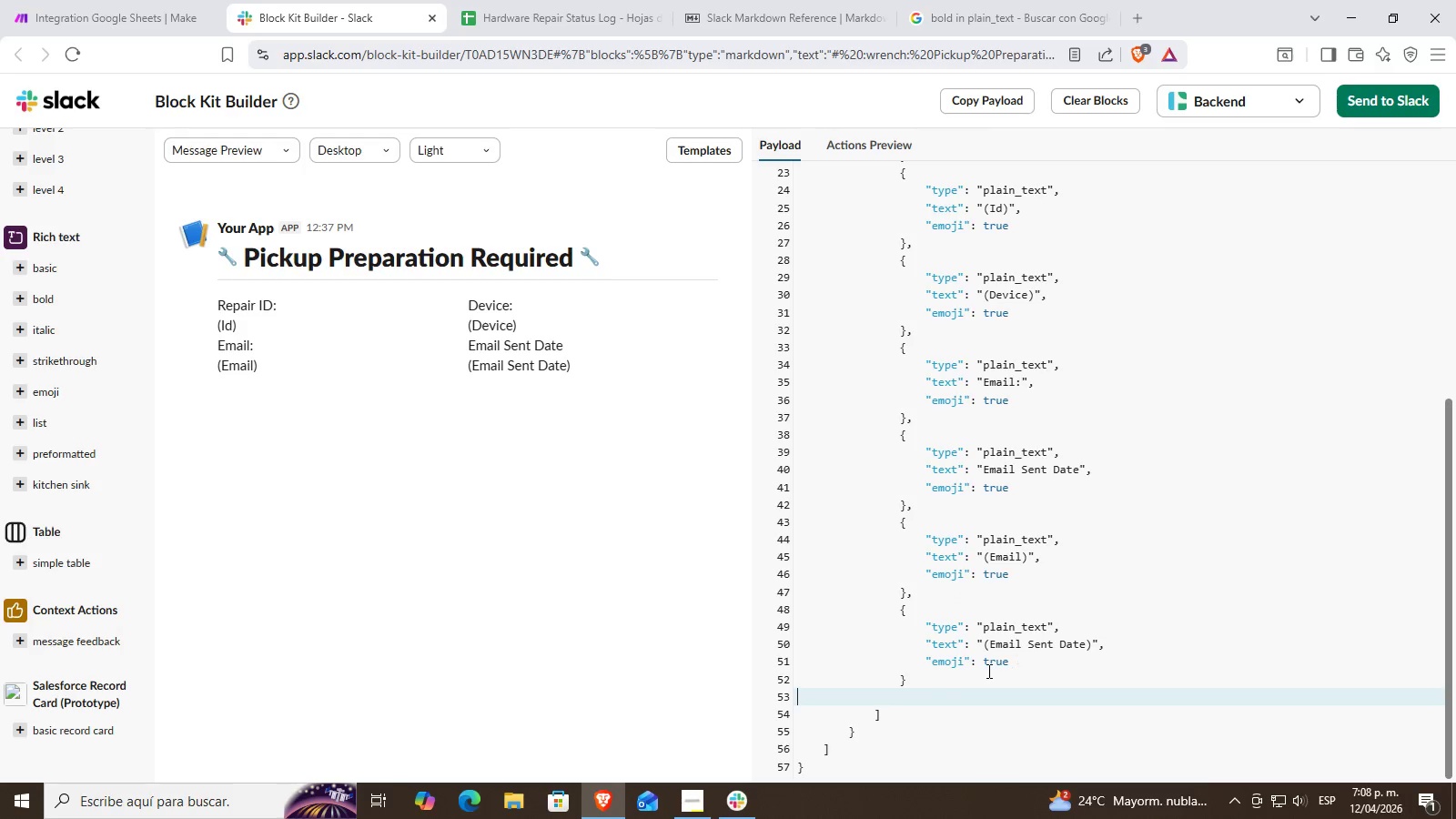 
key(Backspace)
 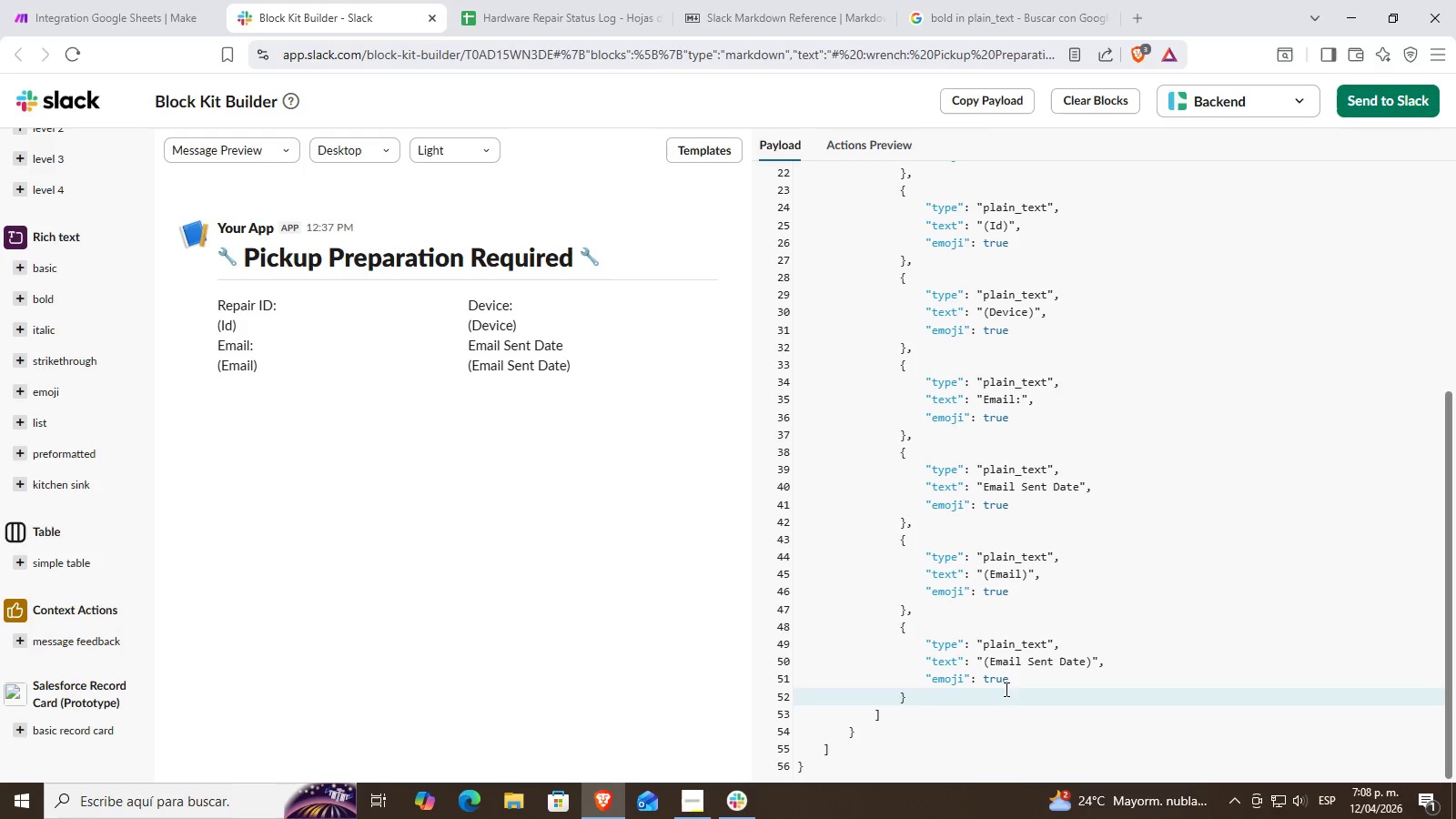 
scroll: coordinate [1017, 662], scroll_direction: up, amount: 3.0
 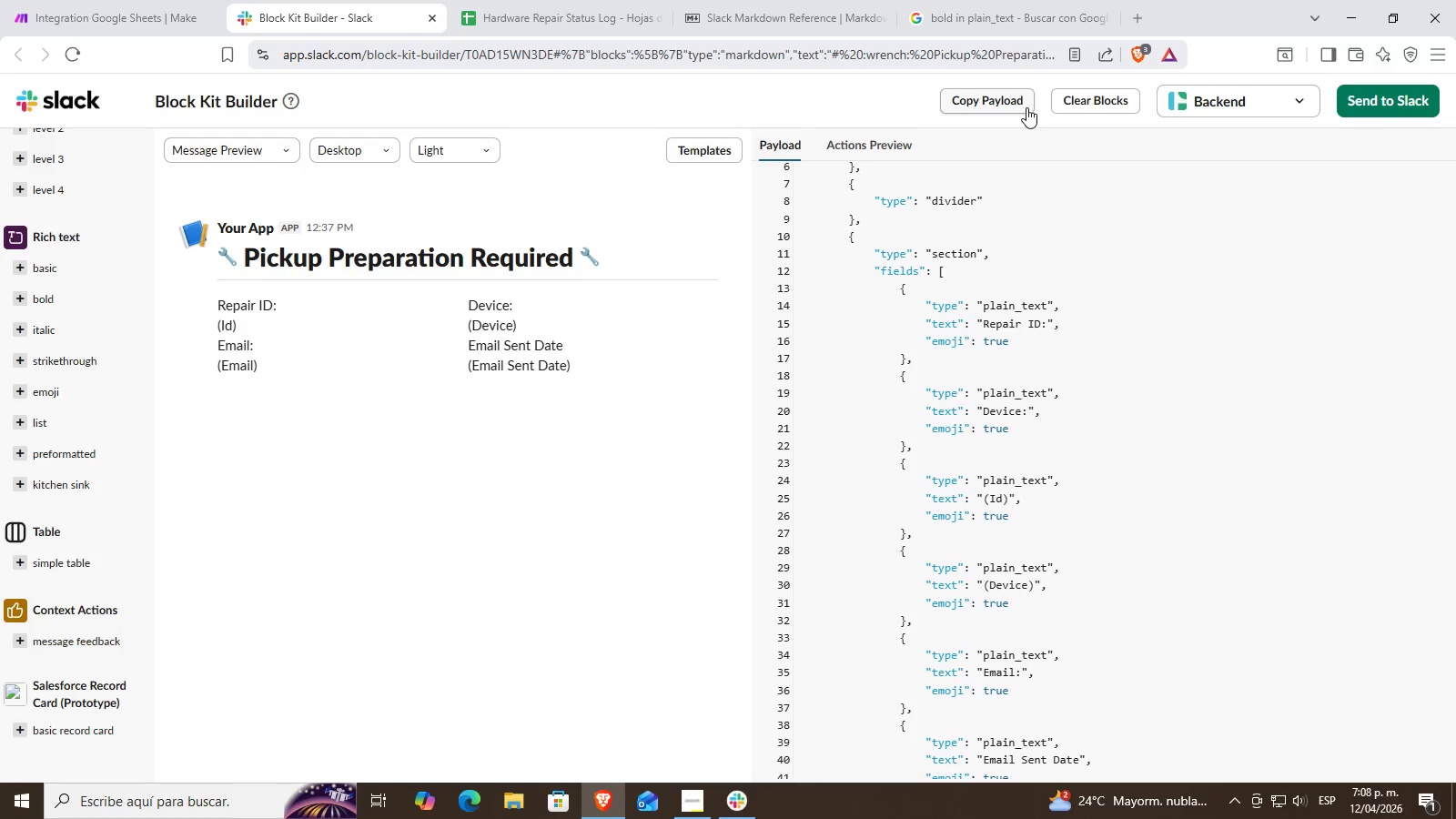 
left_click([996, 101])
 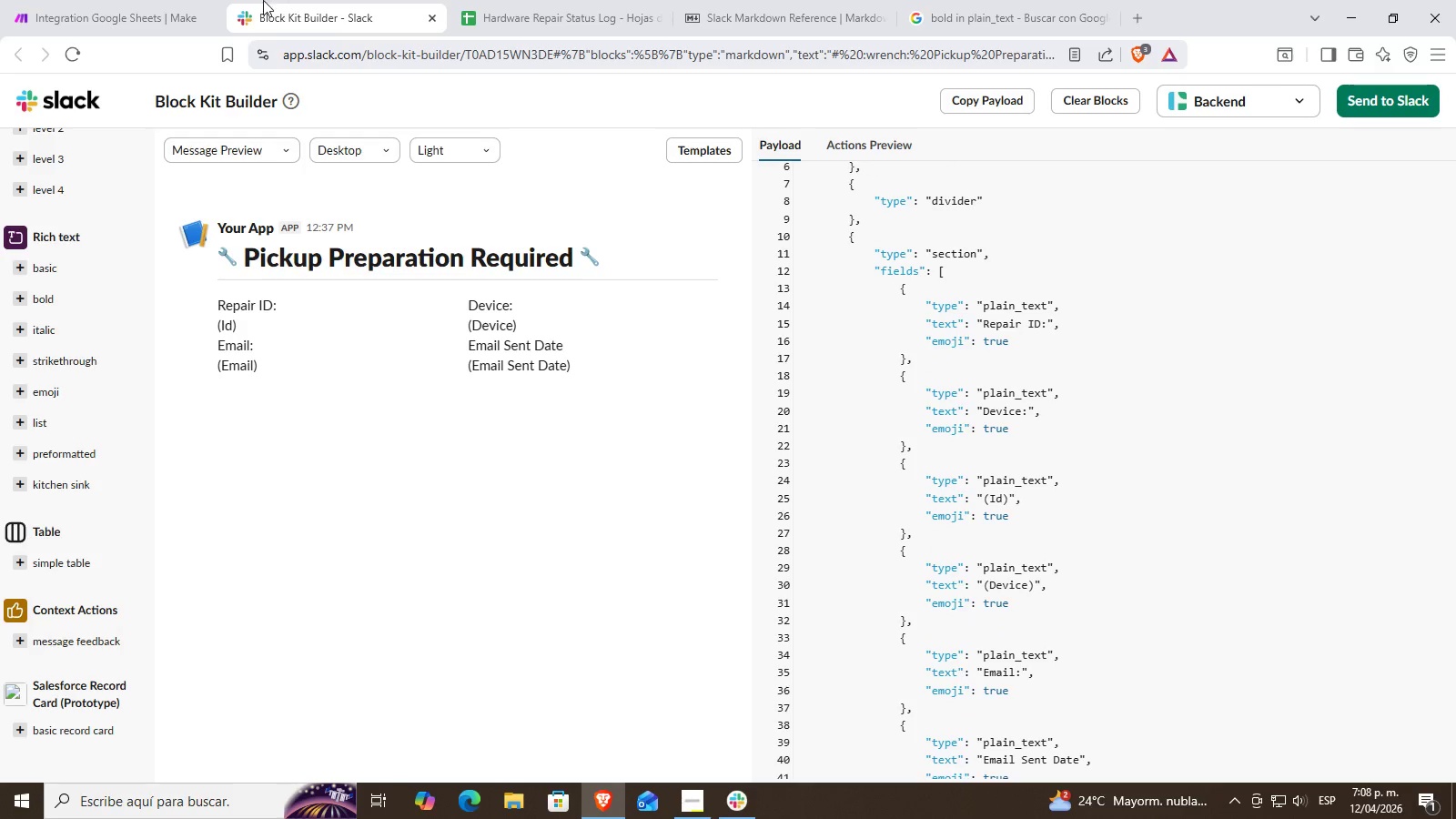 
left_click([130, 0])
 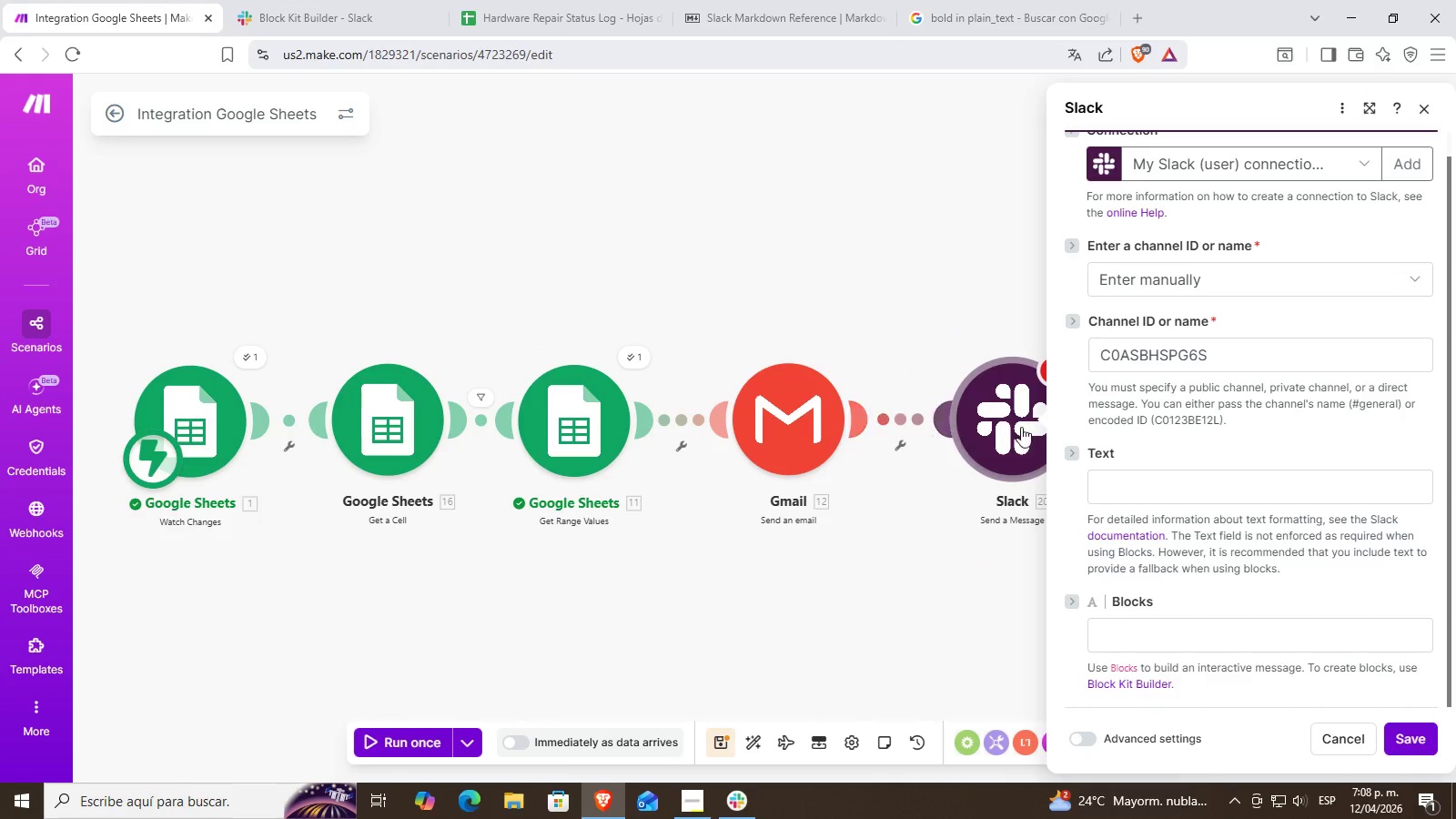 
left_click([1181, 495])
 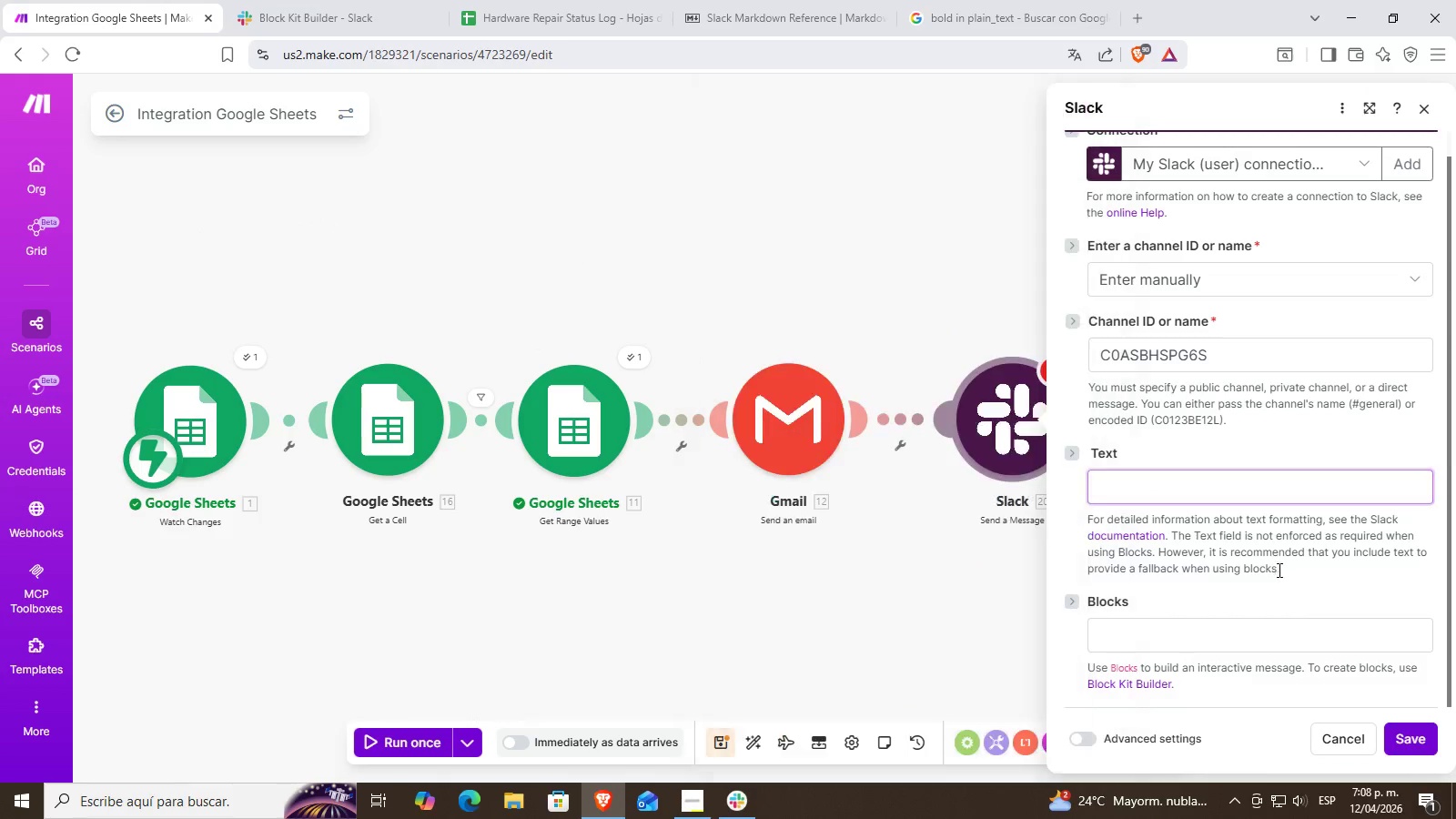 
double_click([1200, 636])
 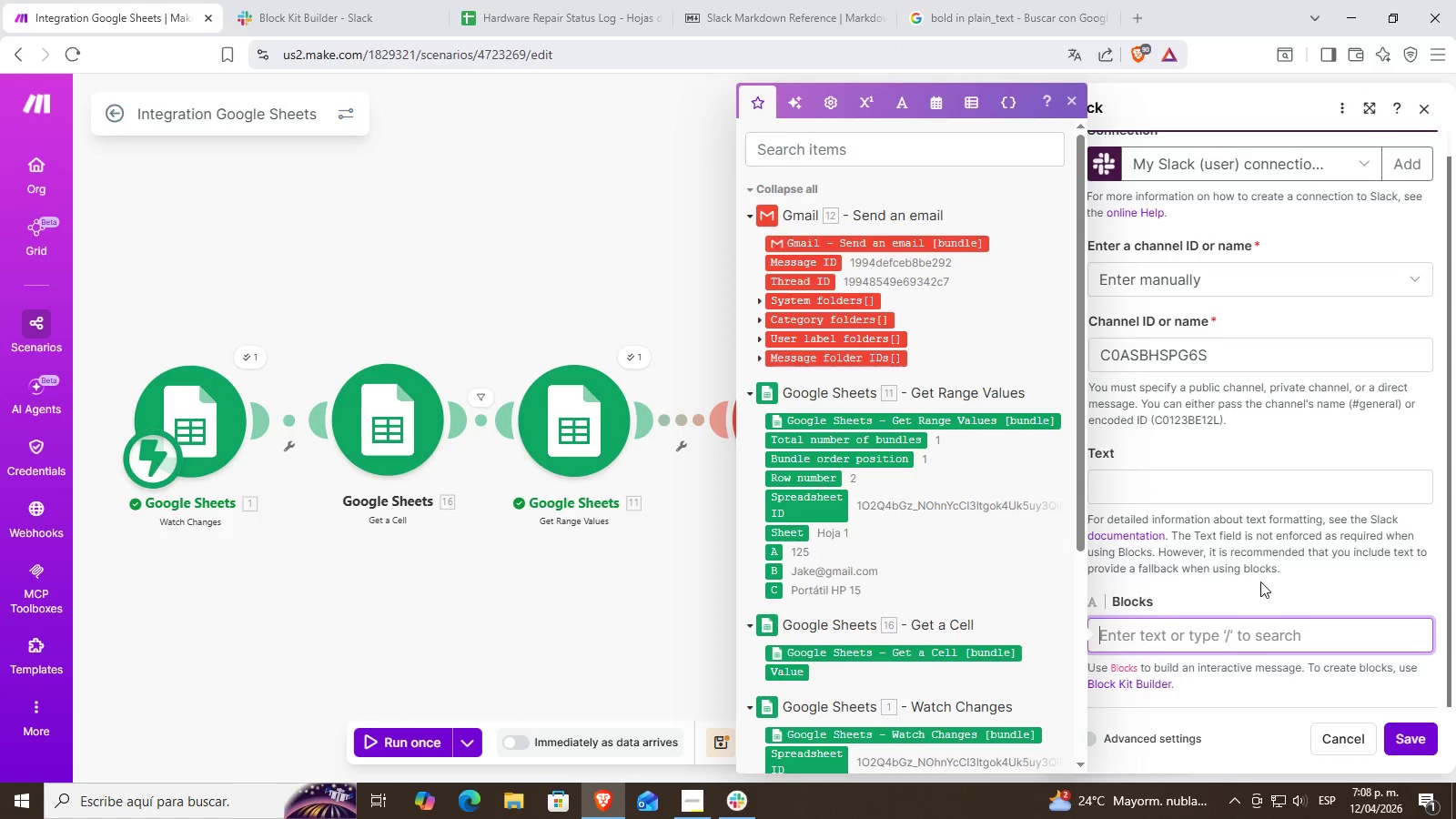 
scroll: coordinate [1262, 581], scroll_direction: down, amount: 1.0
 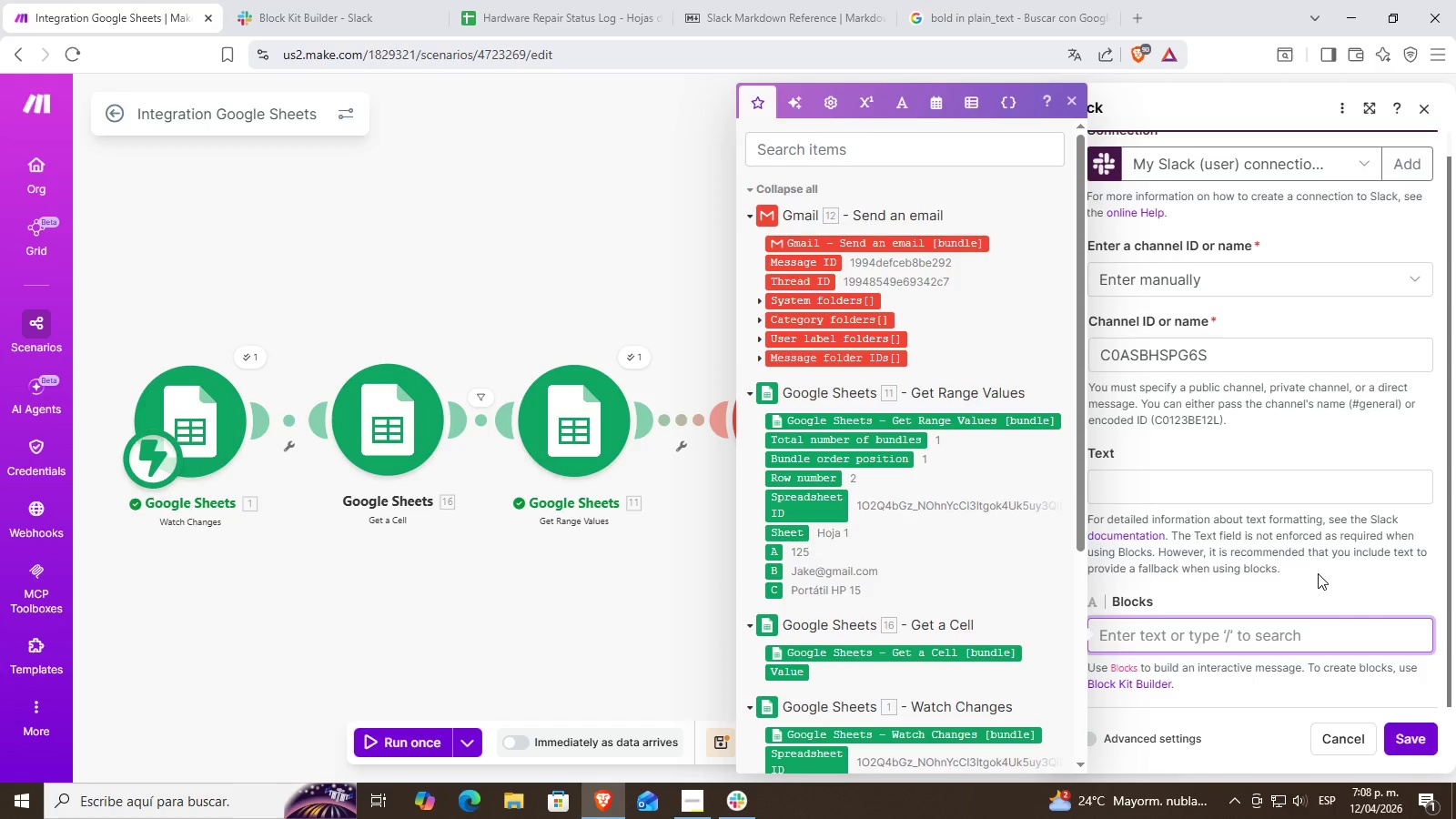 
key(Control+V)
 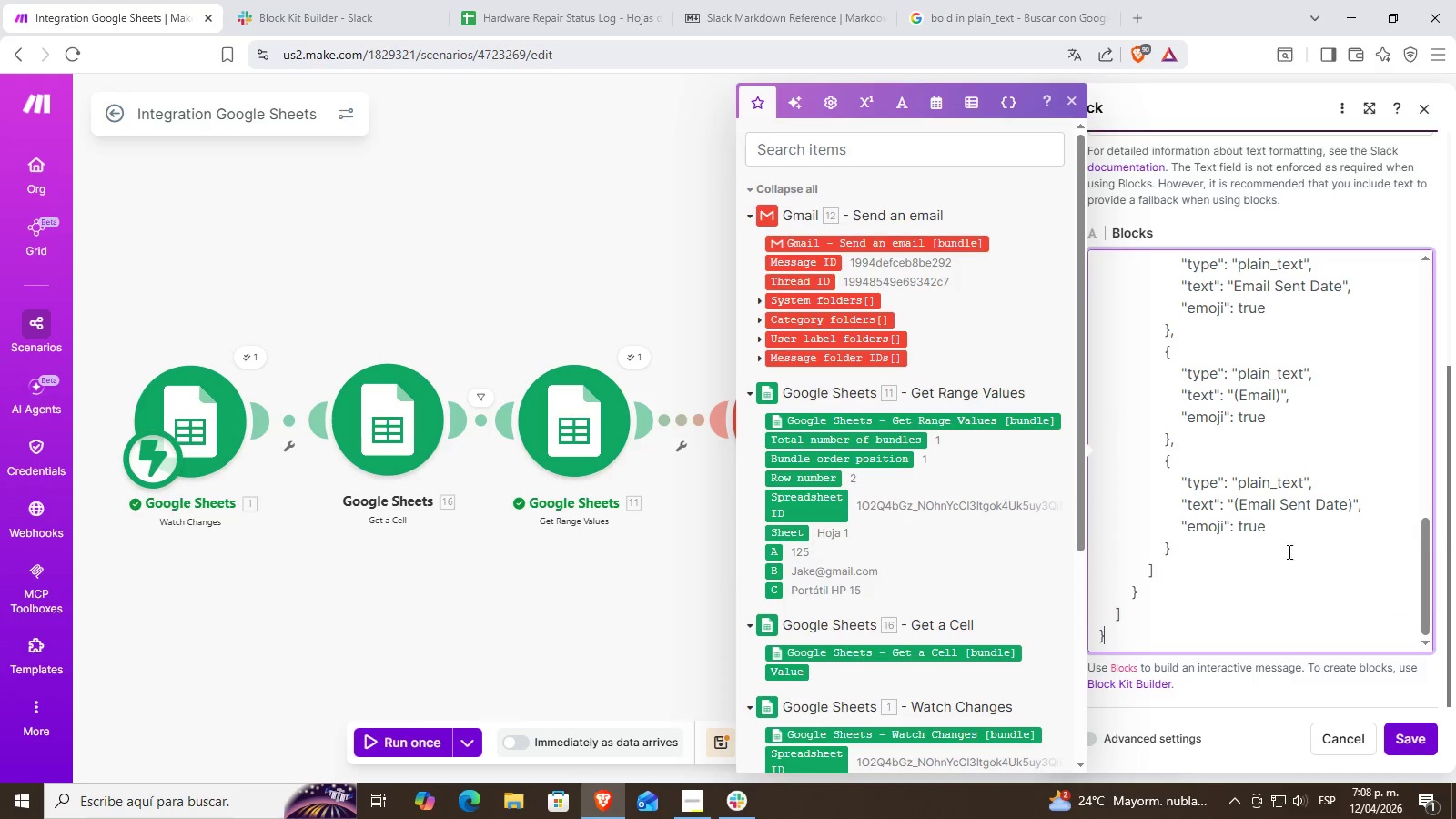 
scroll: coordinate [1288, 390], scroll_direction: up, amount: 10.0
 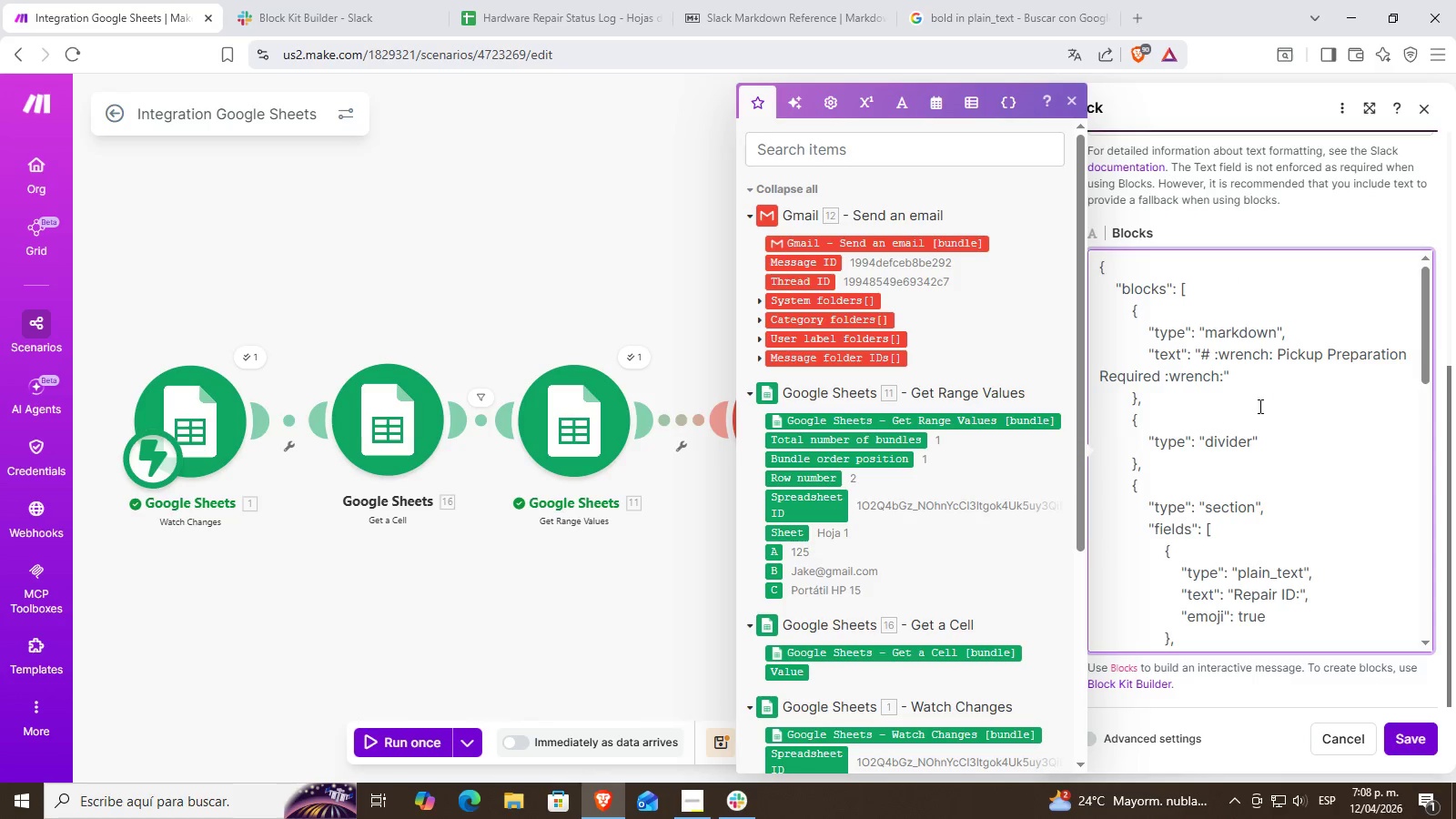 
left_click([1330, 464])
 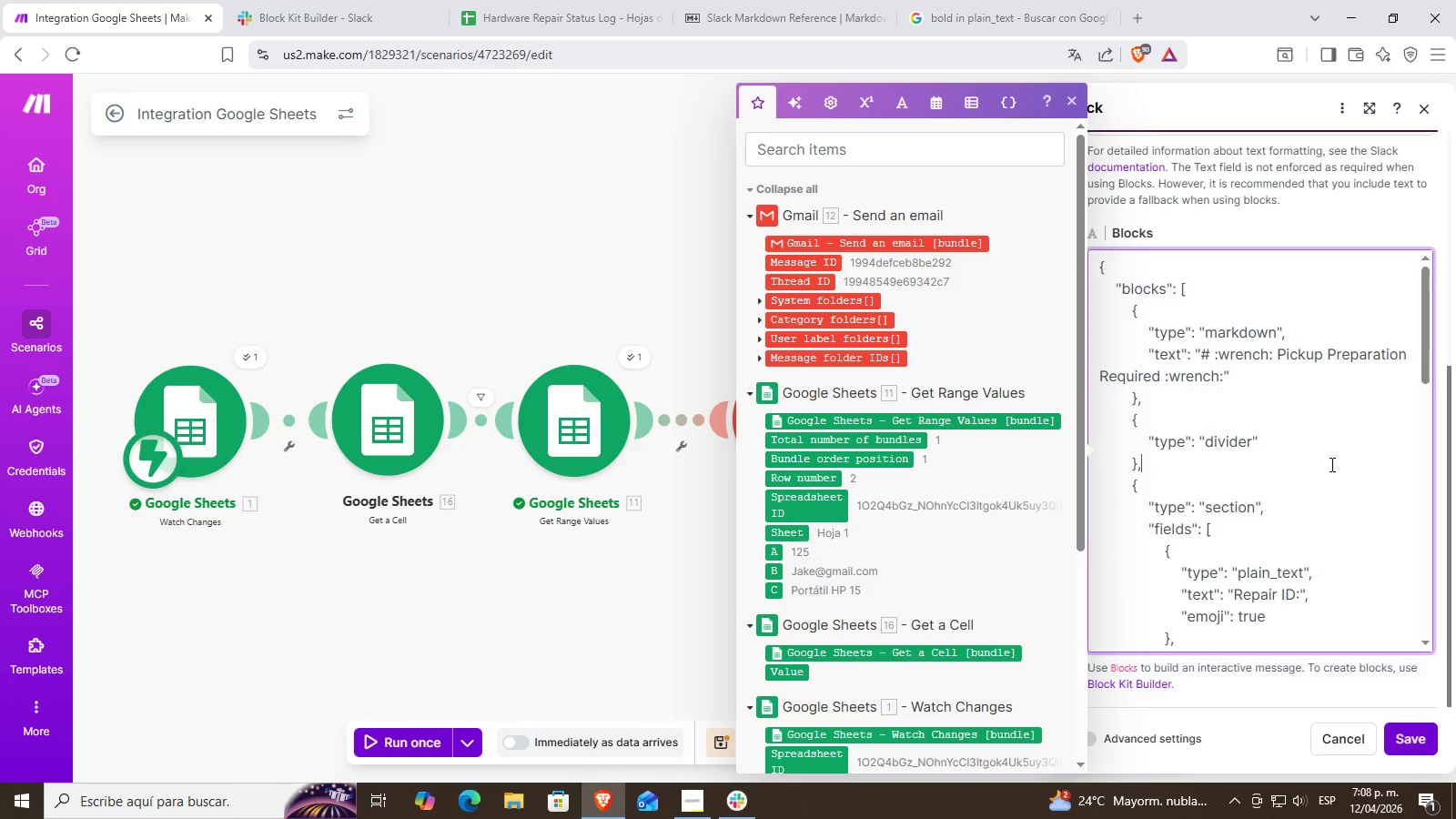 
left_click([1304, 435])
 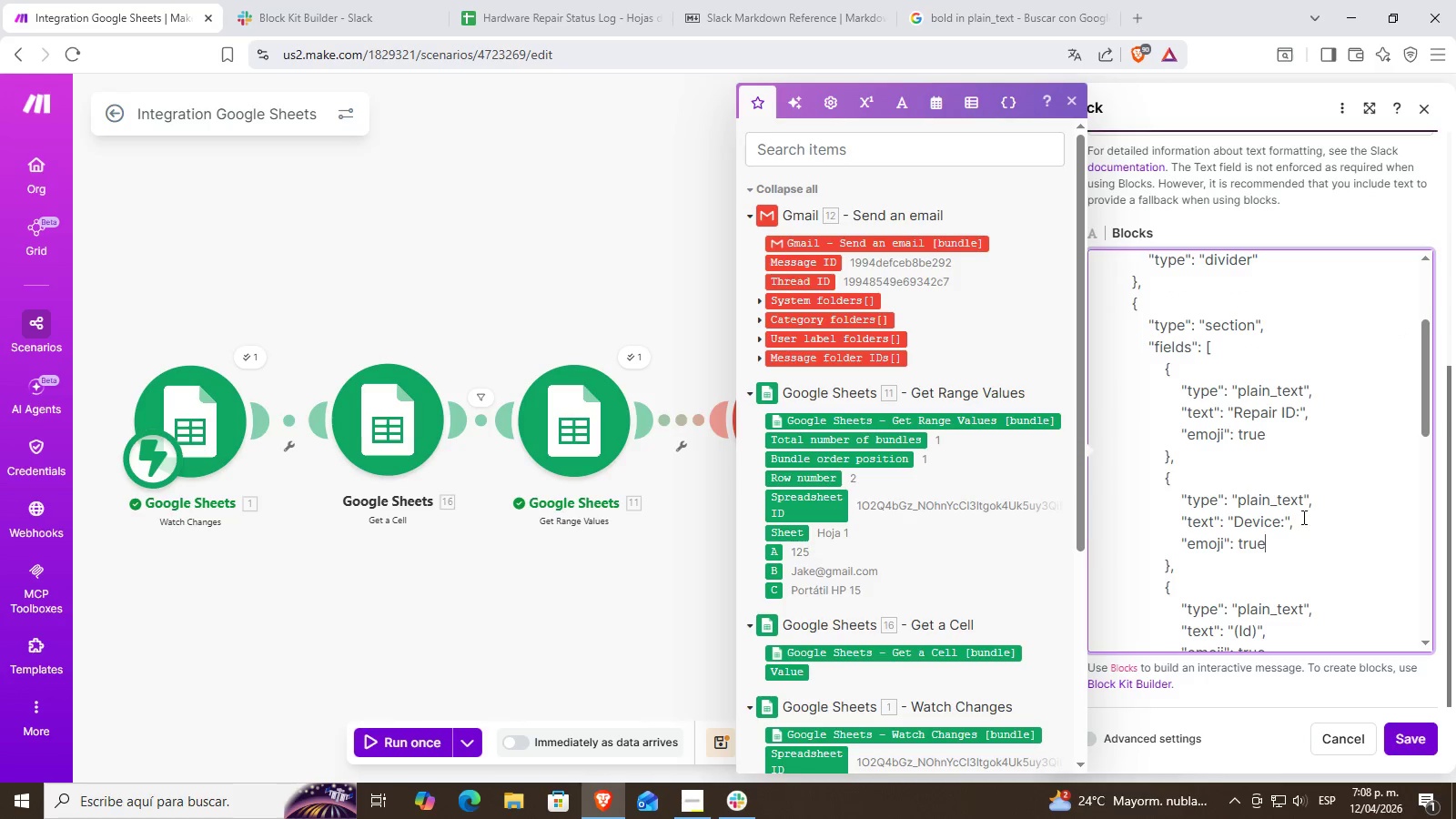 
scroll: coordinate [1323, 475], scroll_direction: down, amount: 2.0
 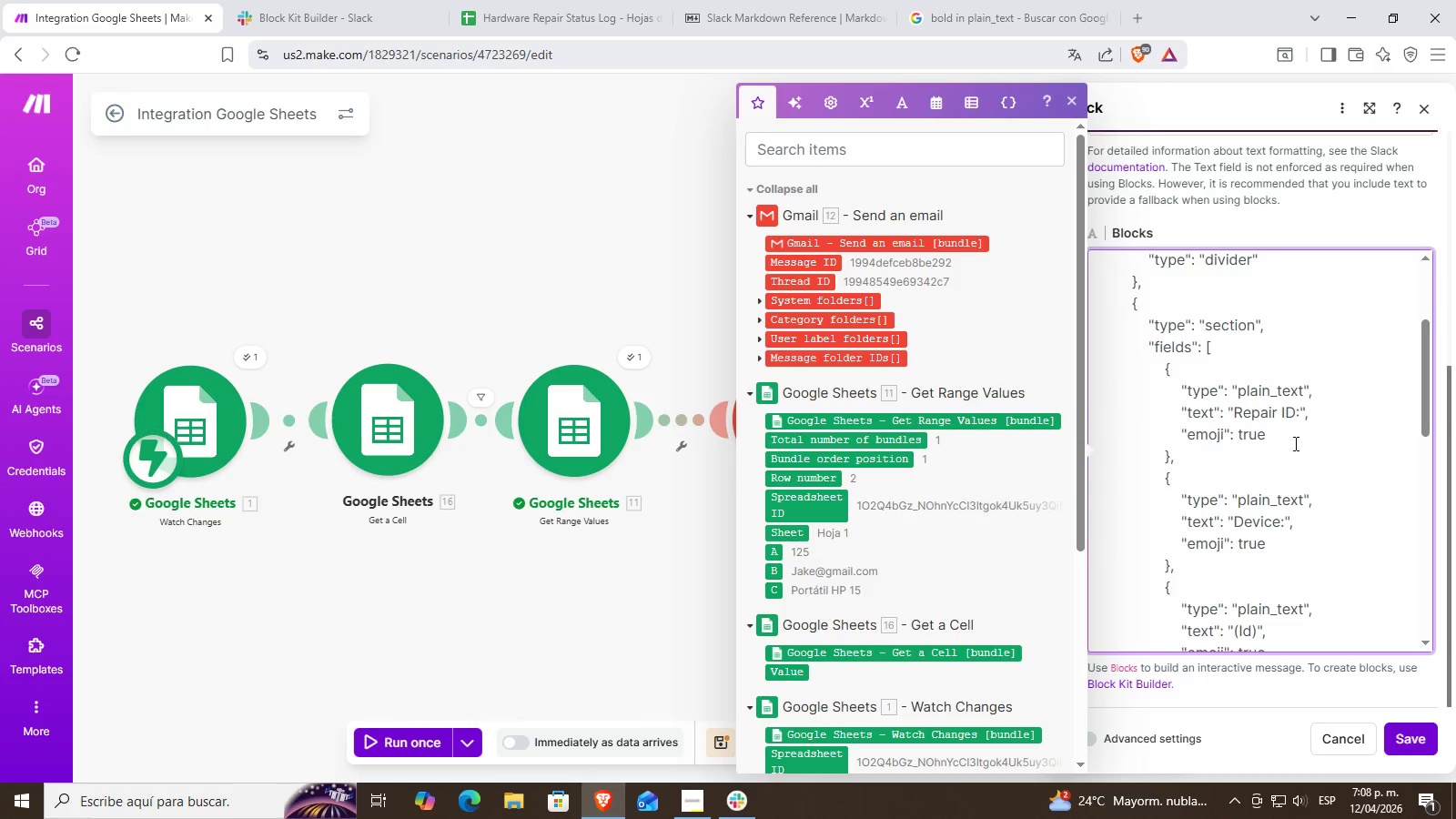 
left_click([1293, 495])
 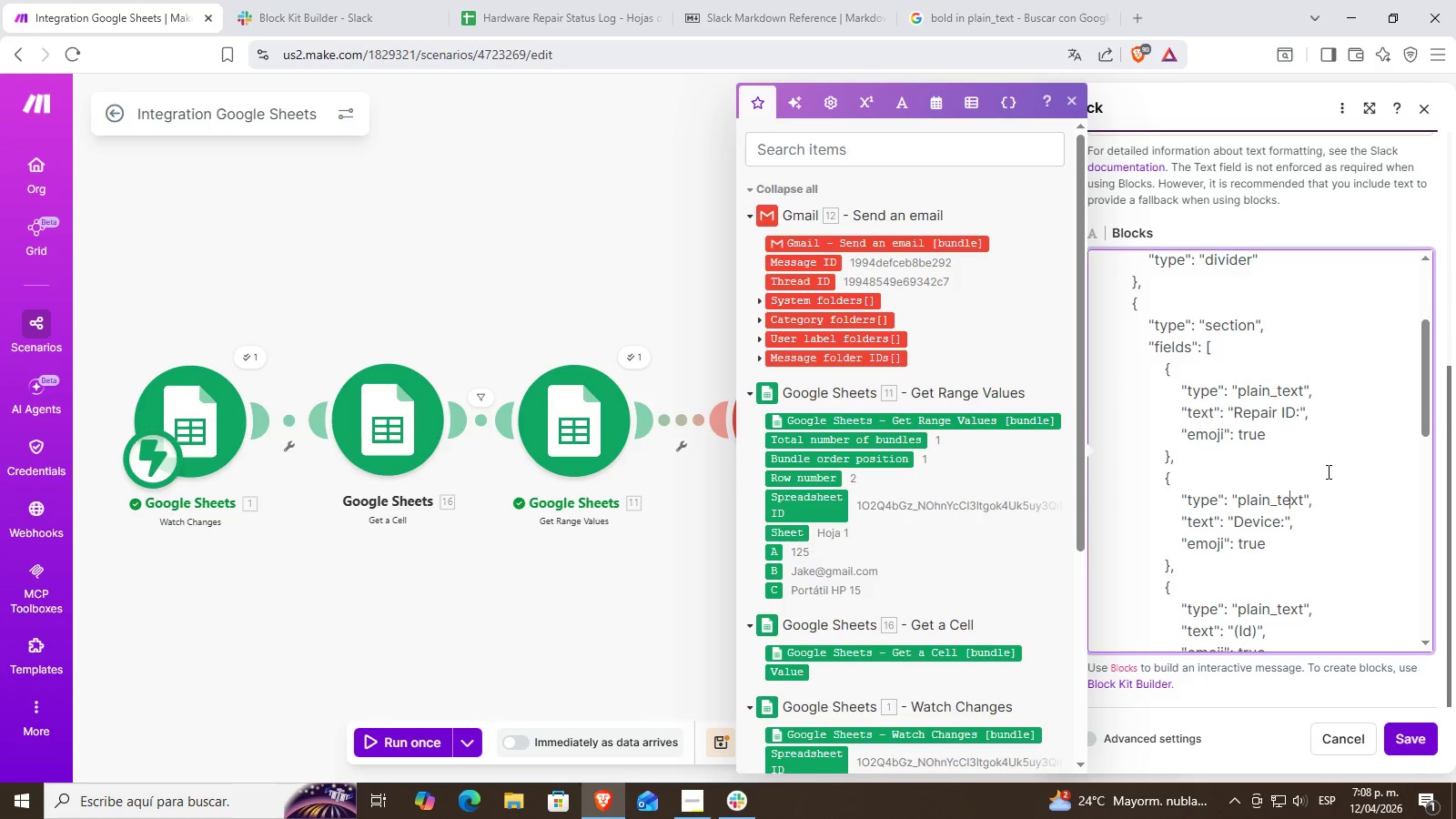 
scroll: coordinate [1322, 468], scroll_direction: down, amount: 1.0
 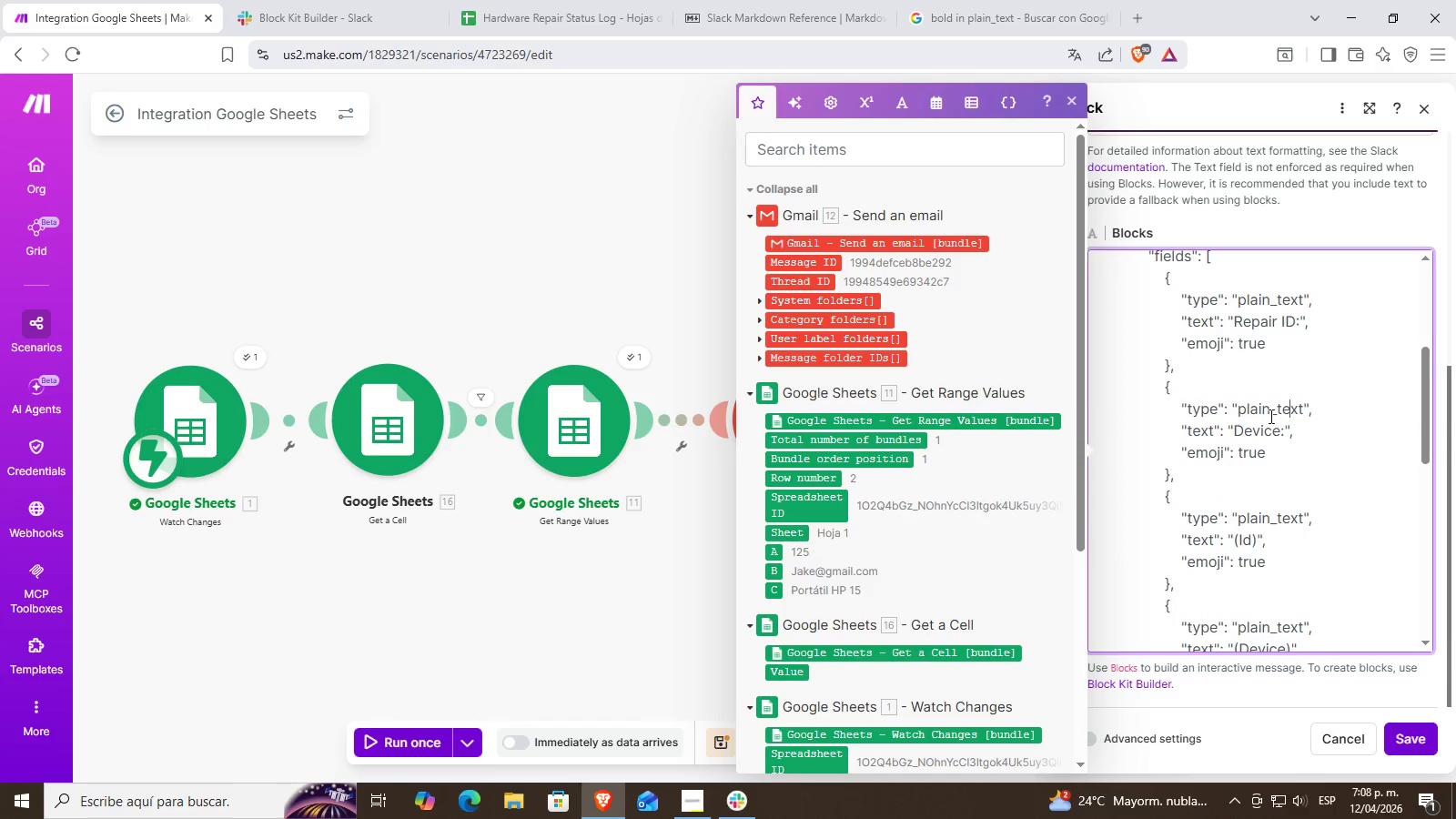 
left_click([1262, 347])
 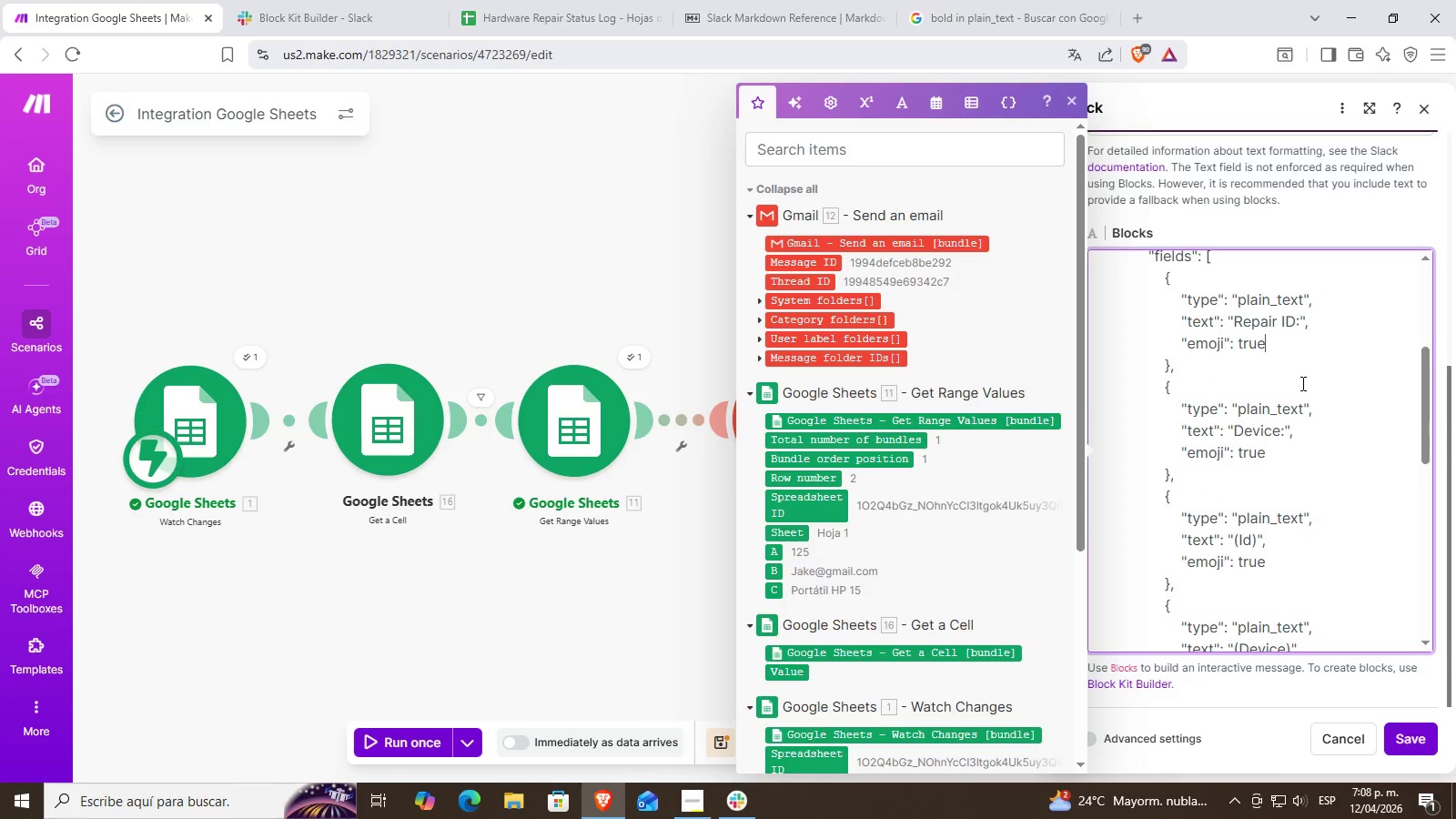 
scroll: coordinate [1312, 410], scroll_direction: down, amount: 1.0
 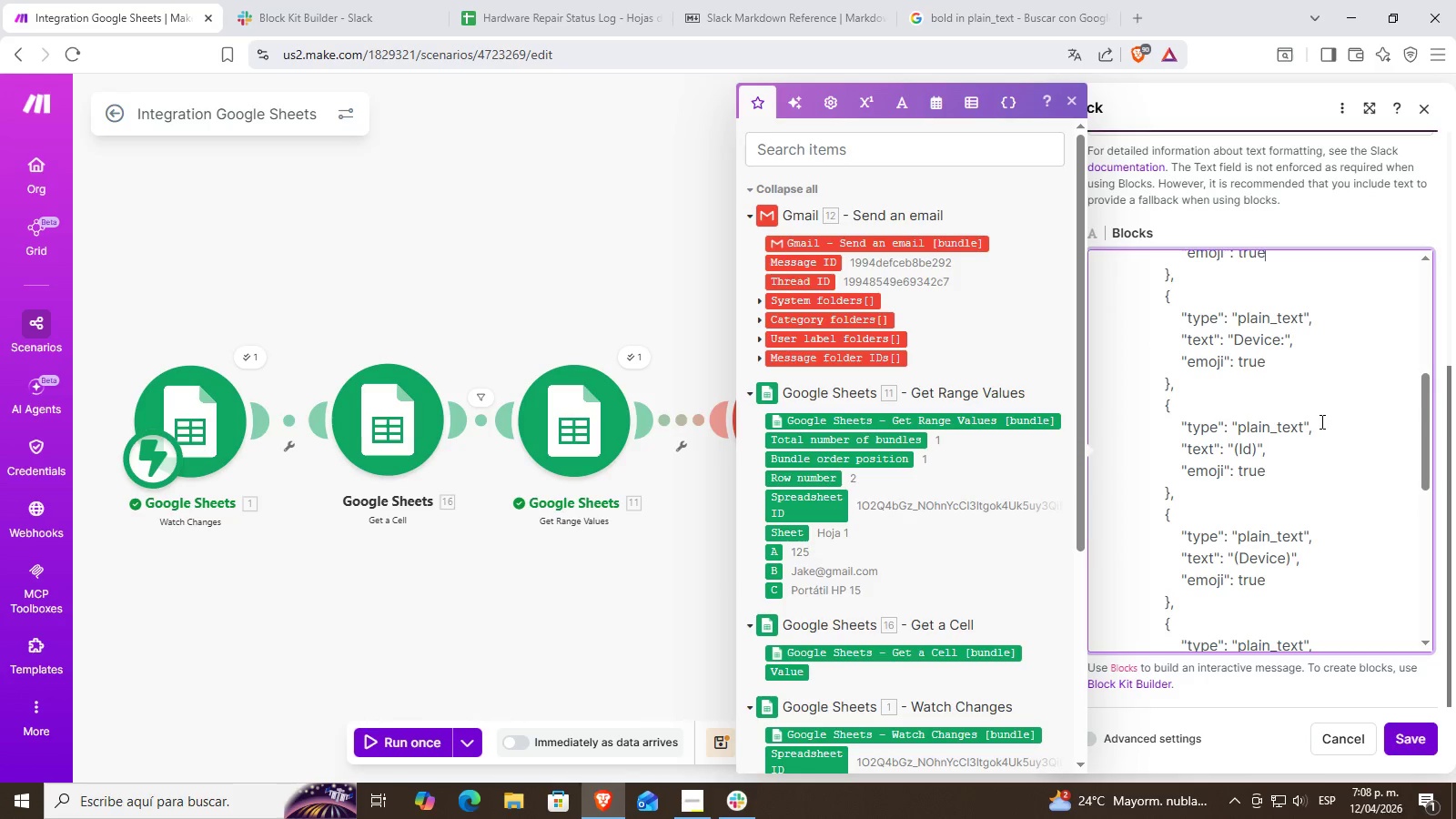 
scroll: coordinate [1320, 417], scroll_direction: up, amount: 1.0
 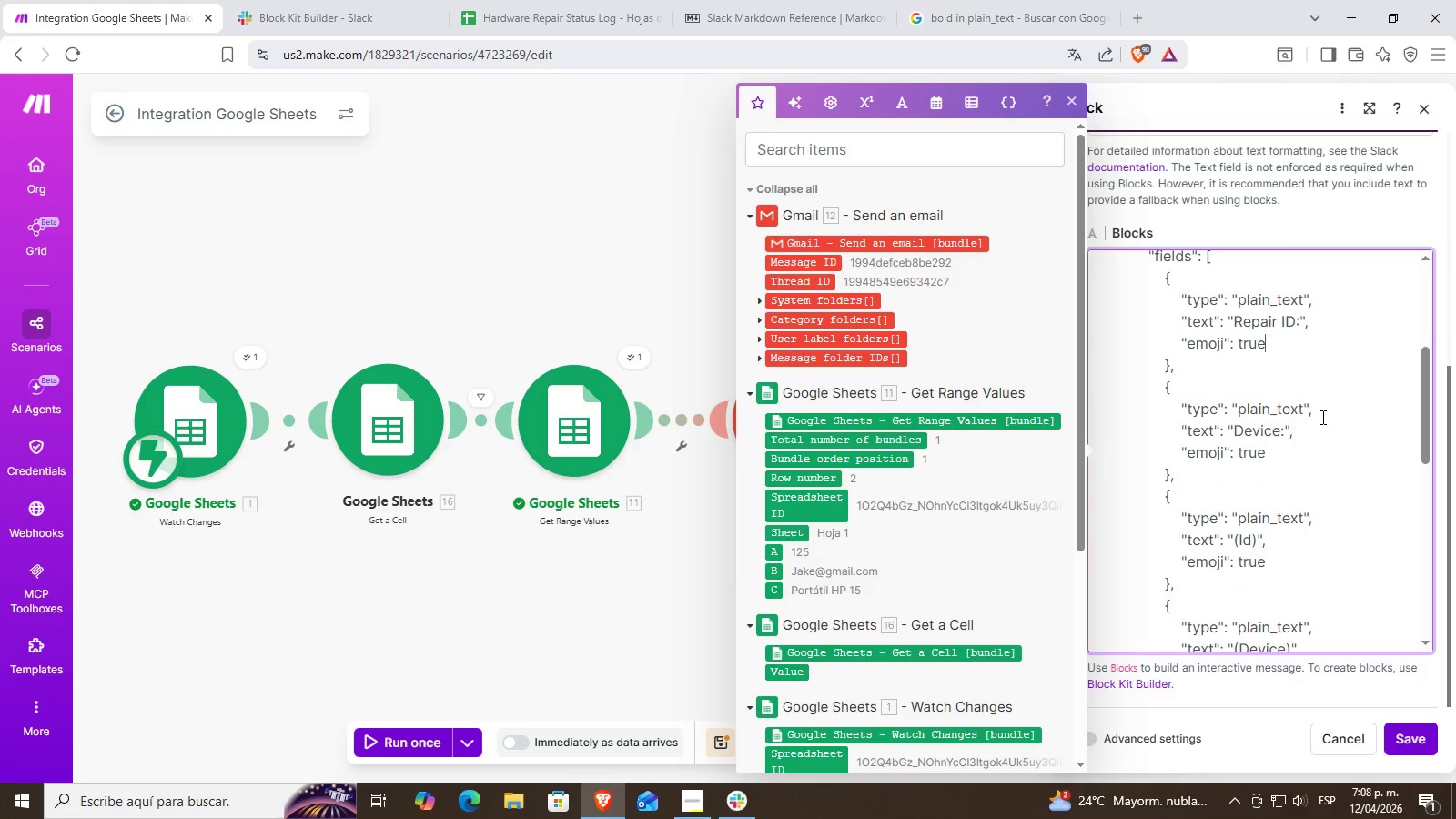 
scroll: coordinate [1318, 420], scroll_direction: down, amount: 1.0
 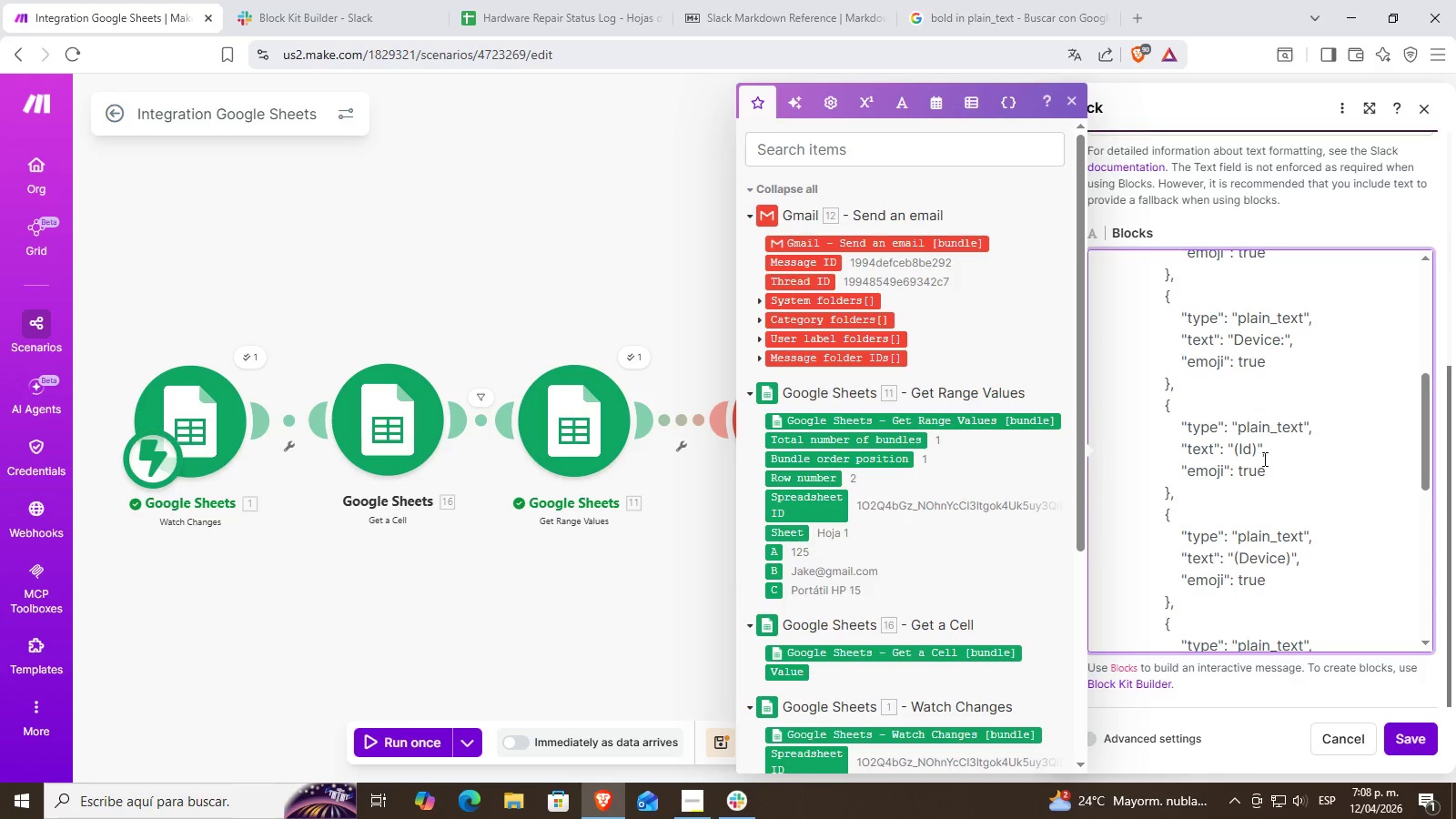 
left_click([1250, 455])
 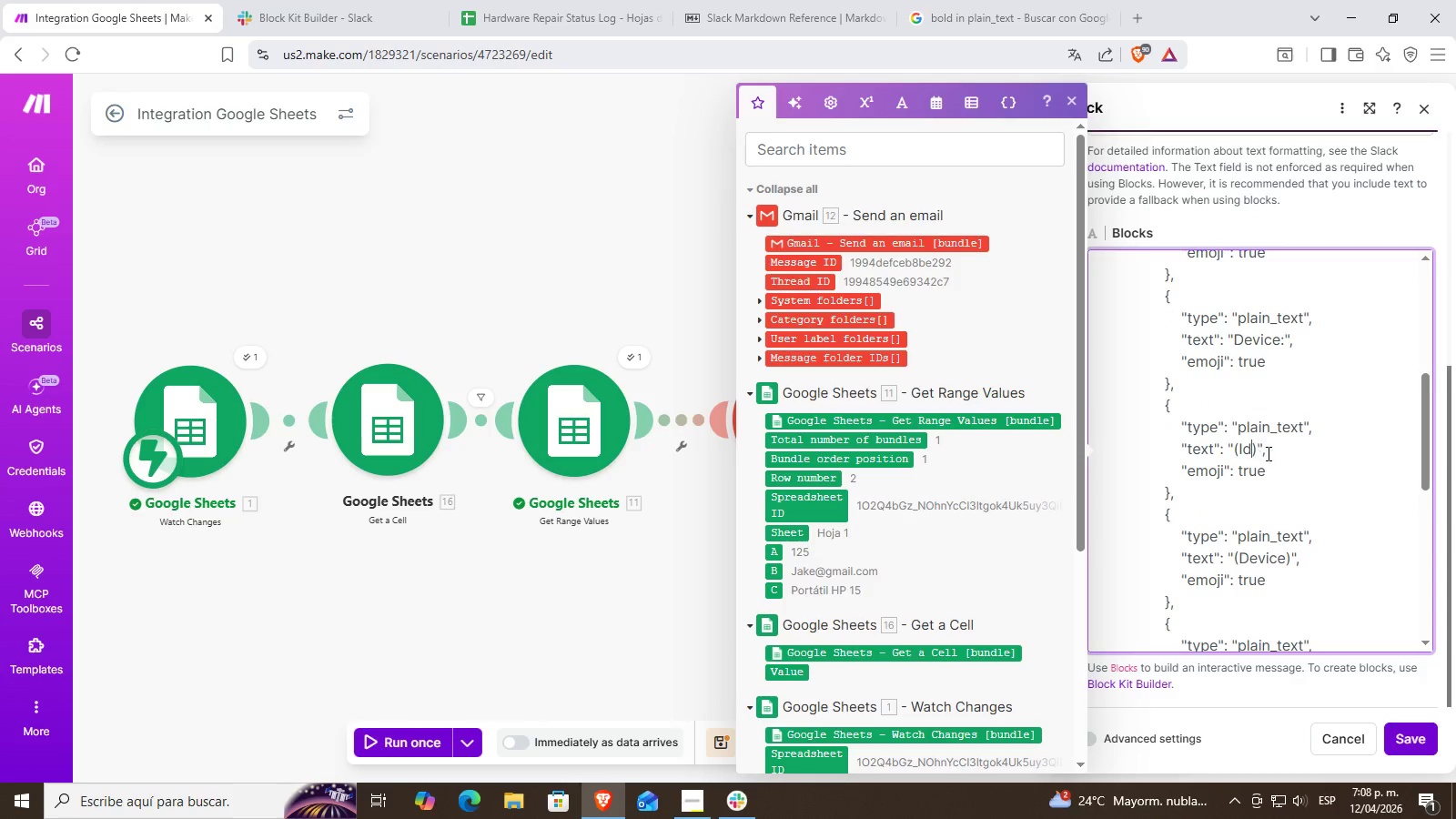 
left_click([1257, 450])
 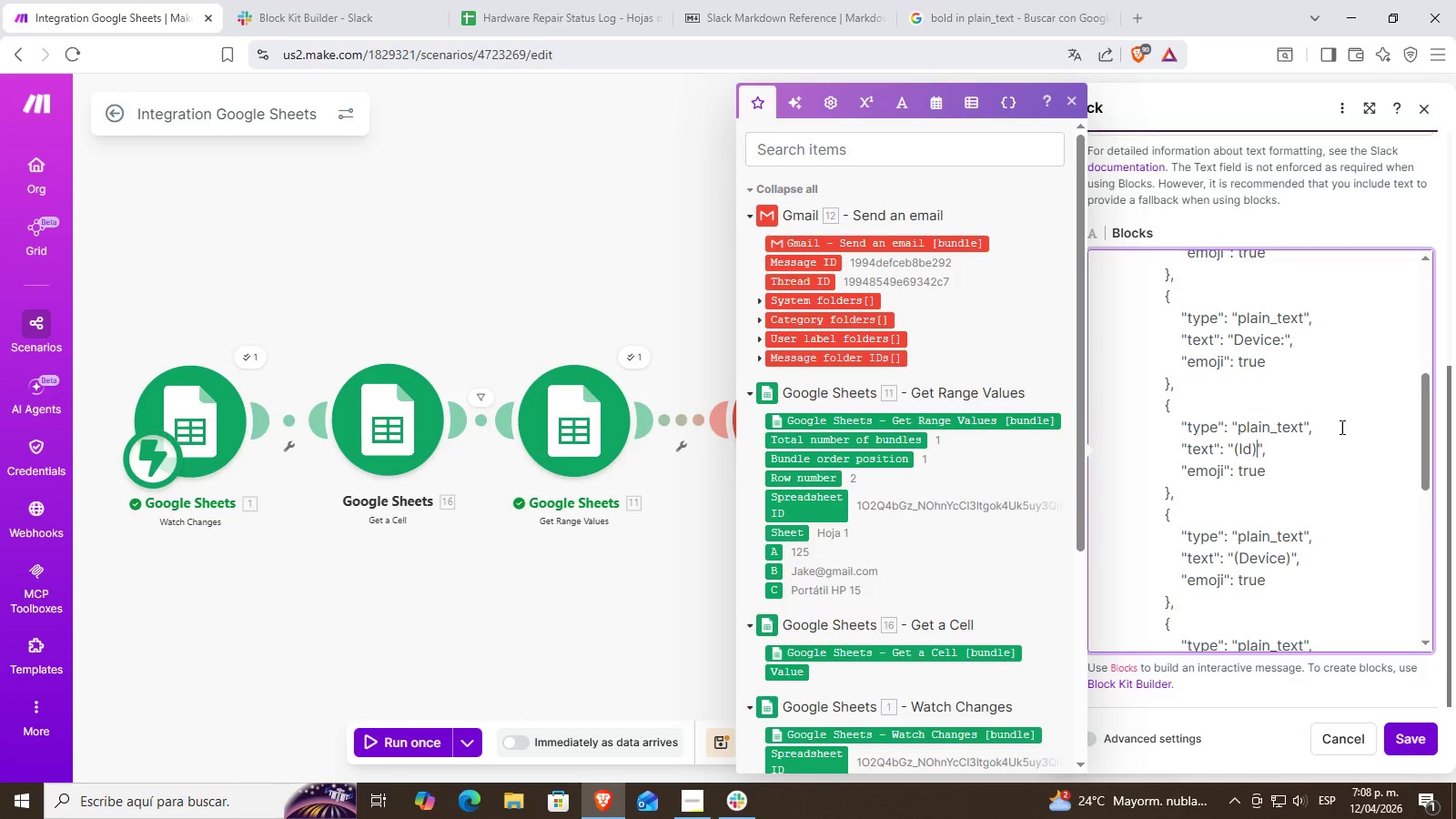 
key(Backspace)
 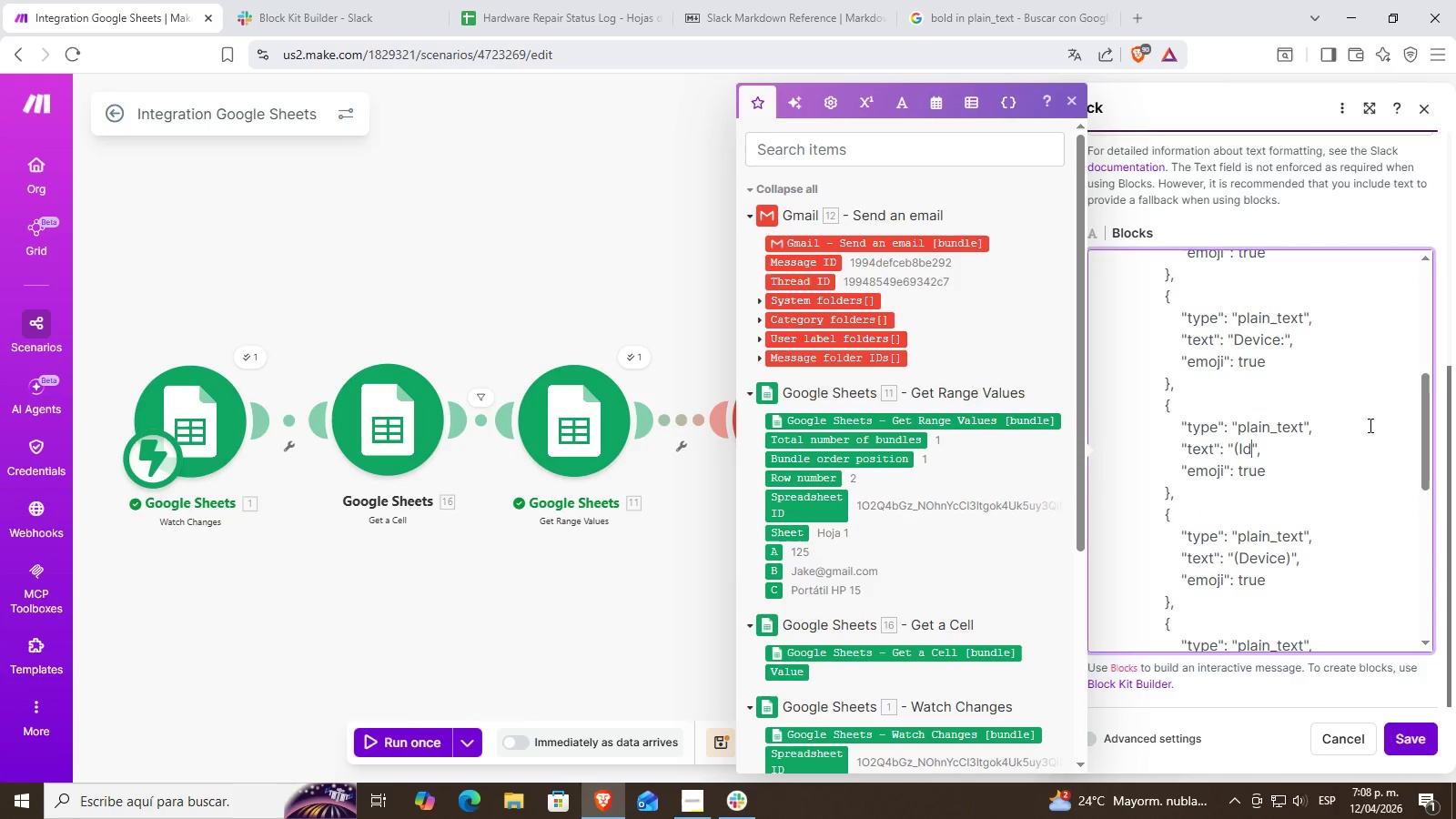 
key(Backspace)
 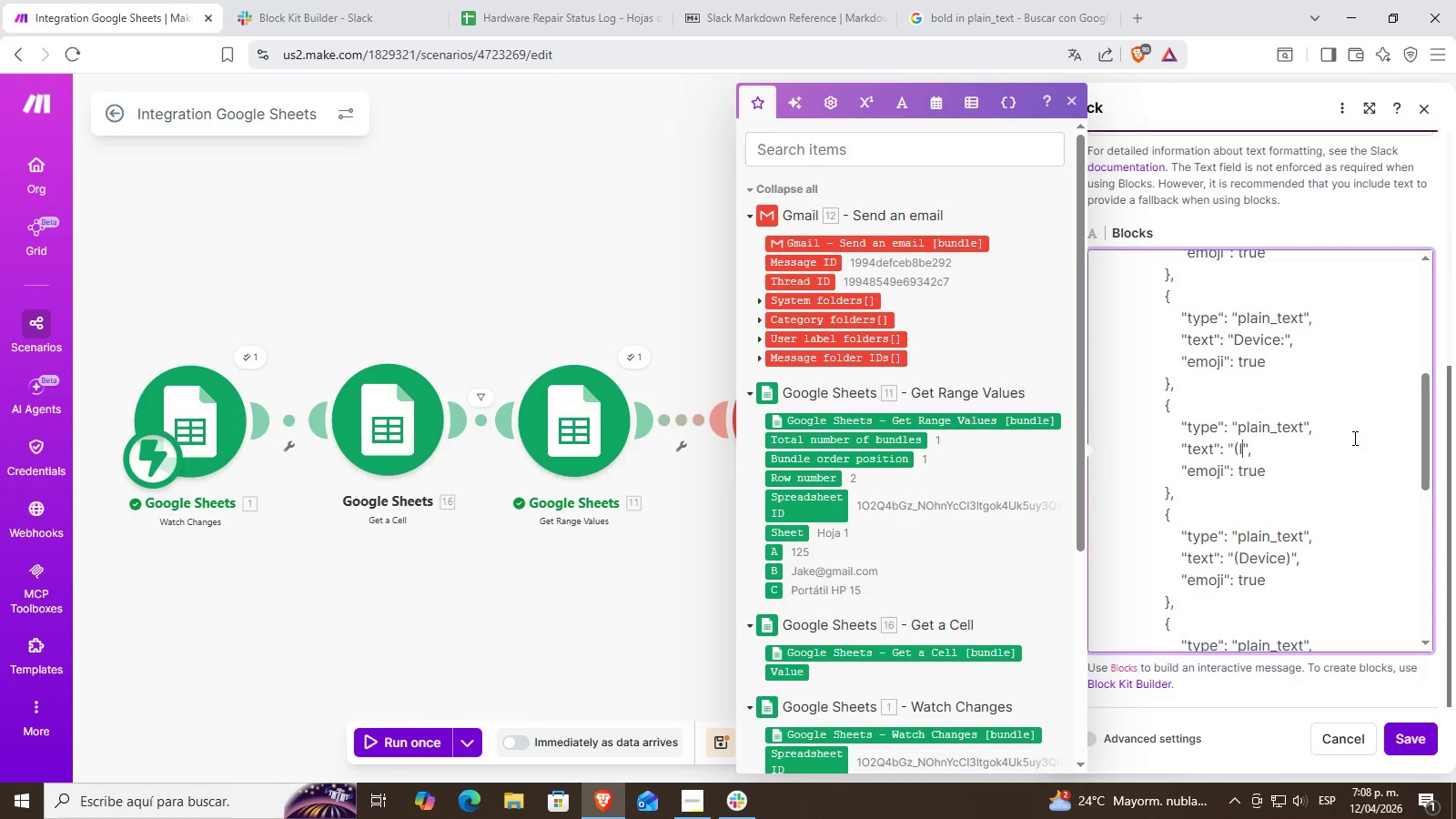 
key(Backspace)
 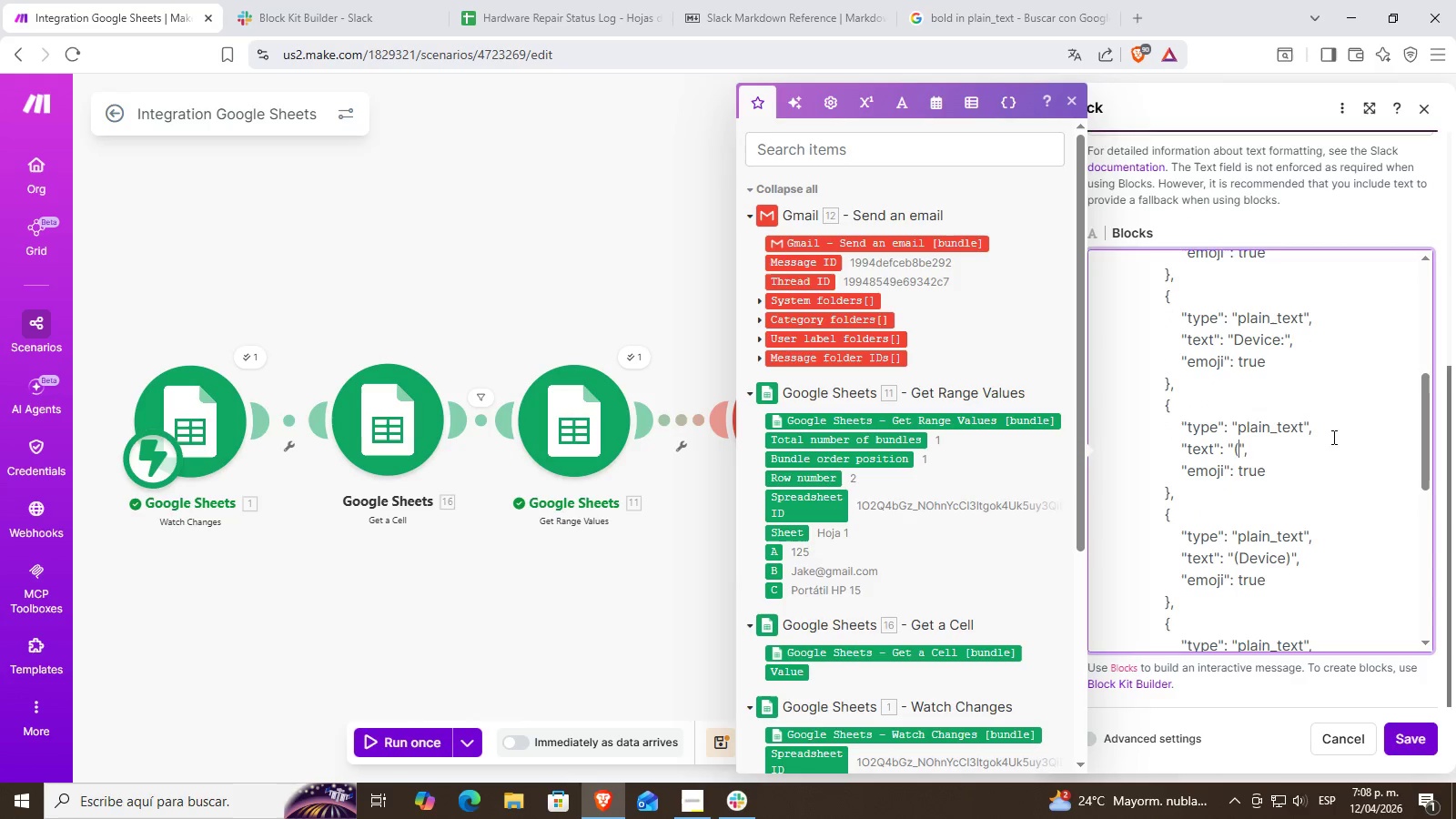 
key(Backspace)
 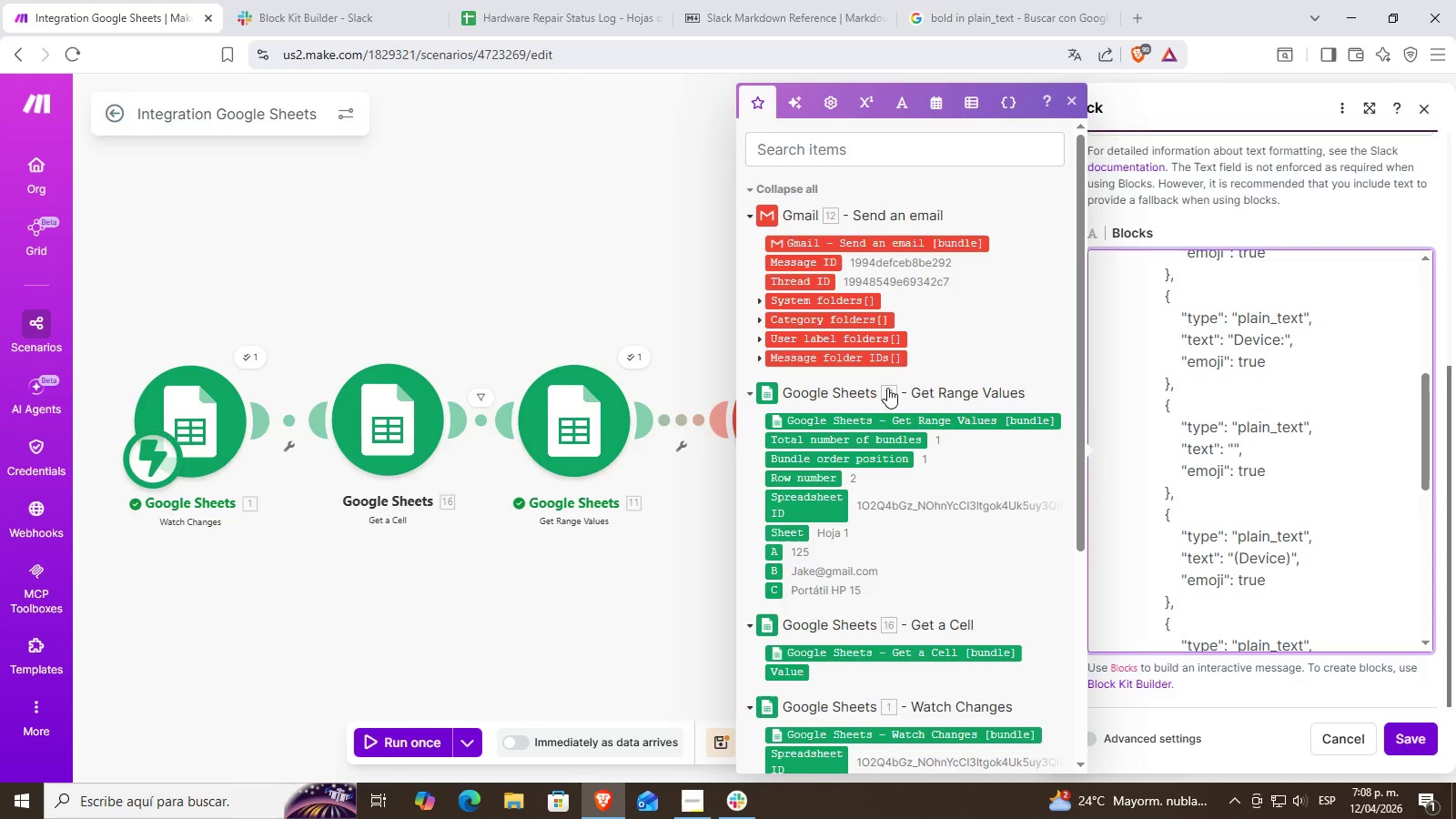 
scroll: coordinate [912, 418], scroll_direction: down, amount: 2.0
 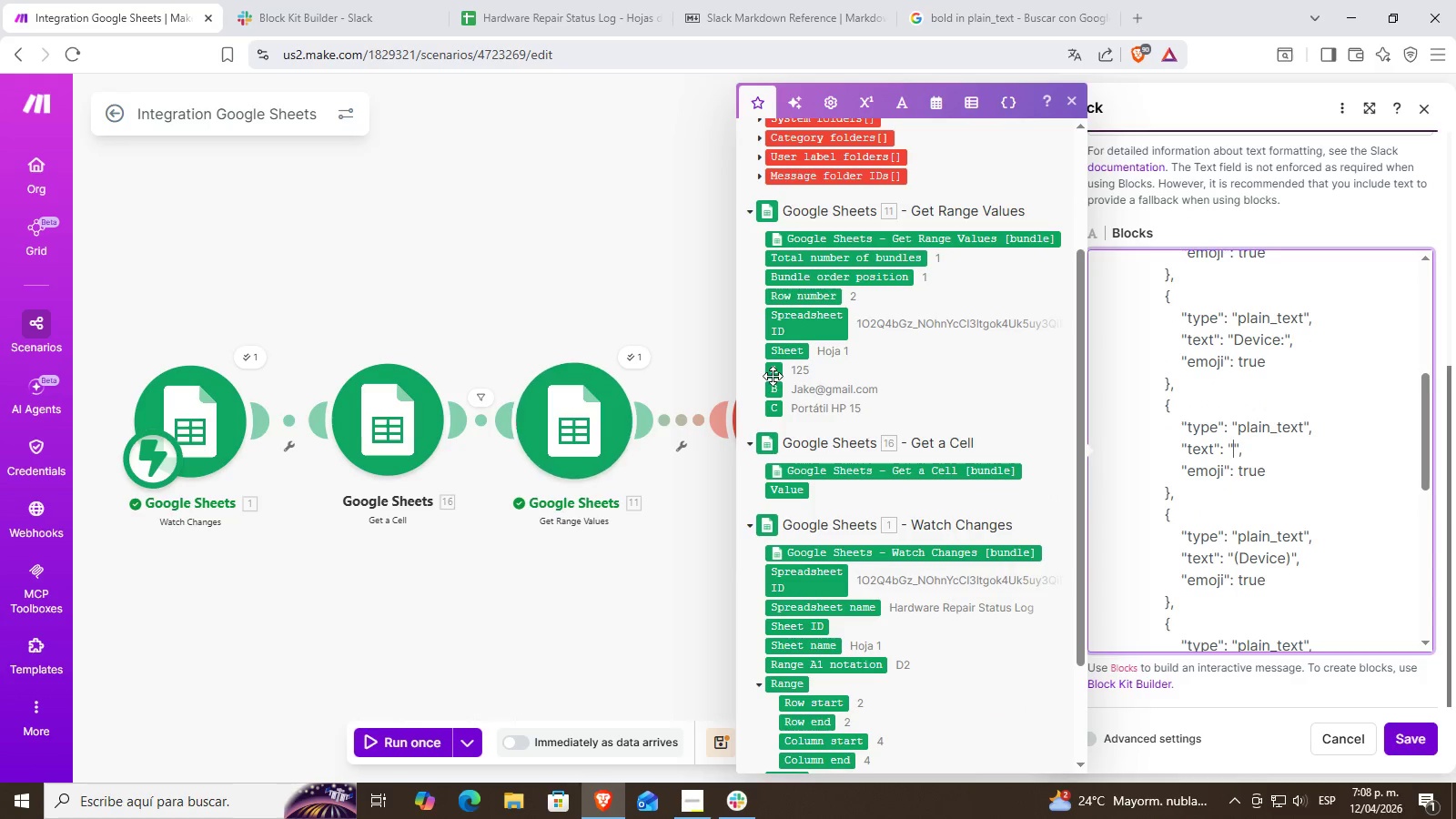 
left_click([773, 375])
 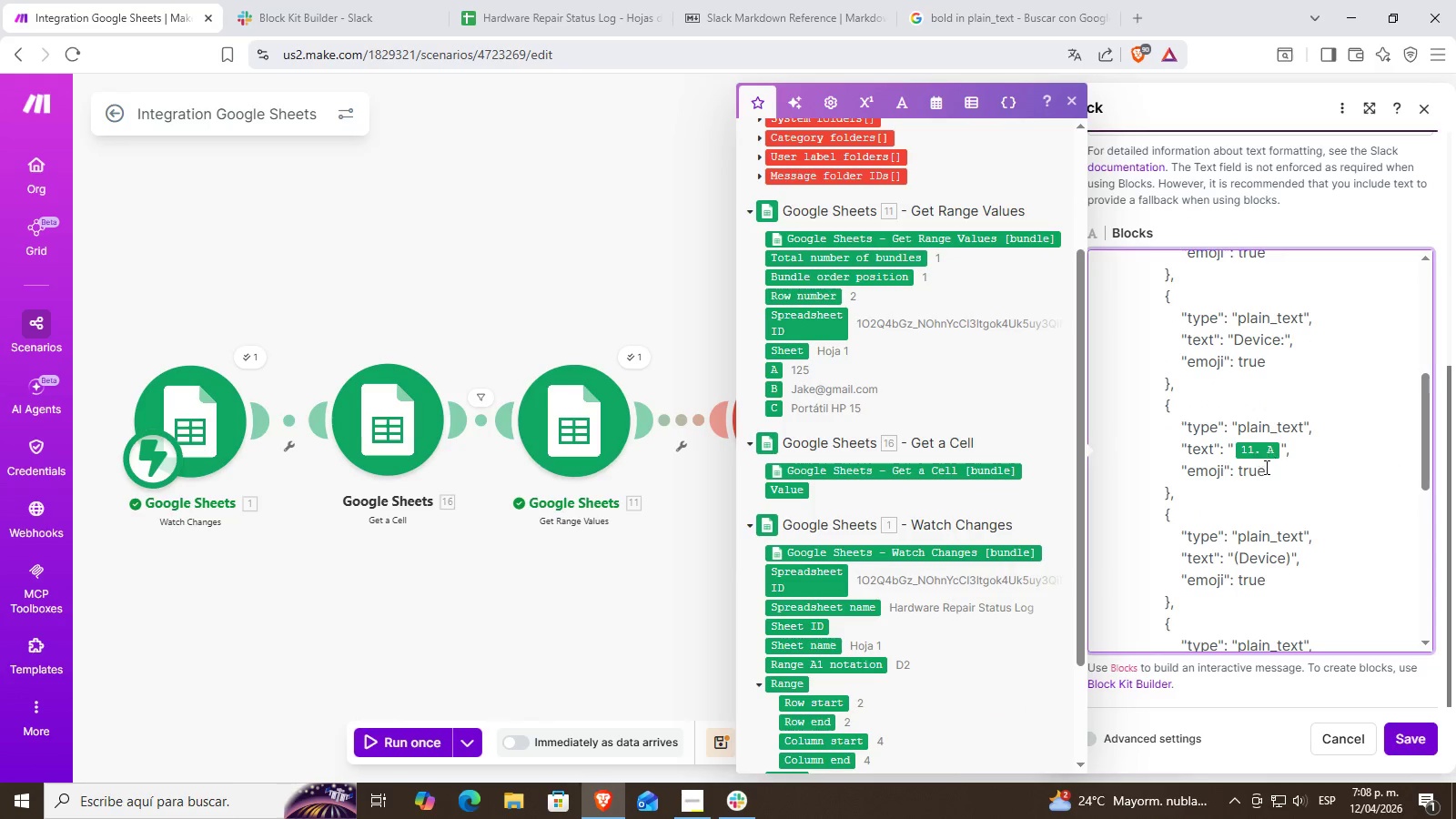 
scroll: coordinate [1279, 508], scroll_direction: down, amount: 1.0
 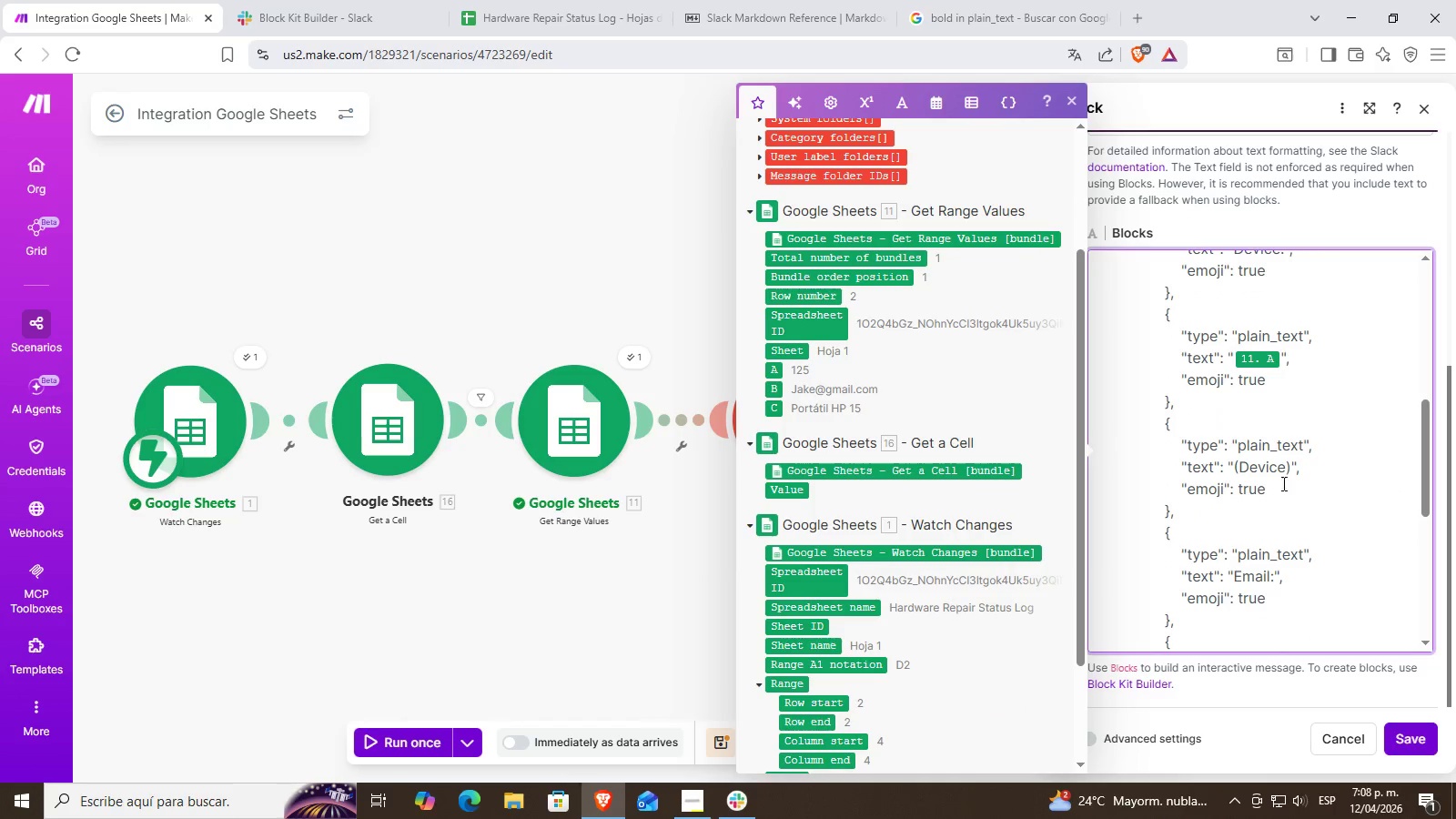 
left_click([1284, 467])
 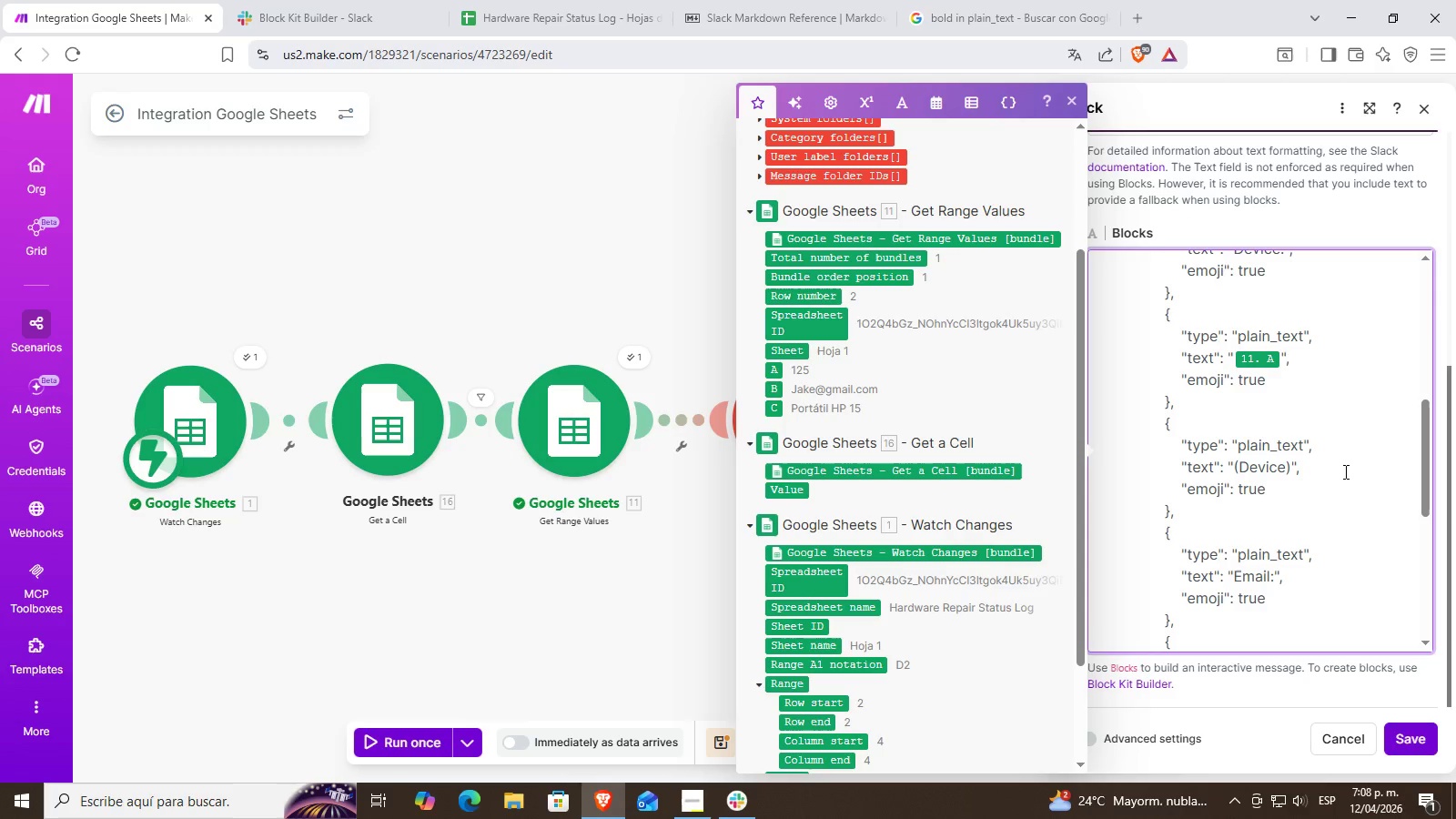 
key(ArrowRight)
 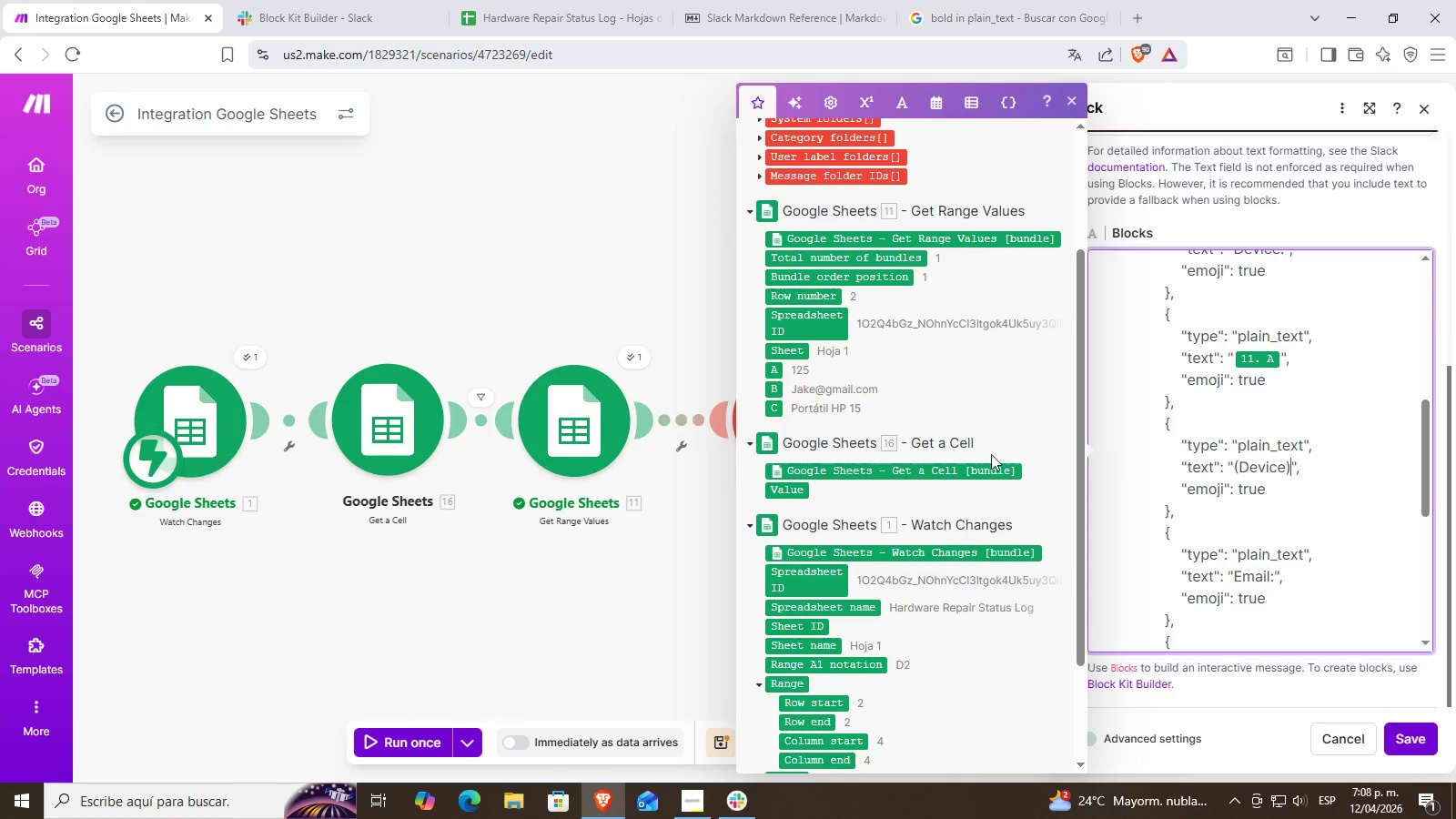 
key(Backspace)
 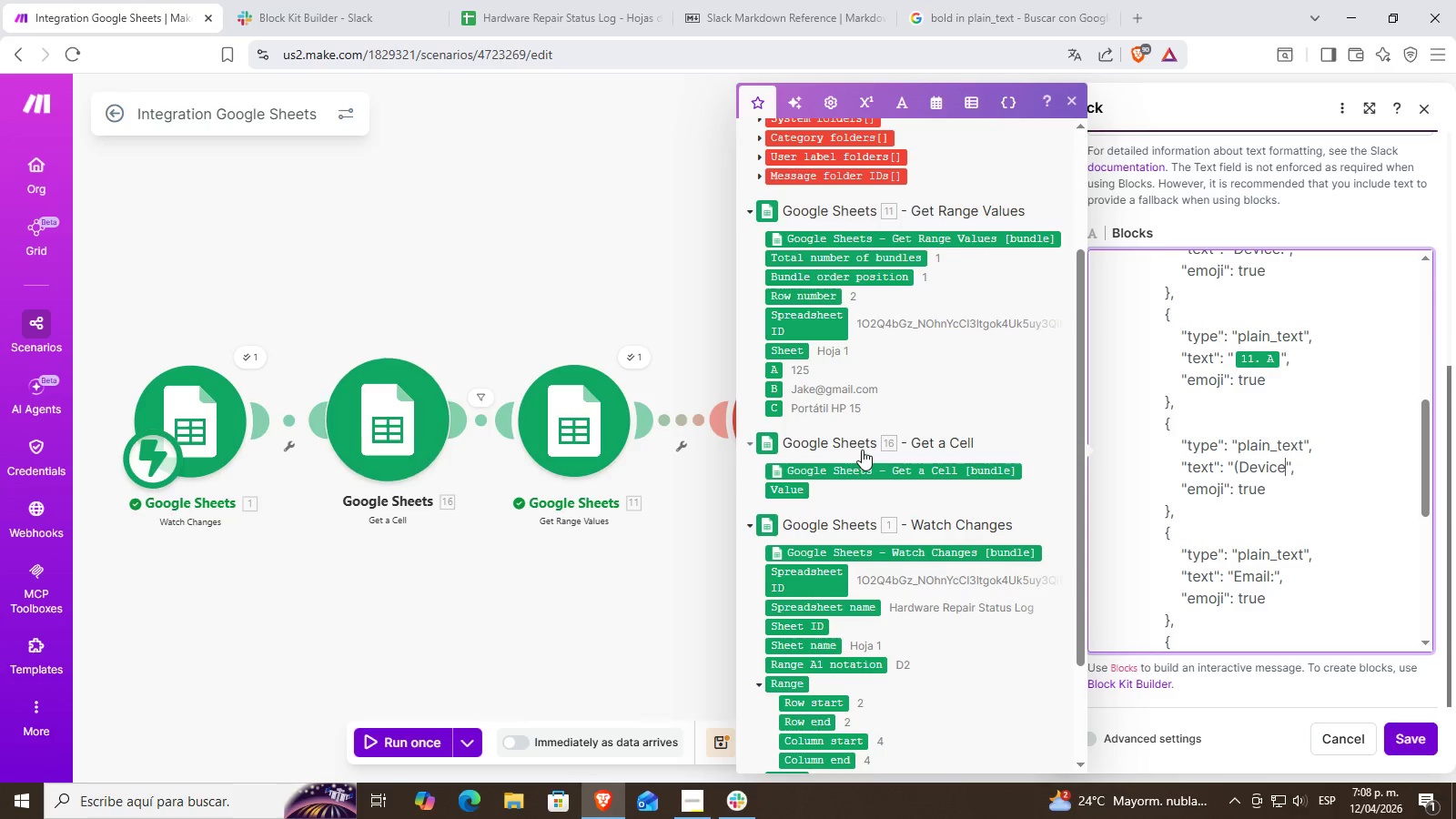 
key(Backspace)
 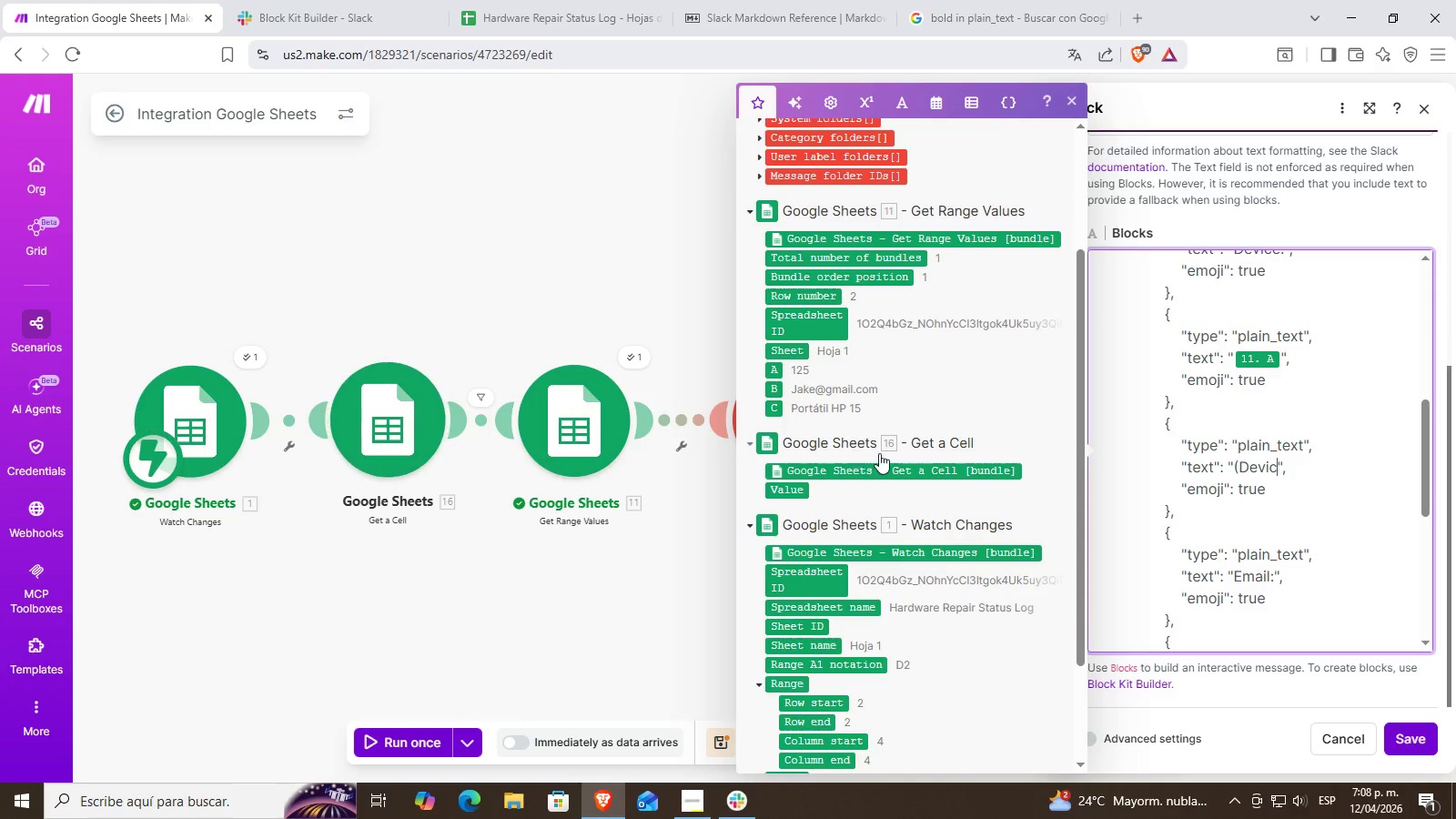 
key(Backspace)
 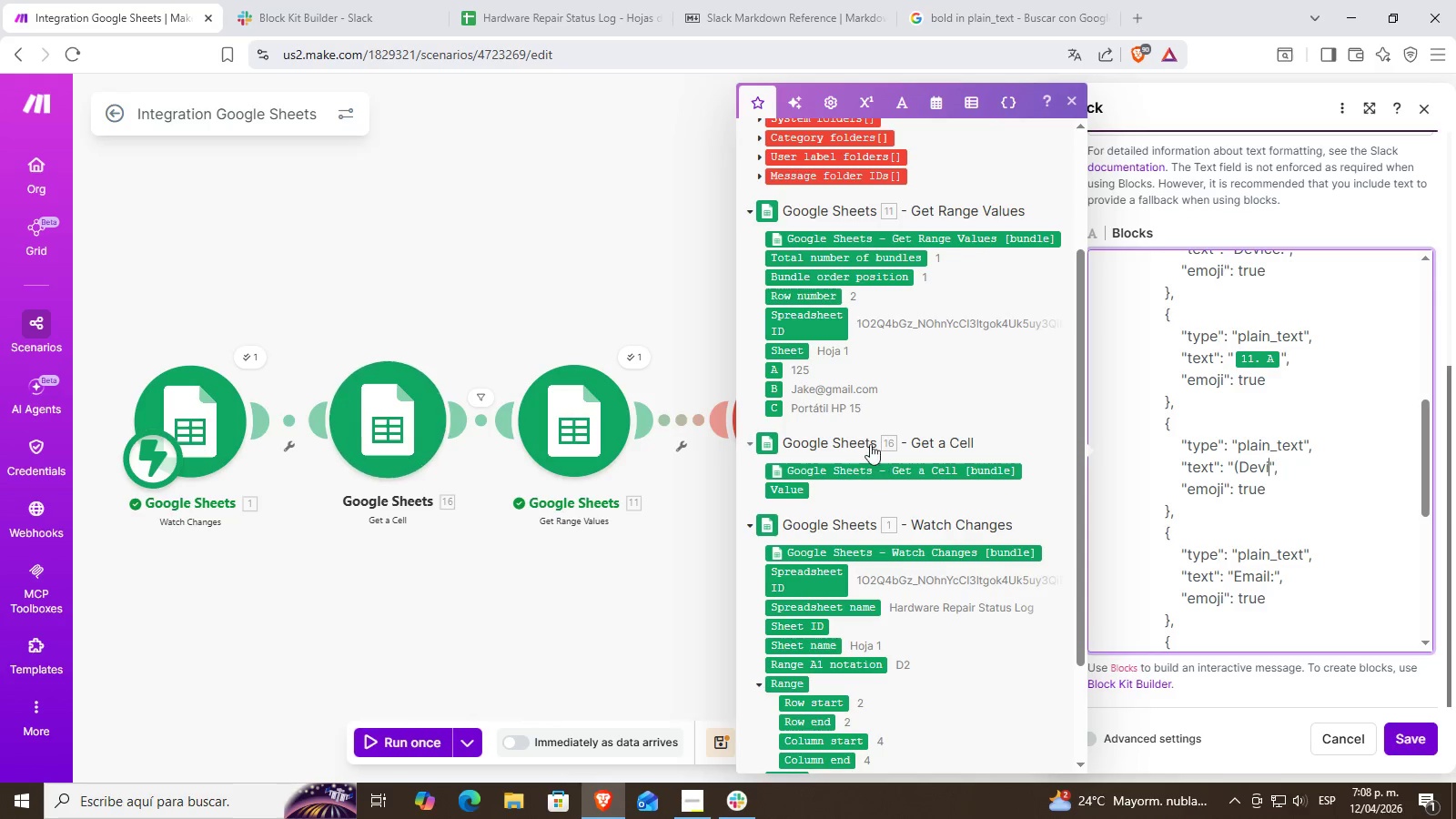 
key(Backspace)
 